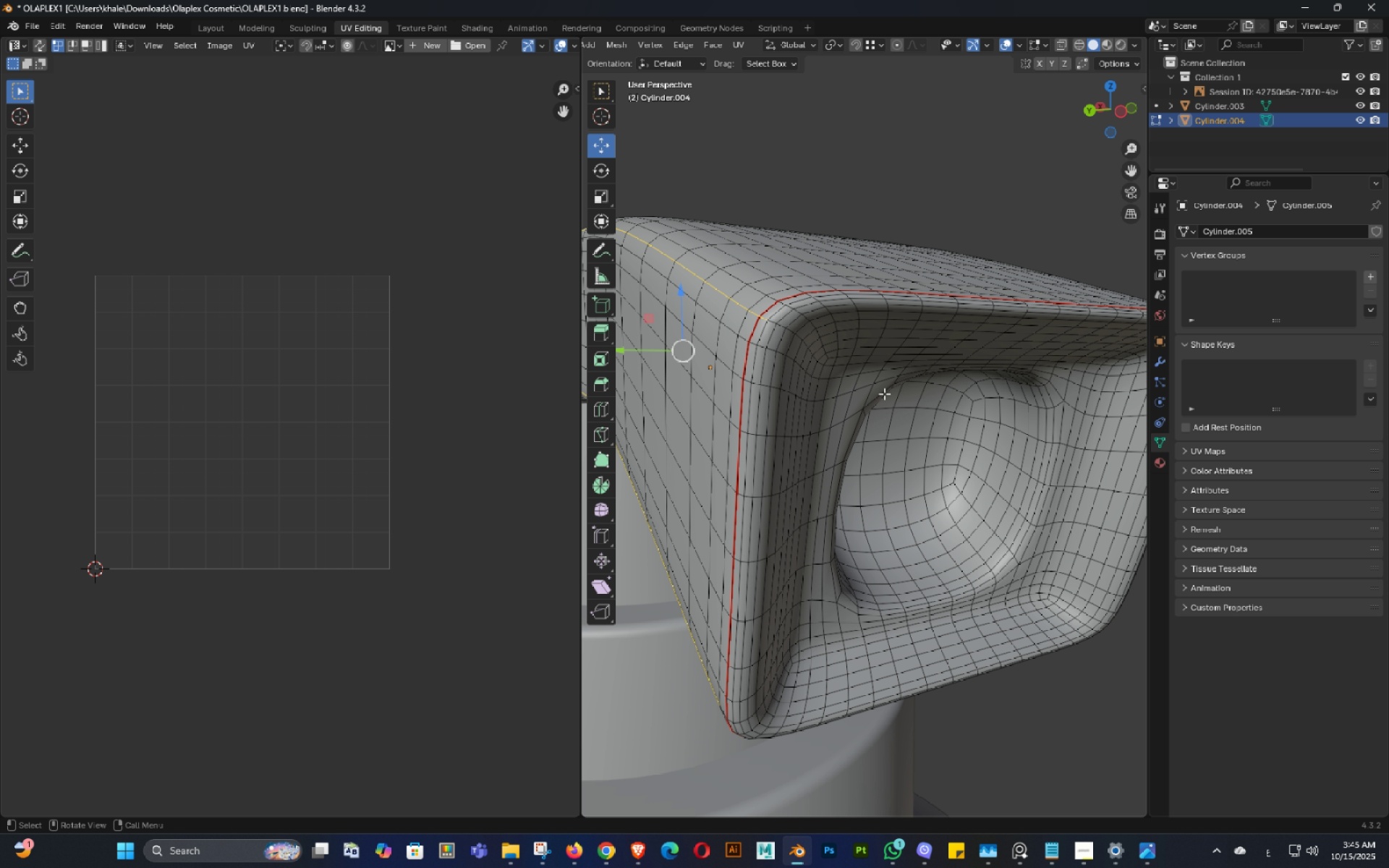 
wait(7.59)
 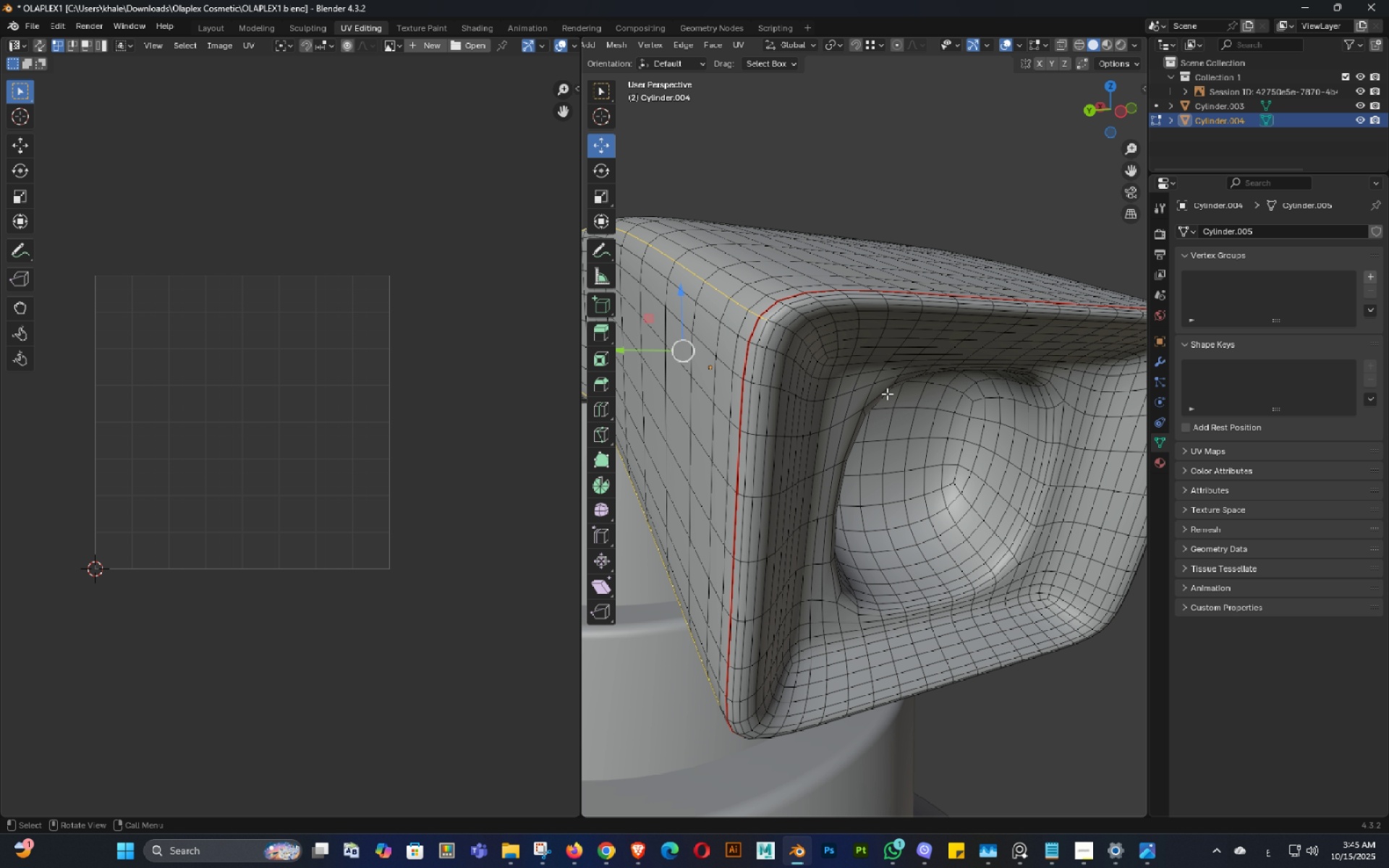 
hold_key(key=ShiftLeft, duration=1.35)
left_click([813, 737])
 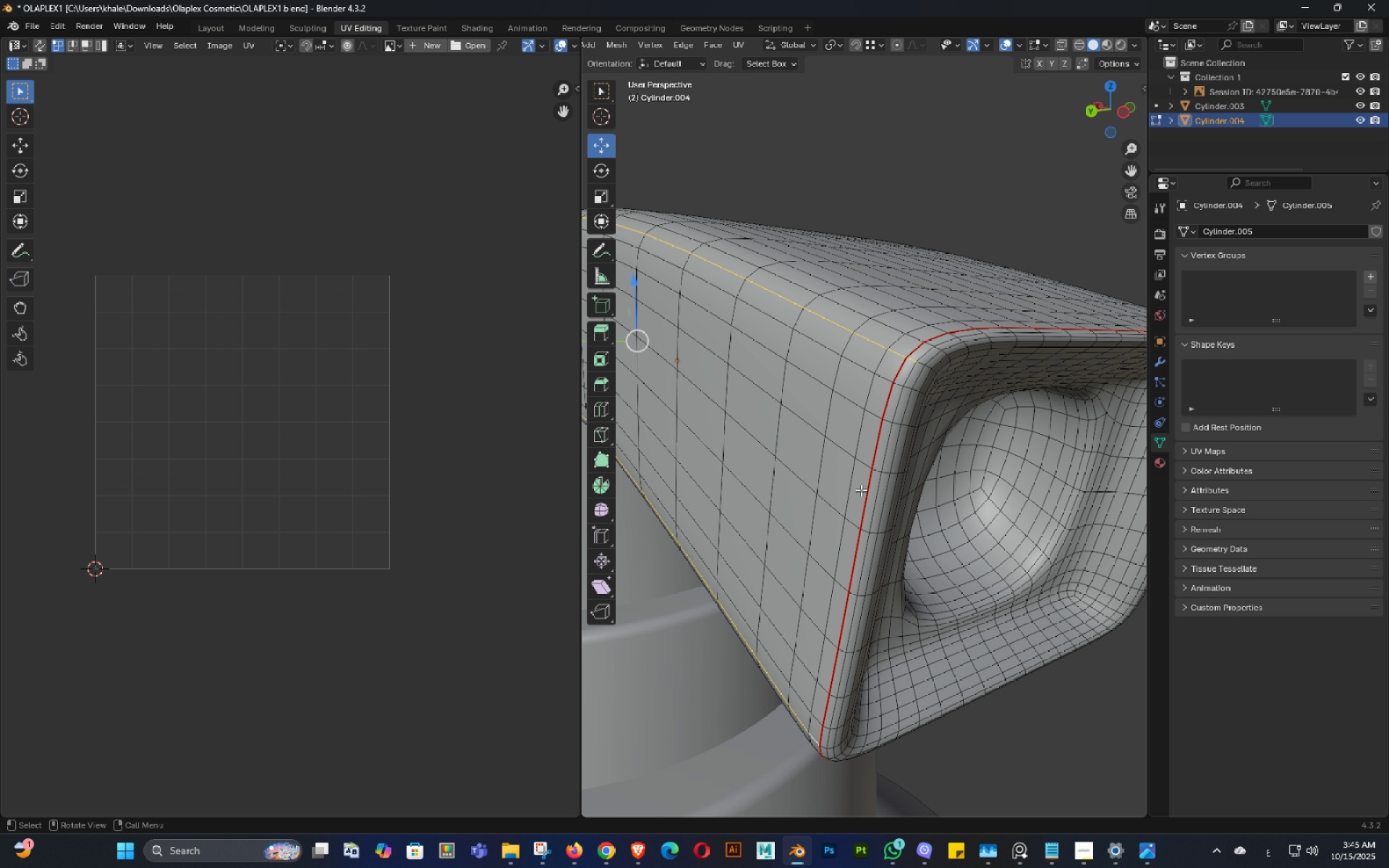 
hold_key(key=ControlLeft, duration=1.3)
 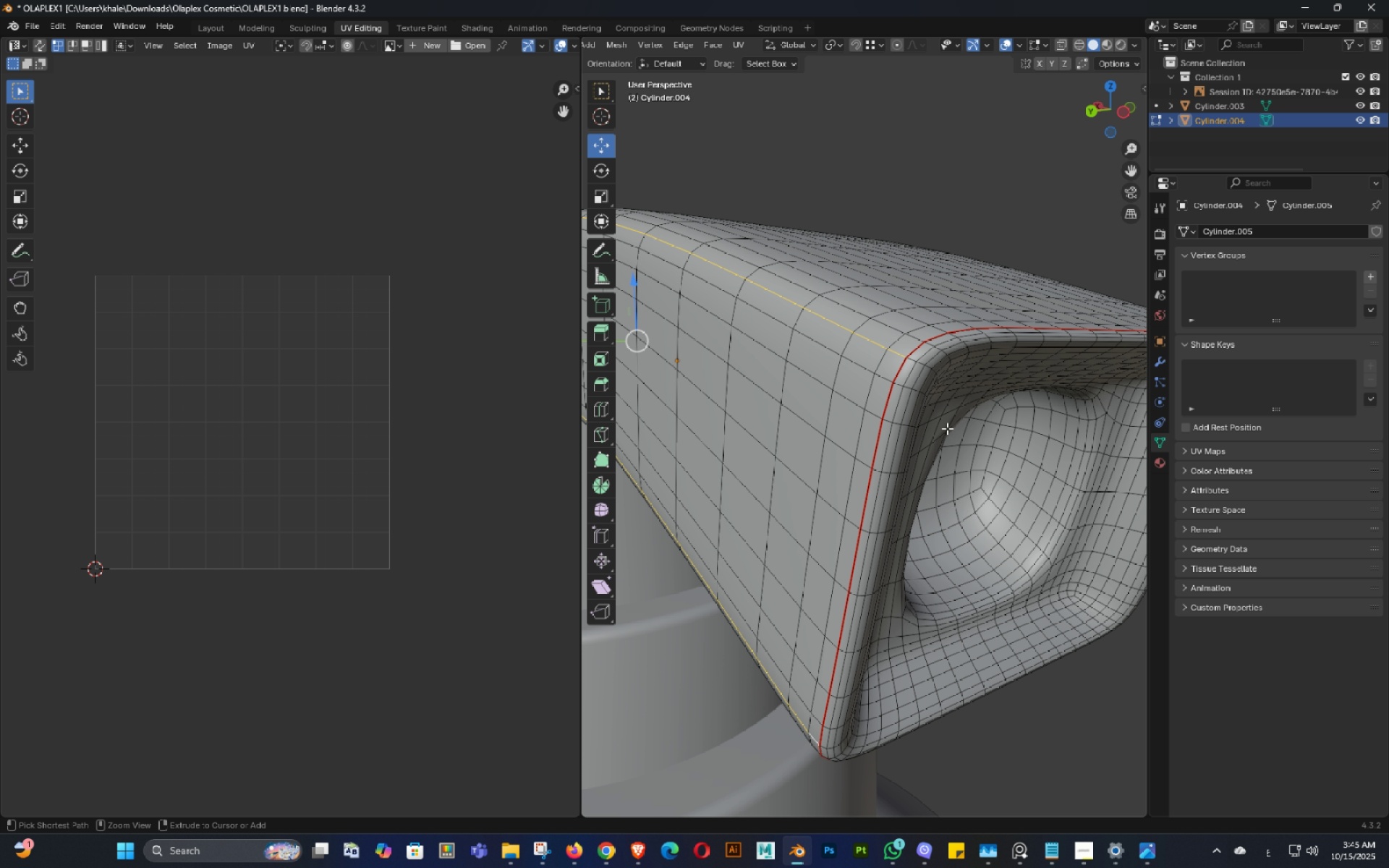 
key(Control+E)
 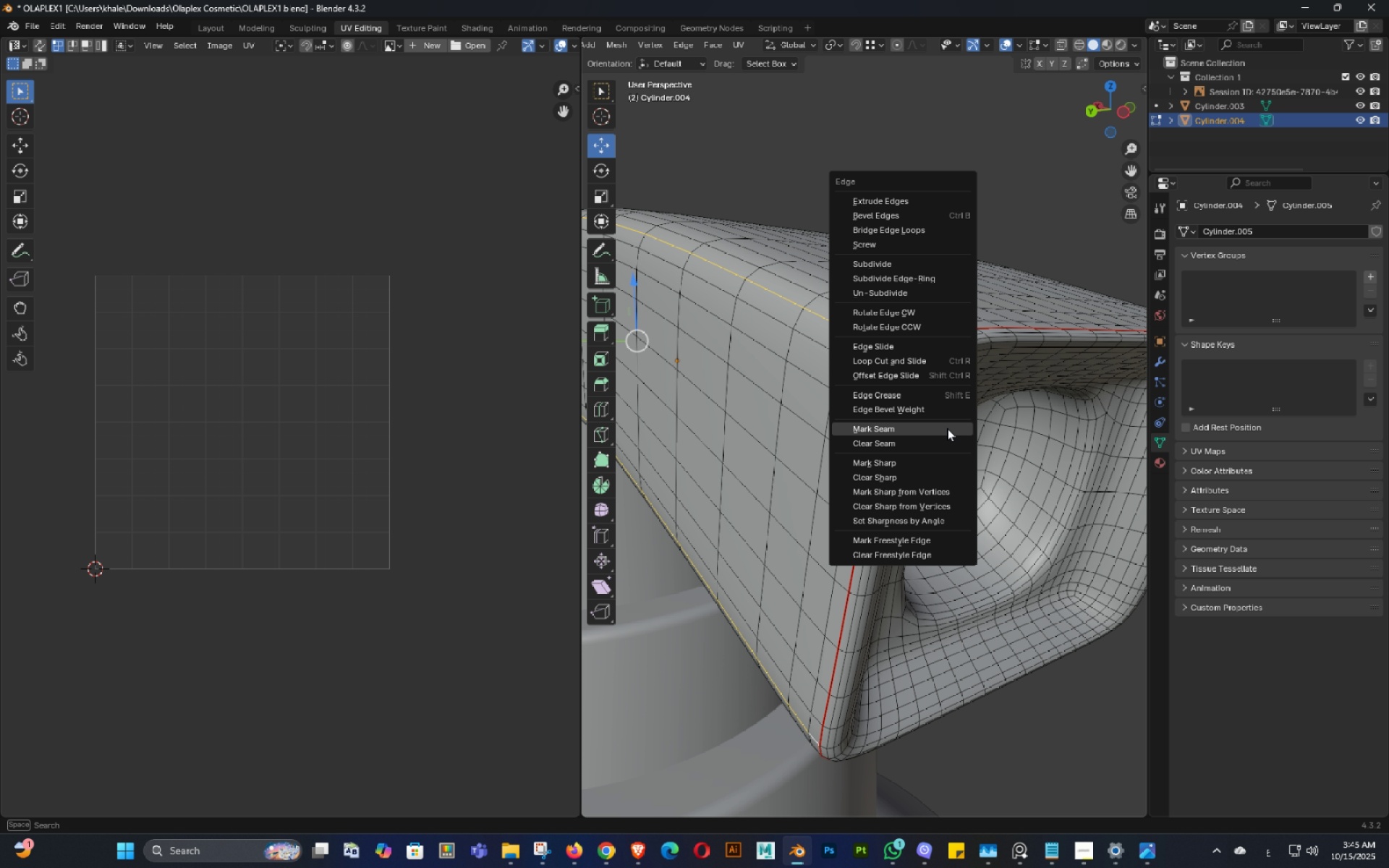 
left_click([947, 428])
 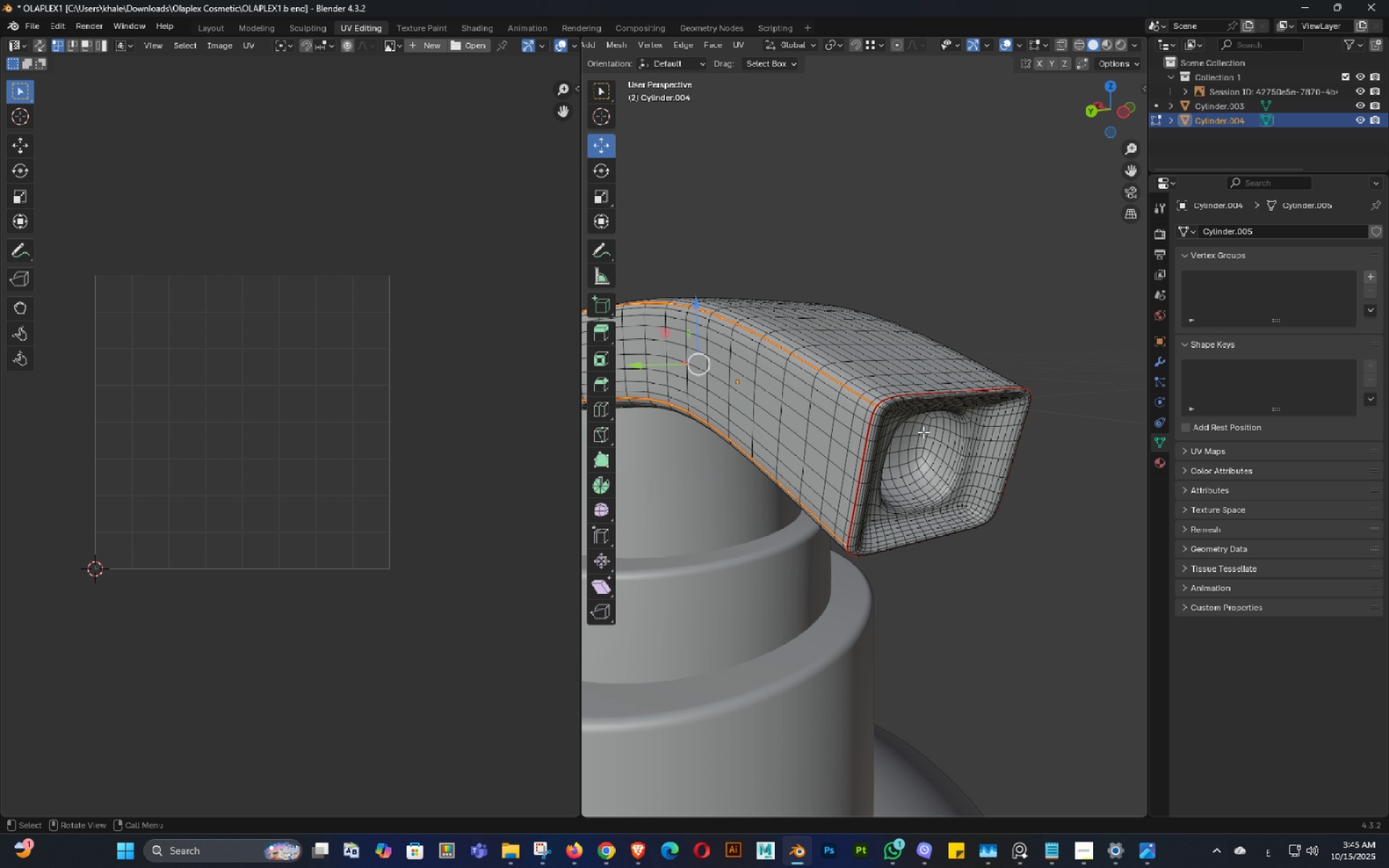 
scroll: coordinate [923, 432], scroll_direction: down, amount: 5.0
 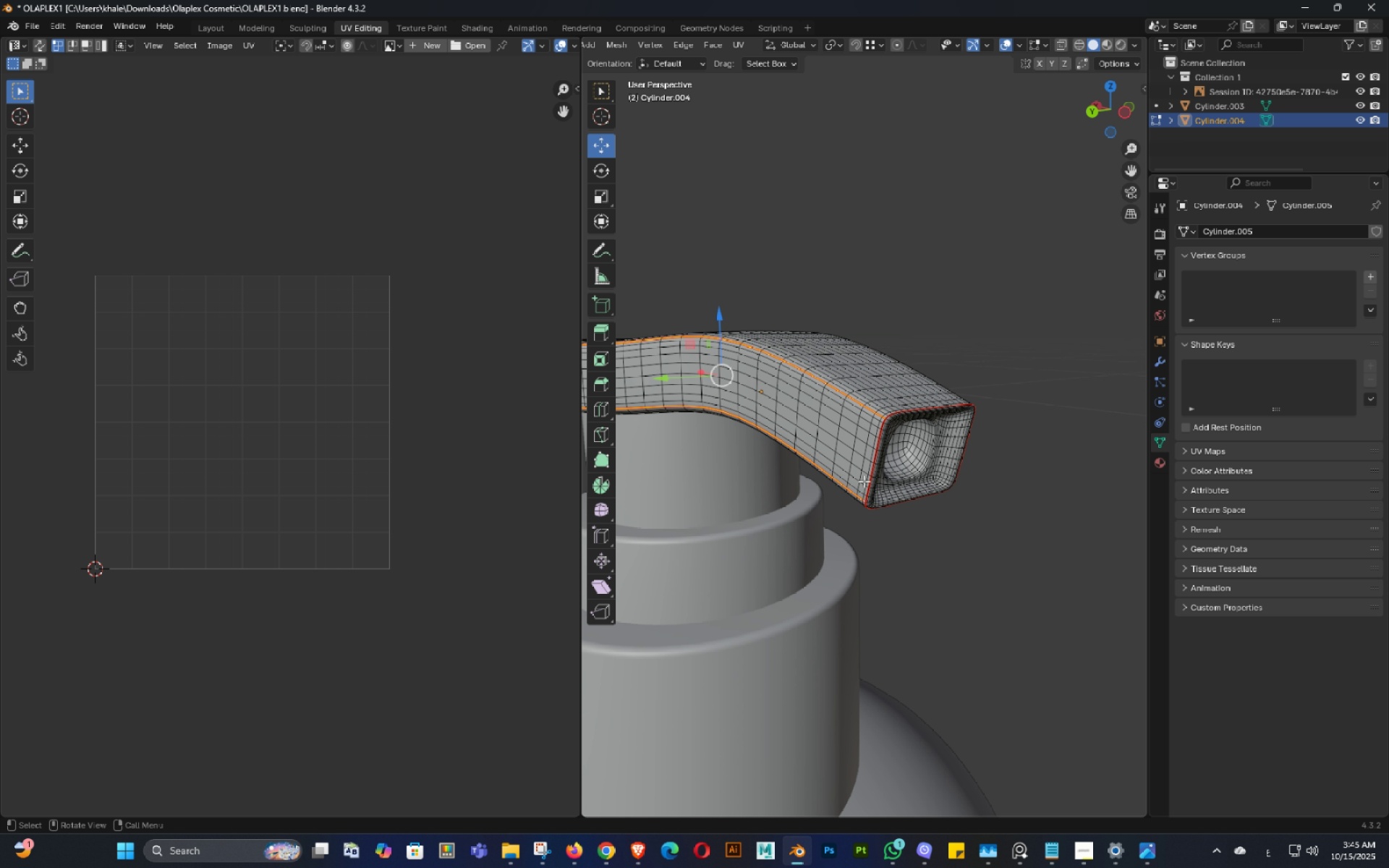 
key(Control+ControlLeft)
 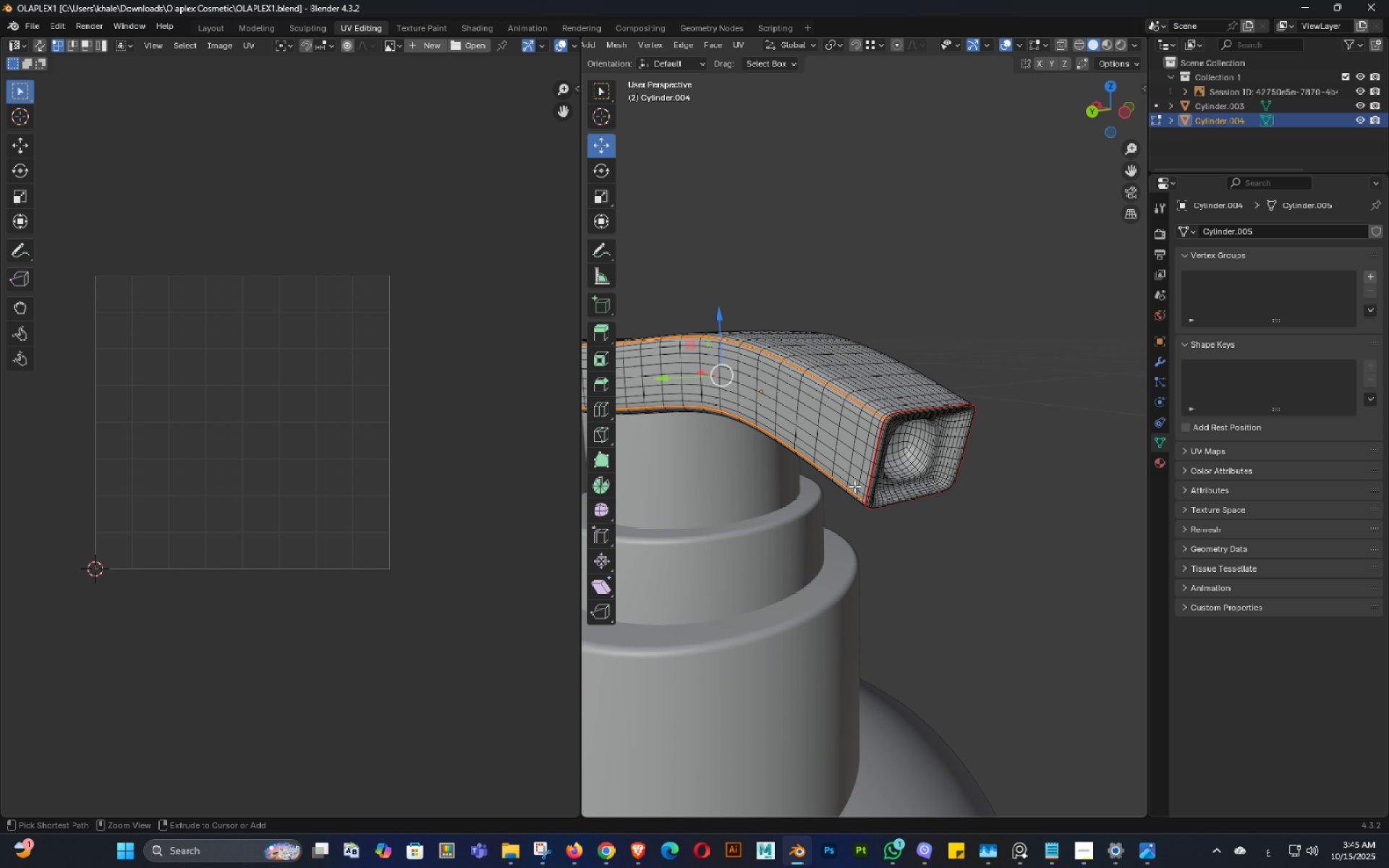 
key(Control+S)
 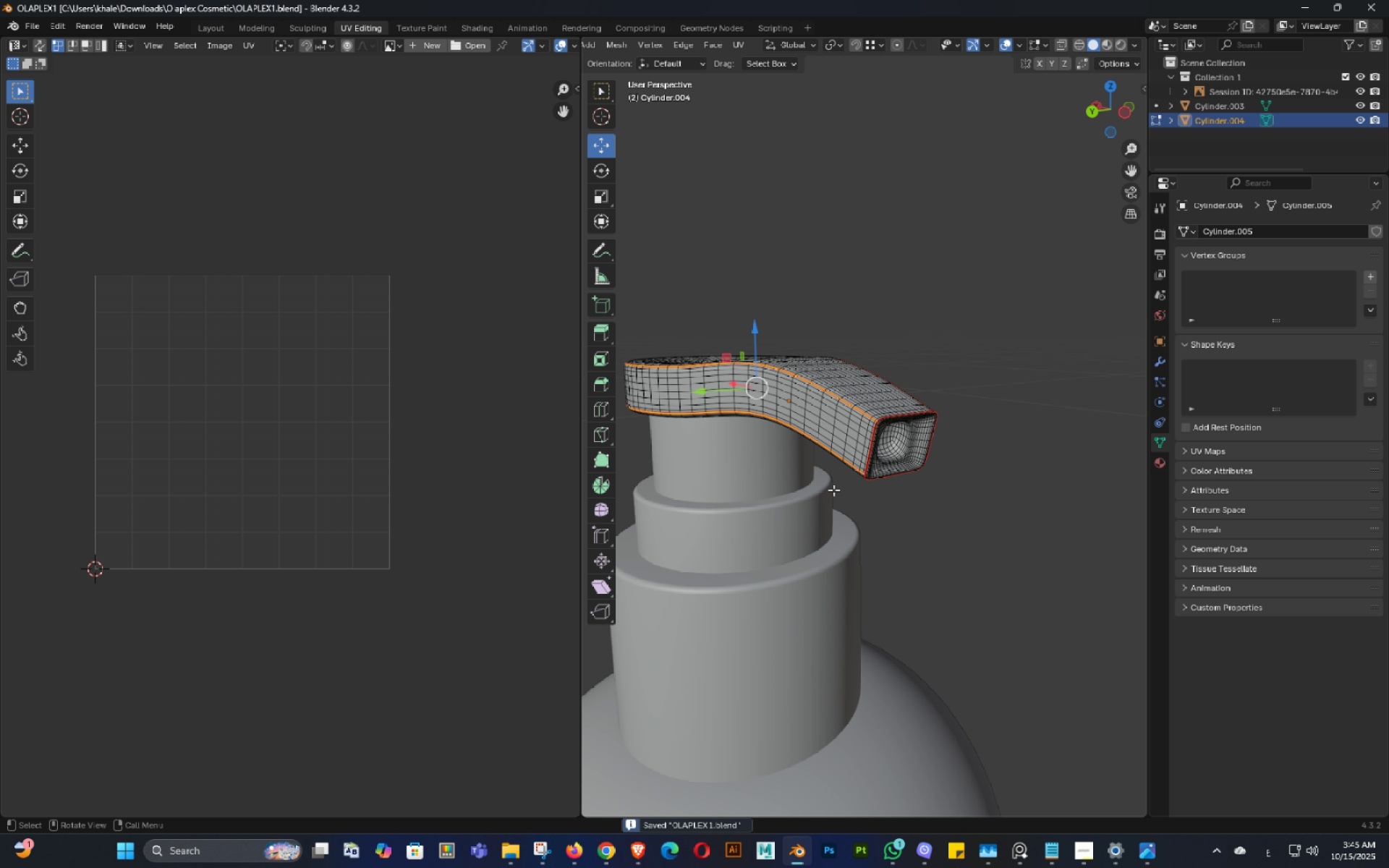 
scroll: coordinate [833, 490], scroll_direction: down, amount: 4.0
 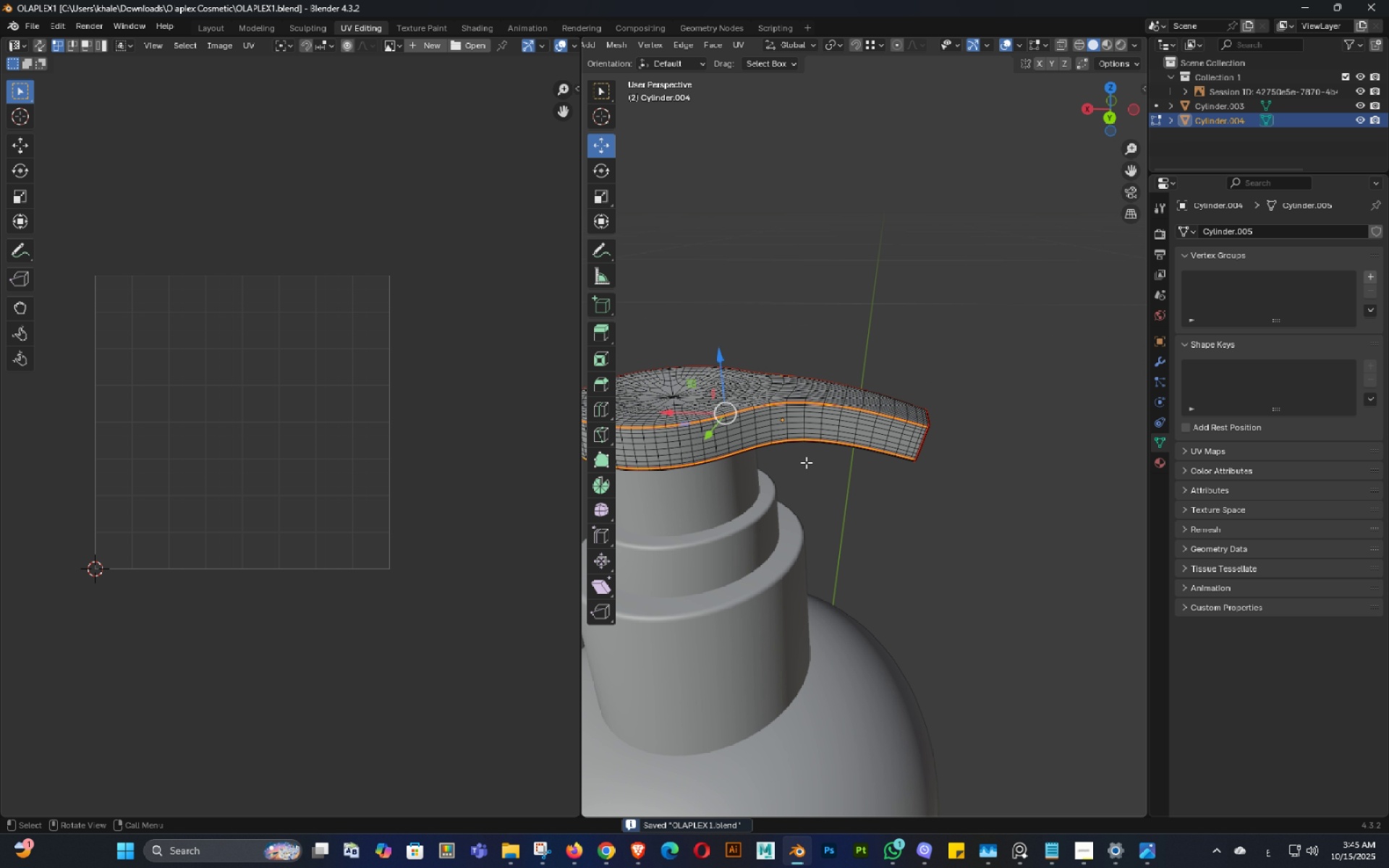 
key(Shift+ShiftLeft)
 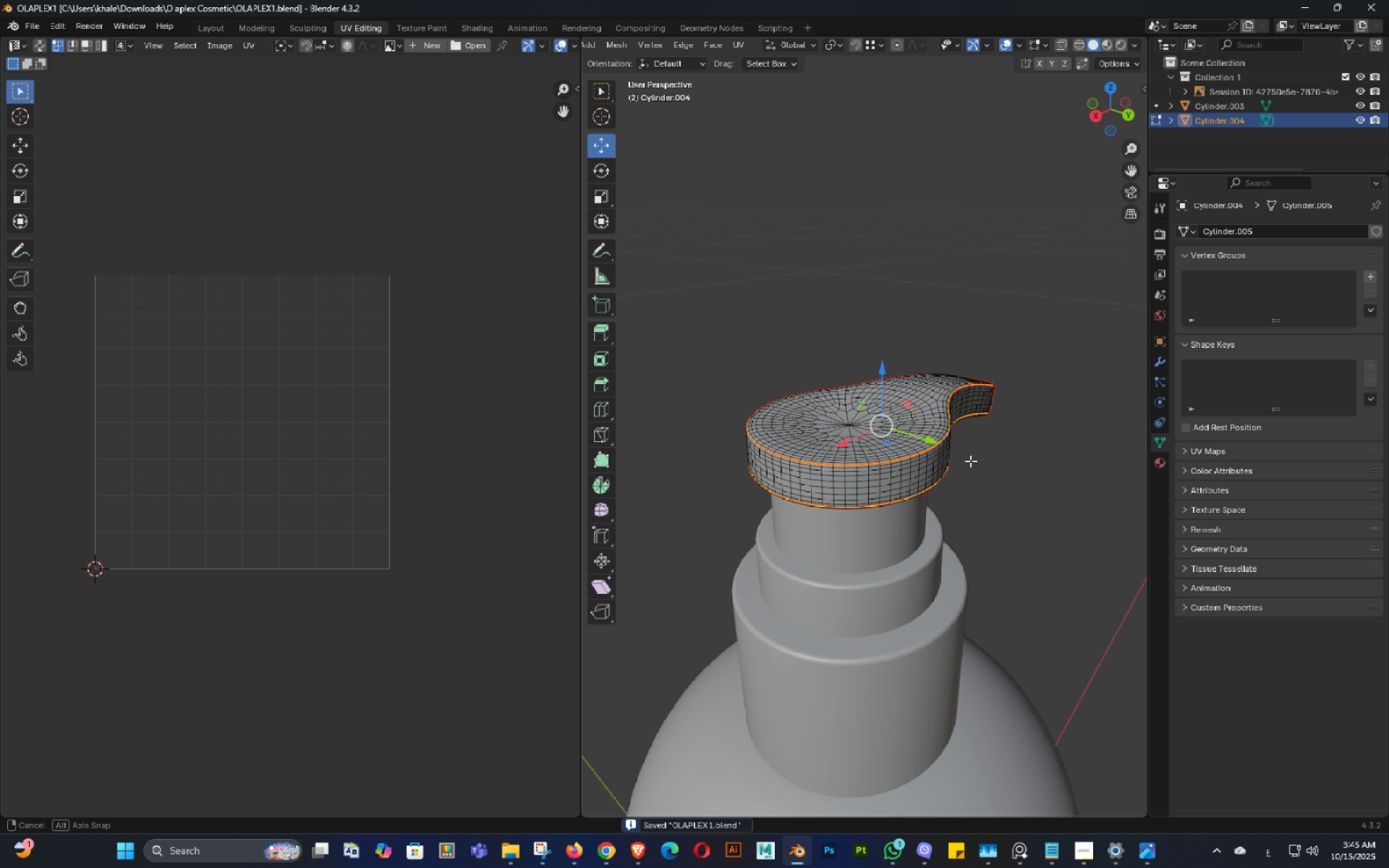 
key(Control+ControlLeft)
 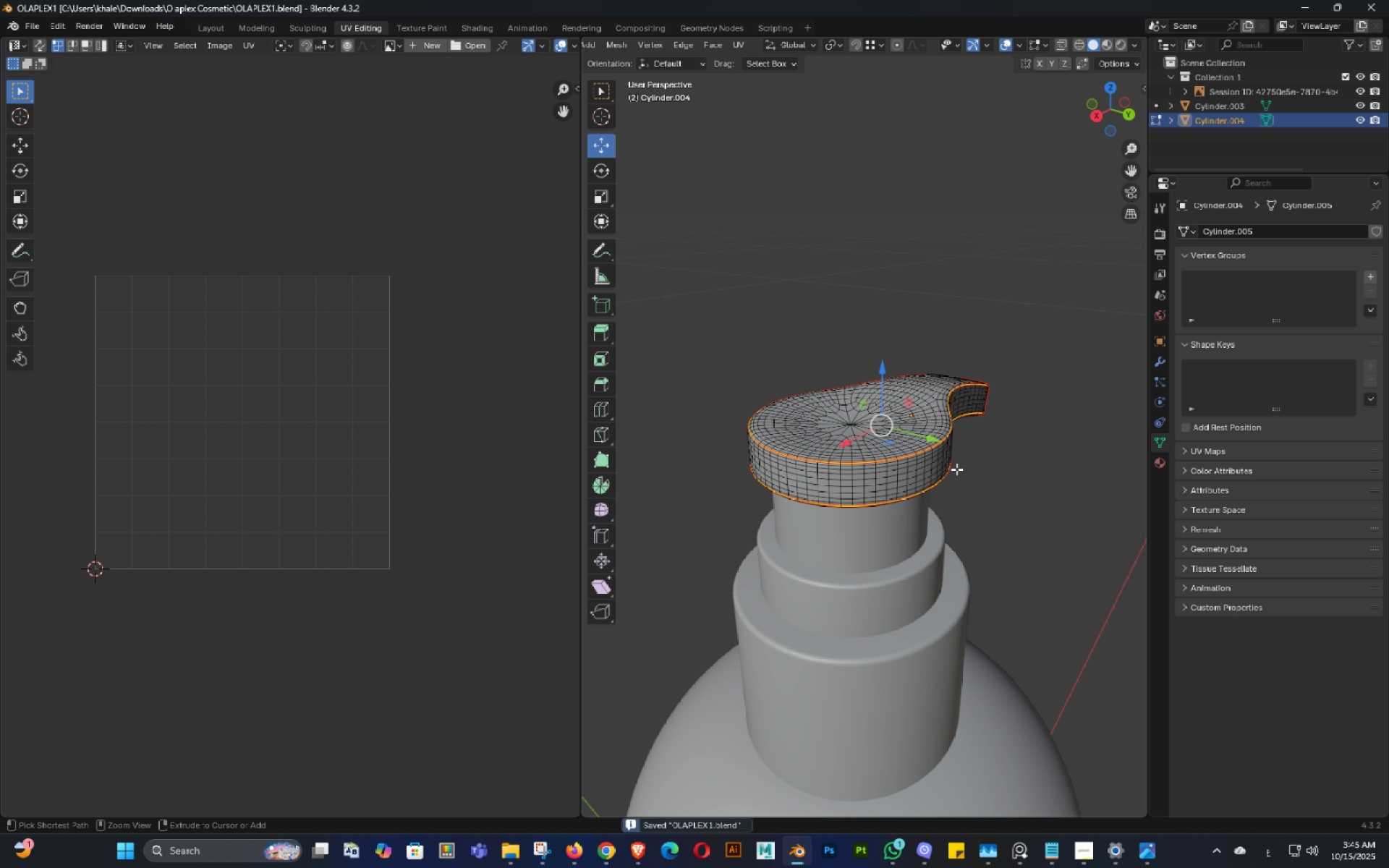 
key(Control+S)
 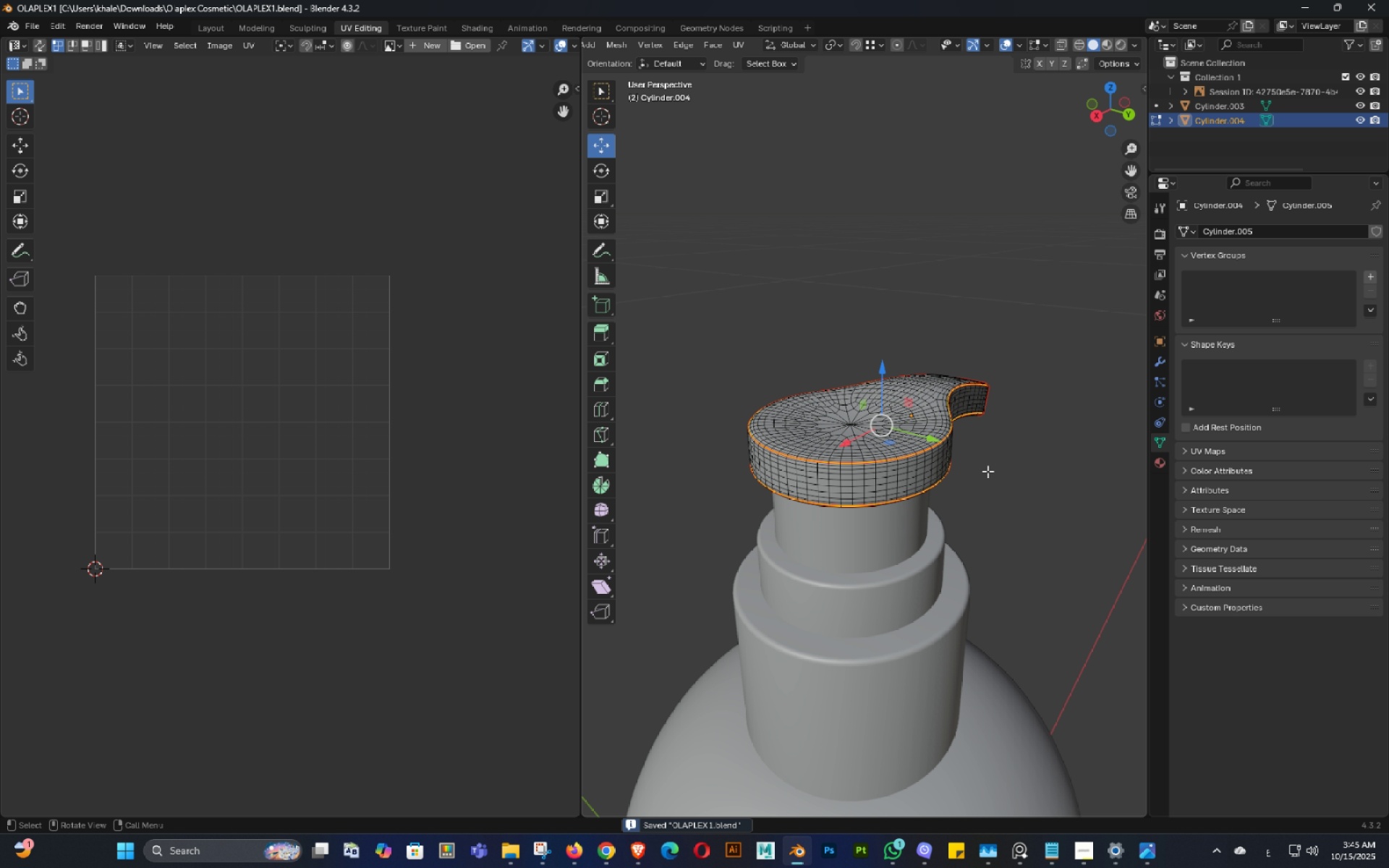 
type(aa)
 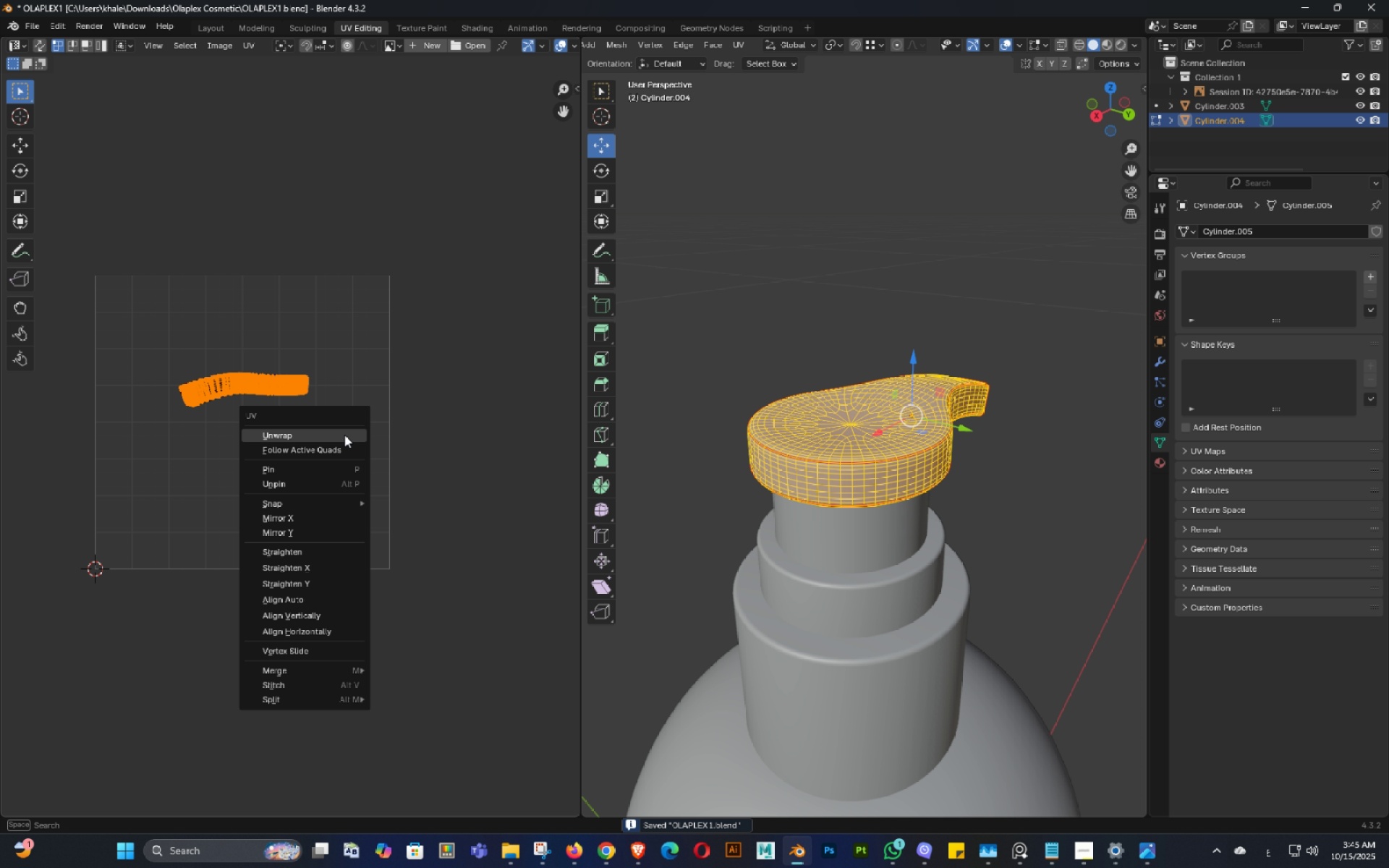 
right_click([344, 435])
 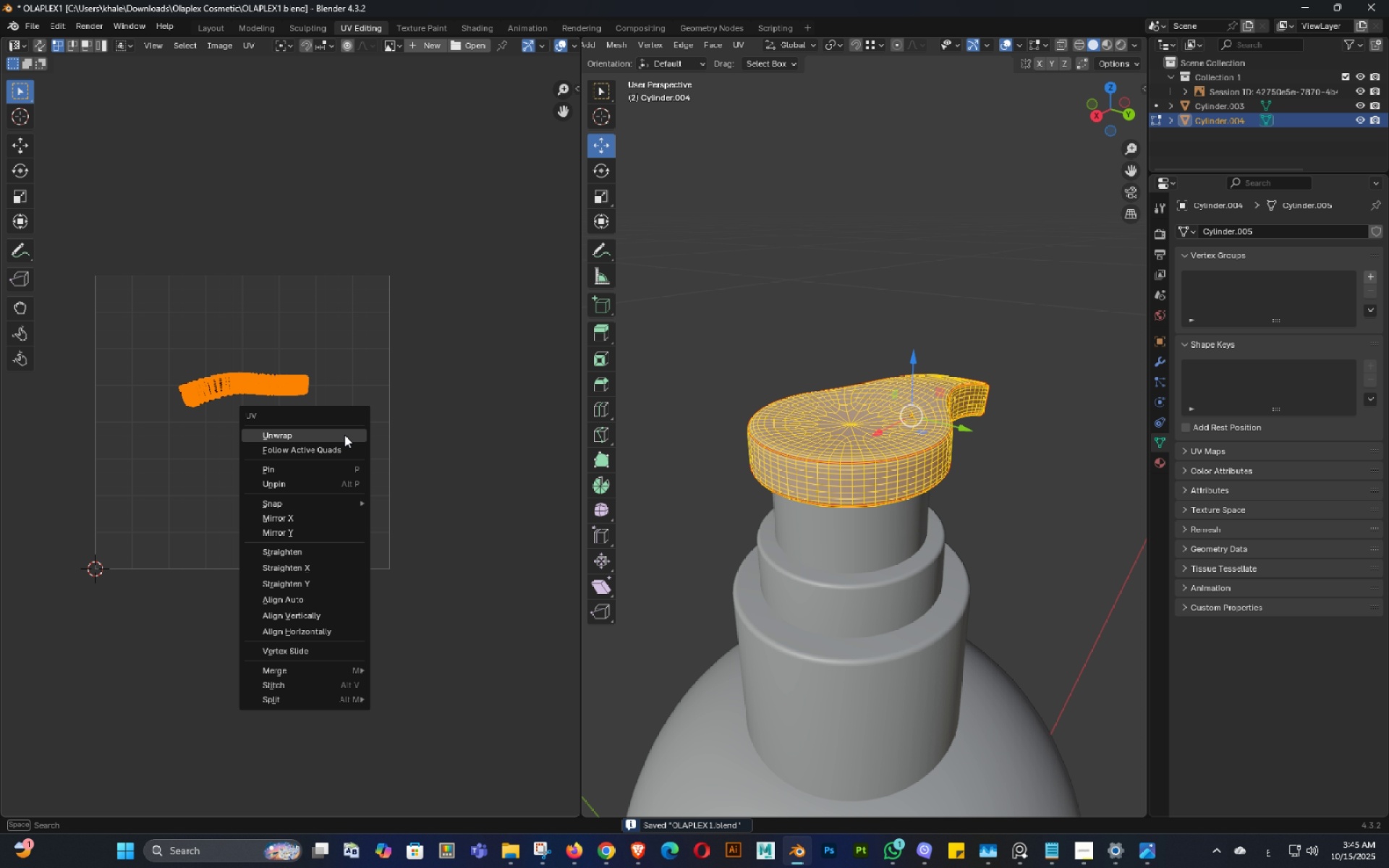 
left_click([344, 435])
 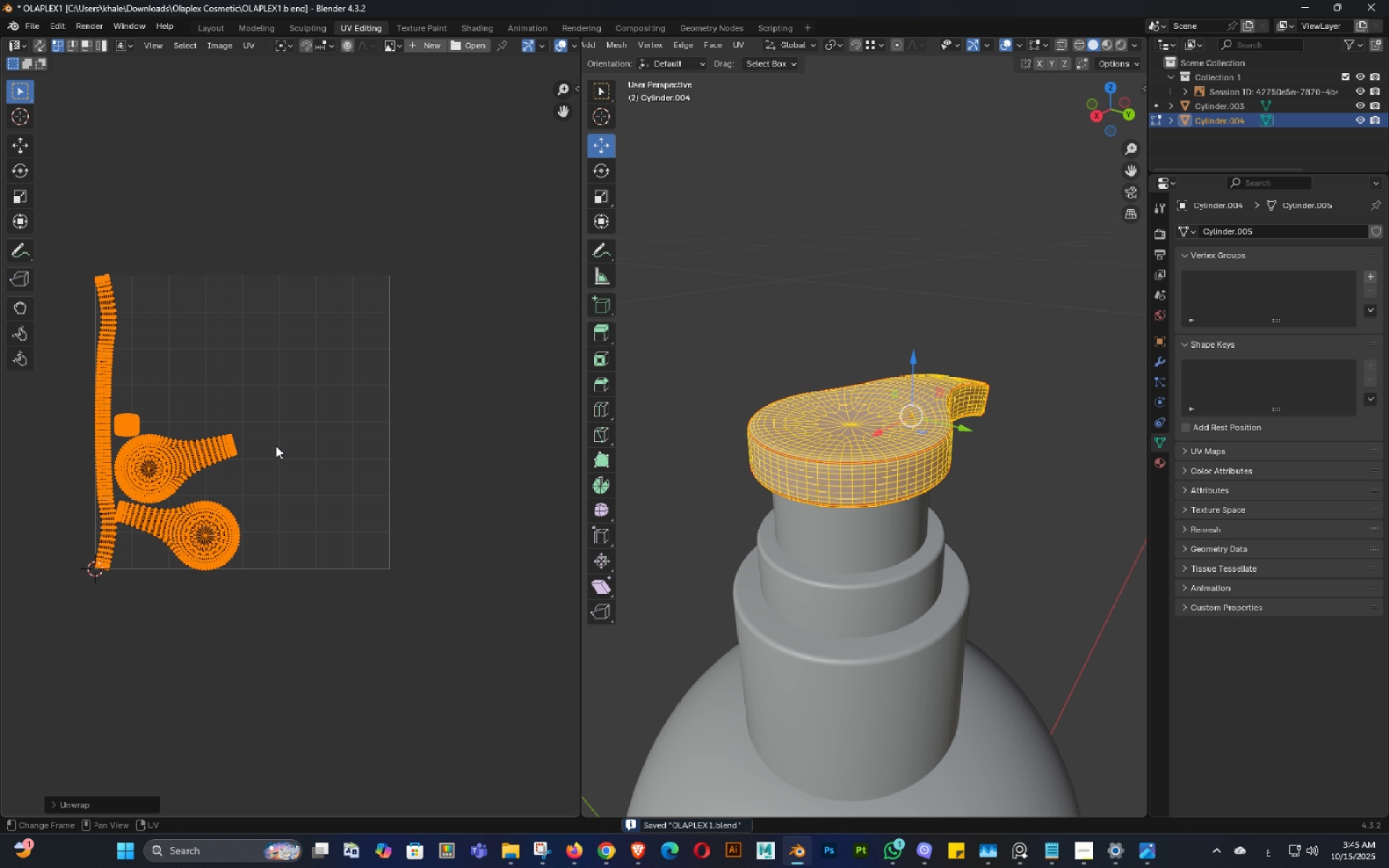 
key(Shift+ShiftLeft)
 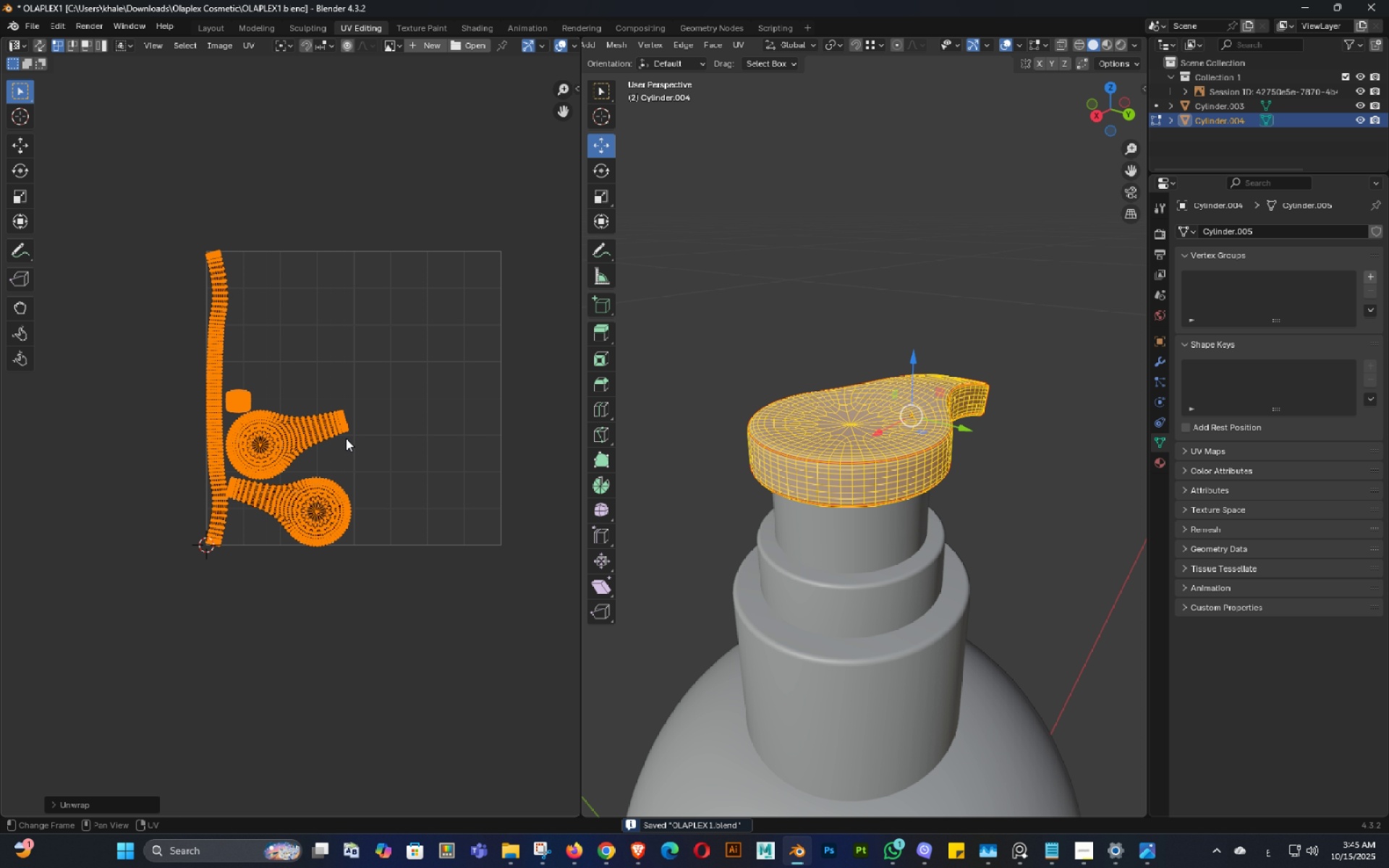 
scroll: coordinate [345, 438], scroll_direction: up, amount: 3.0
 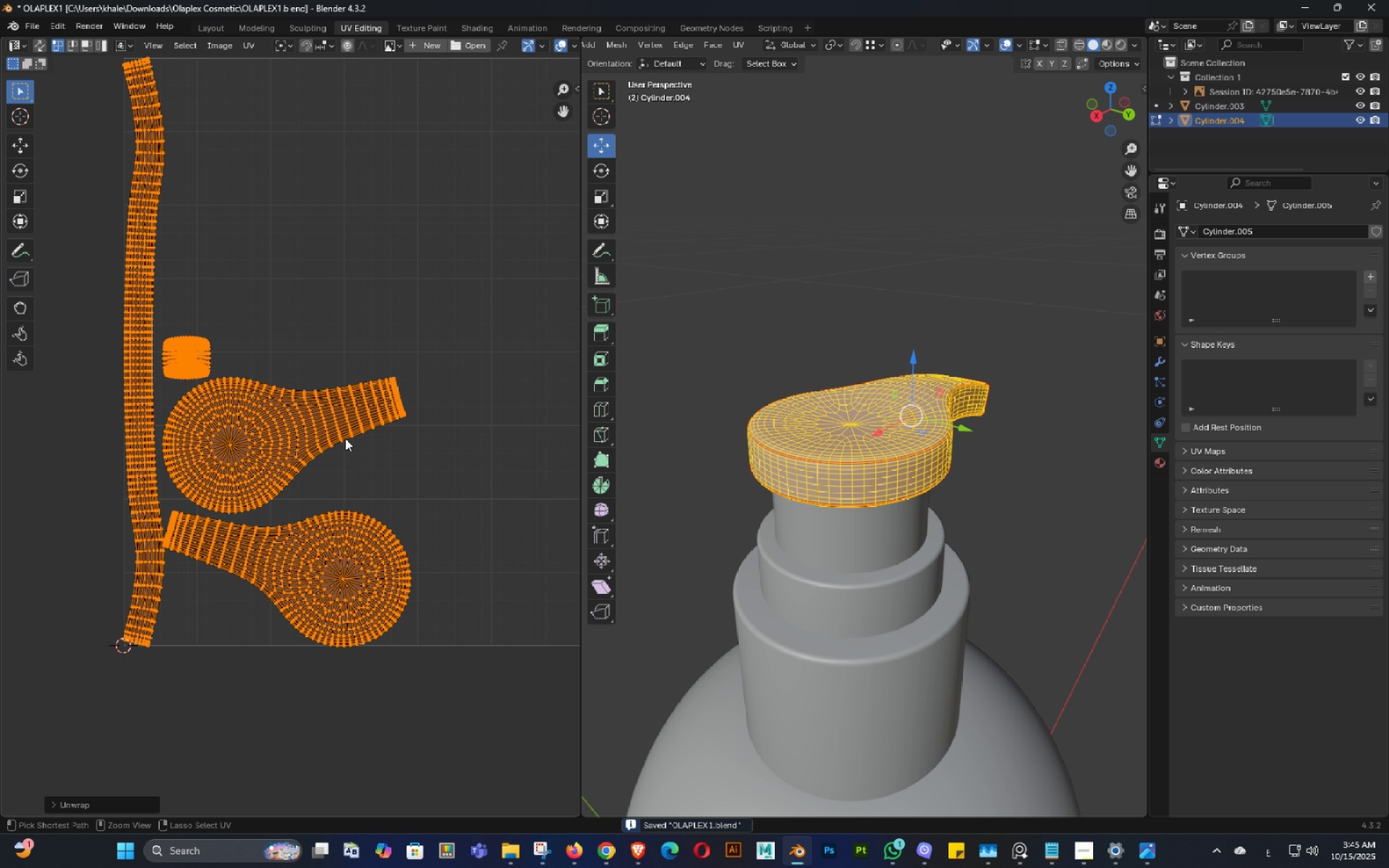 
key(Control+ControlLeft)
 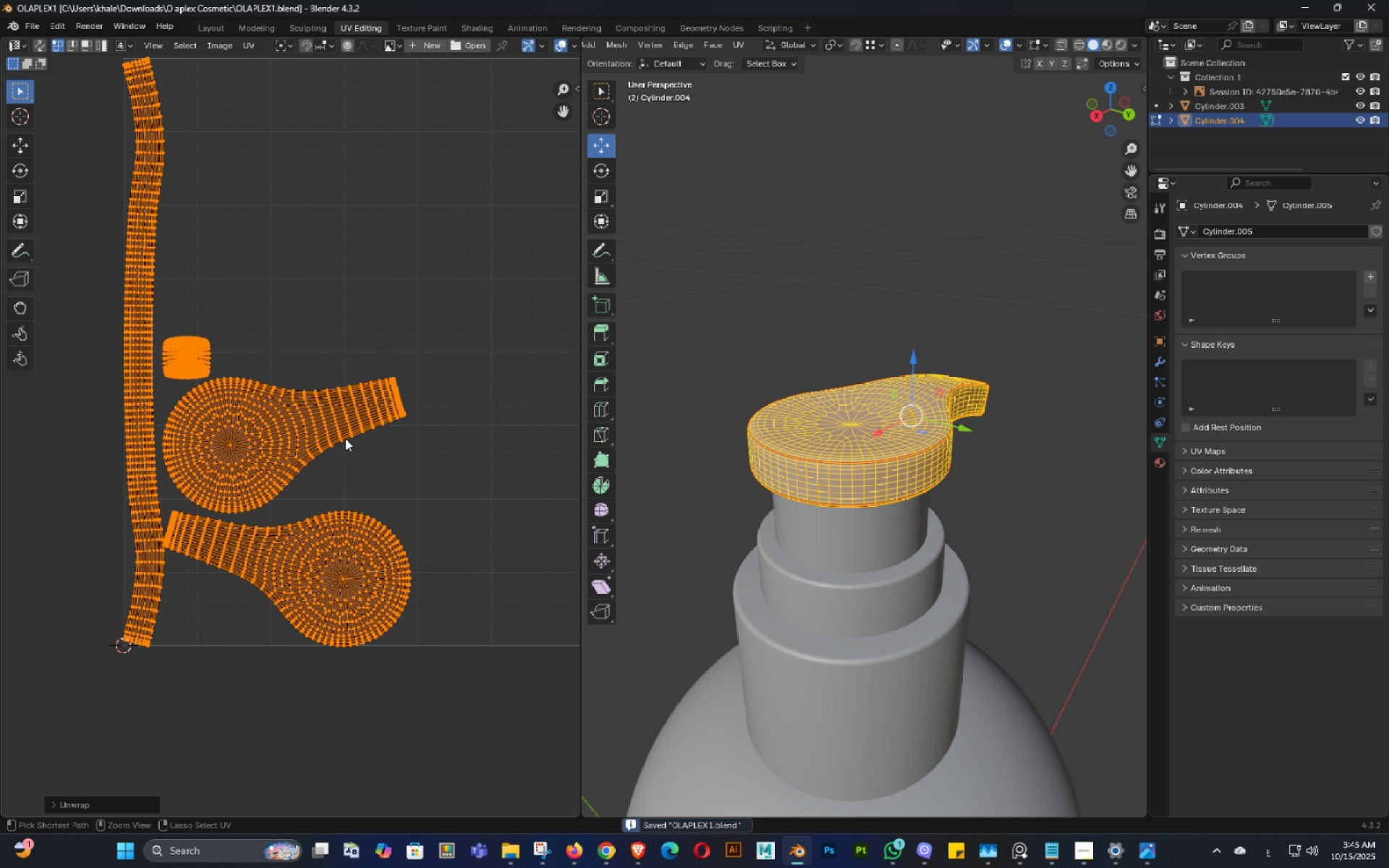 
key(Control+S)
 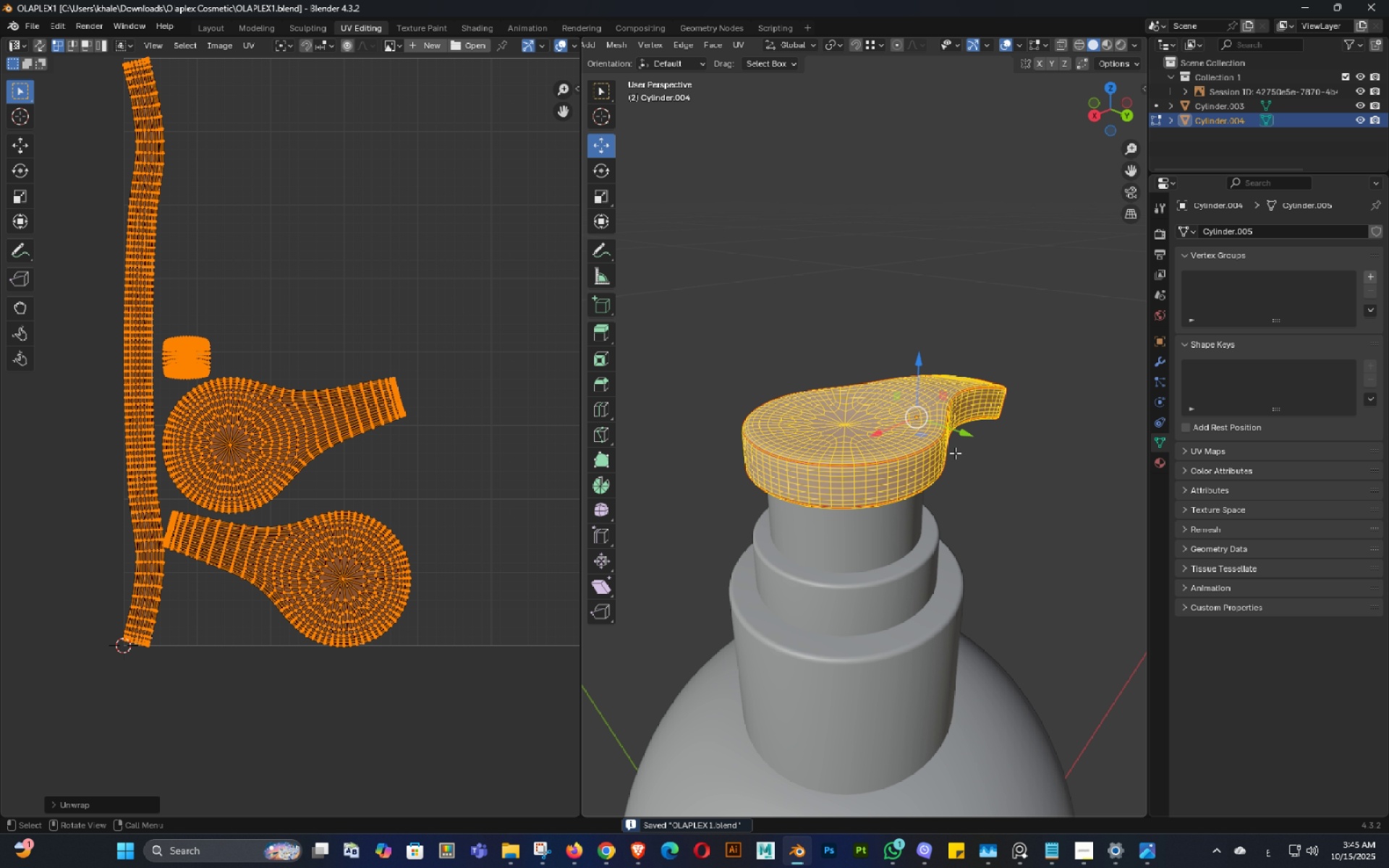 
key(Tab)
 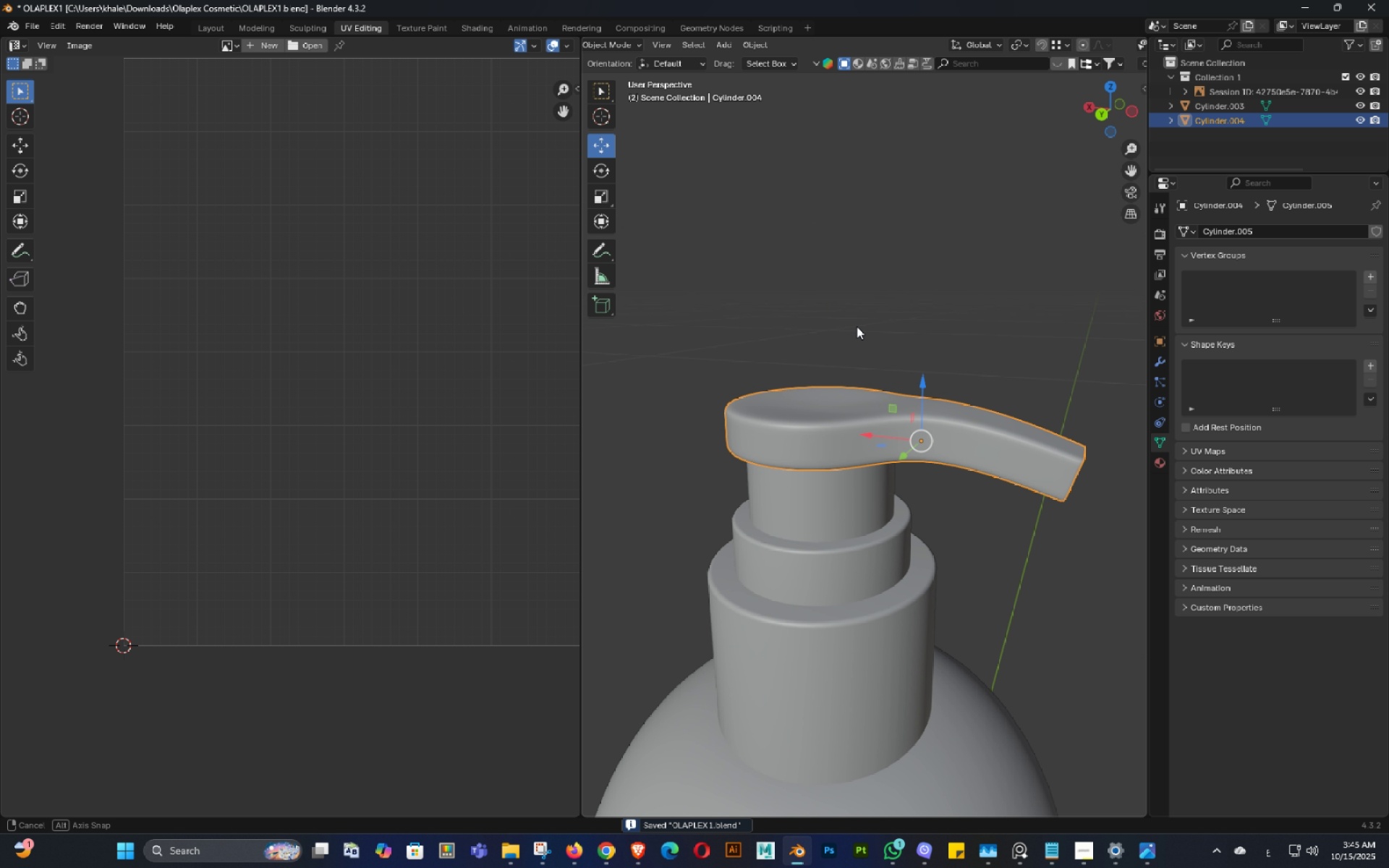 
key(Control+ControlLeft)
 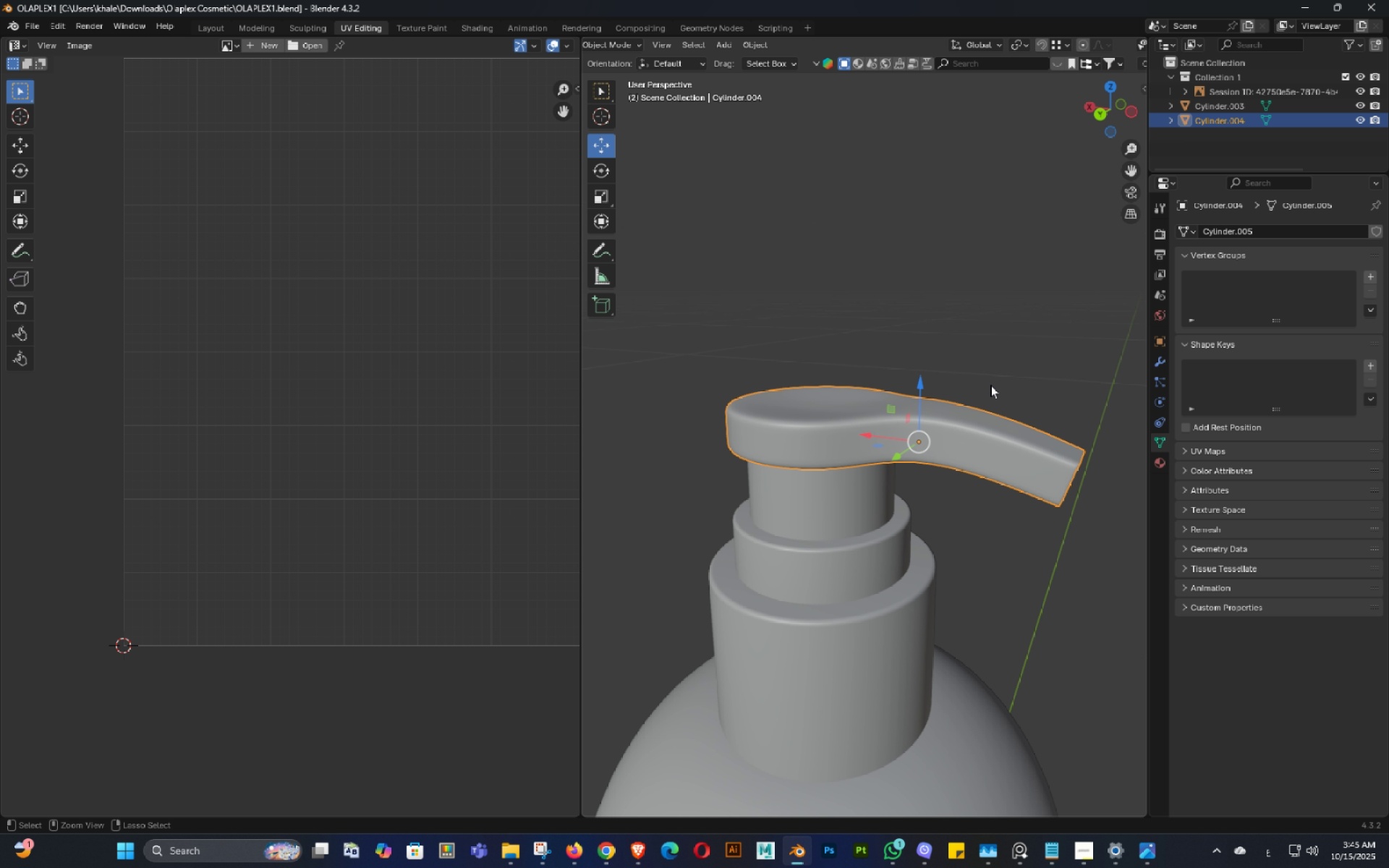 
key(Control+S)
 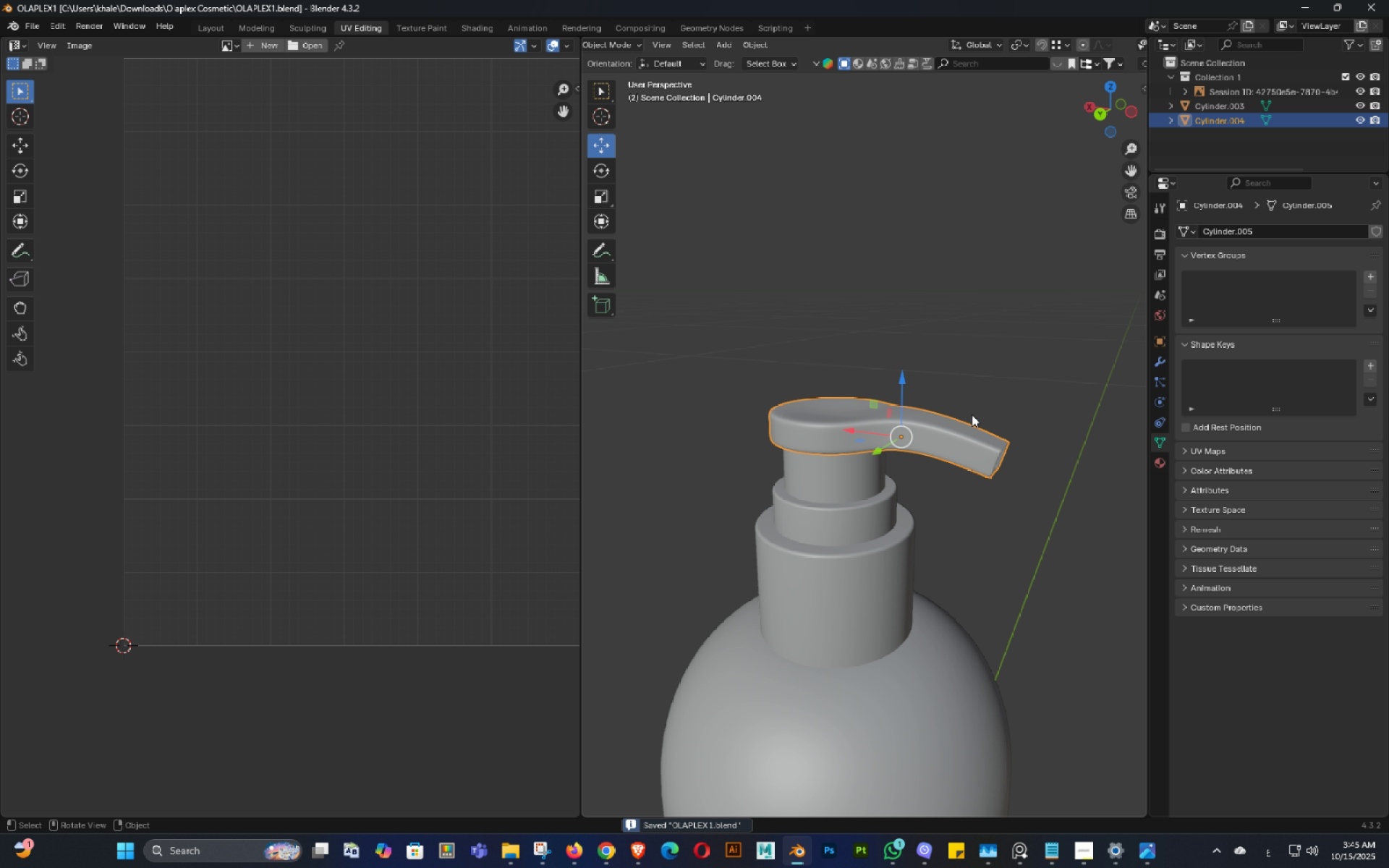 
scroll: coordinate [976, 409], scroll_direction: down, amount: 3.0
 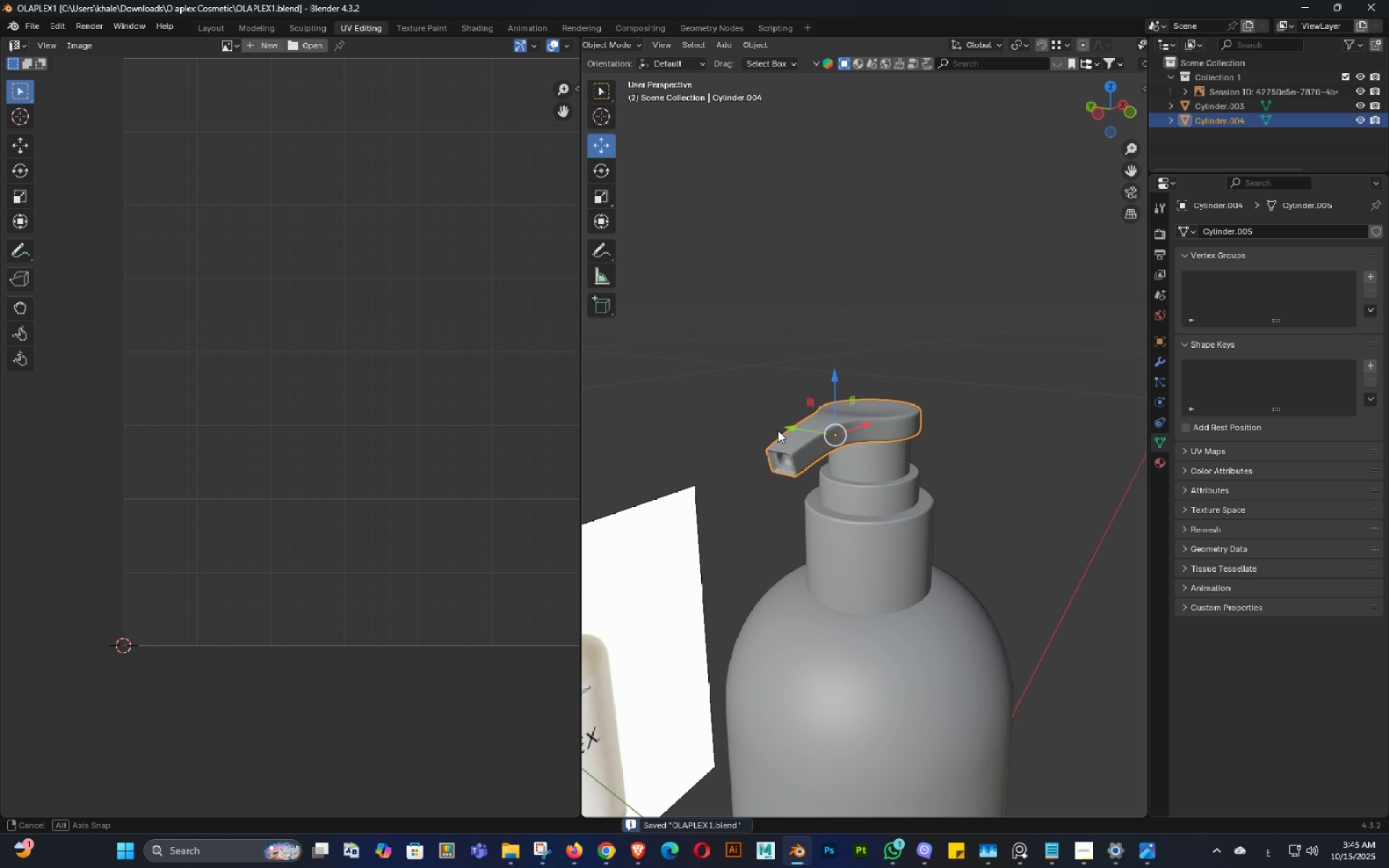 
key(Control+ControlLeft)
 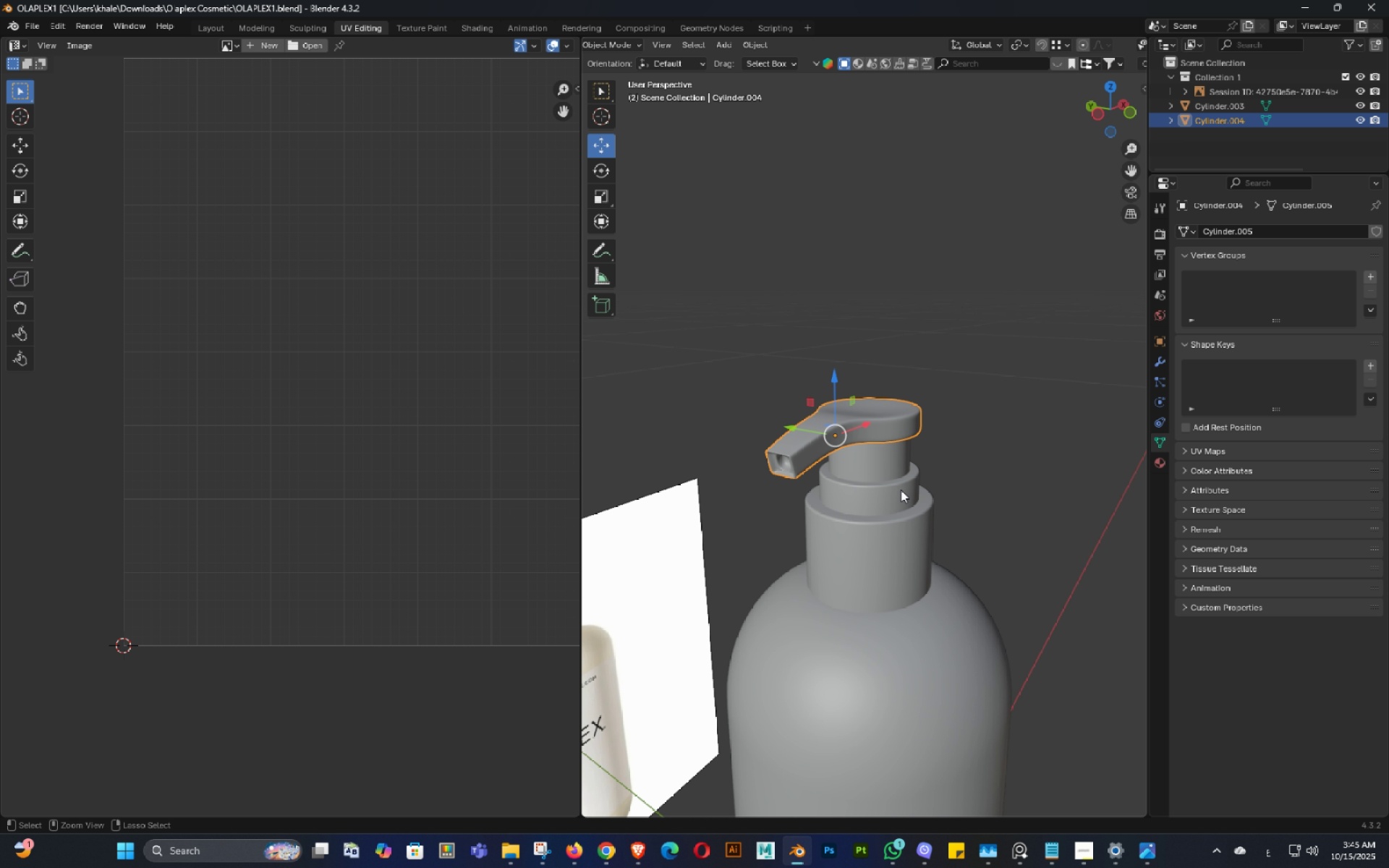 
key(Control+S)
 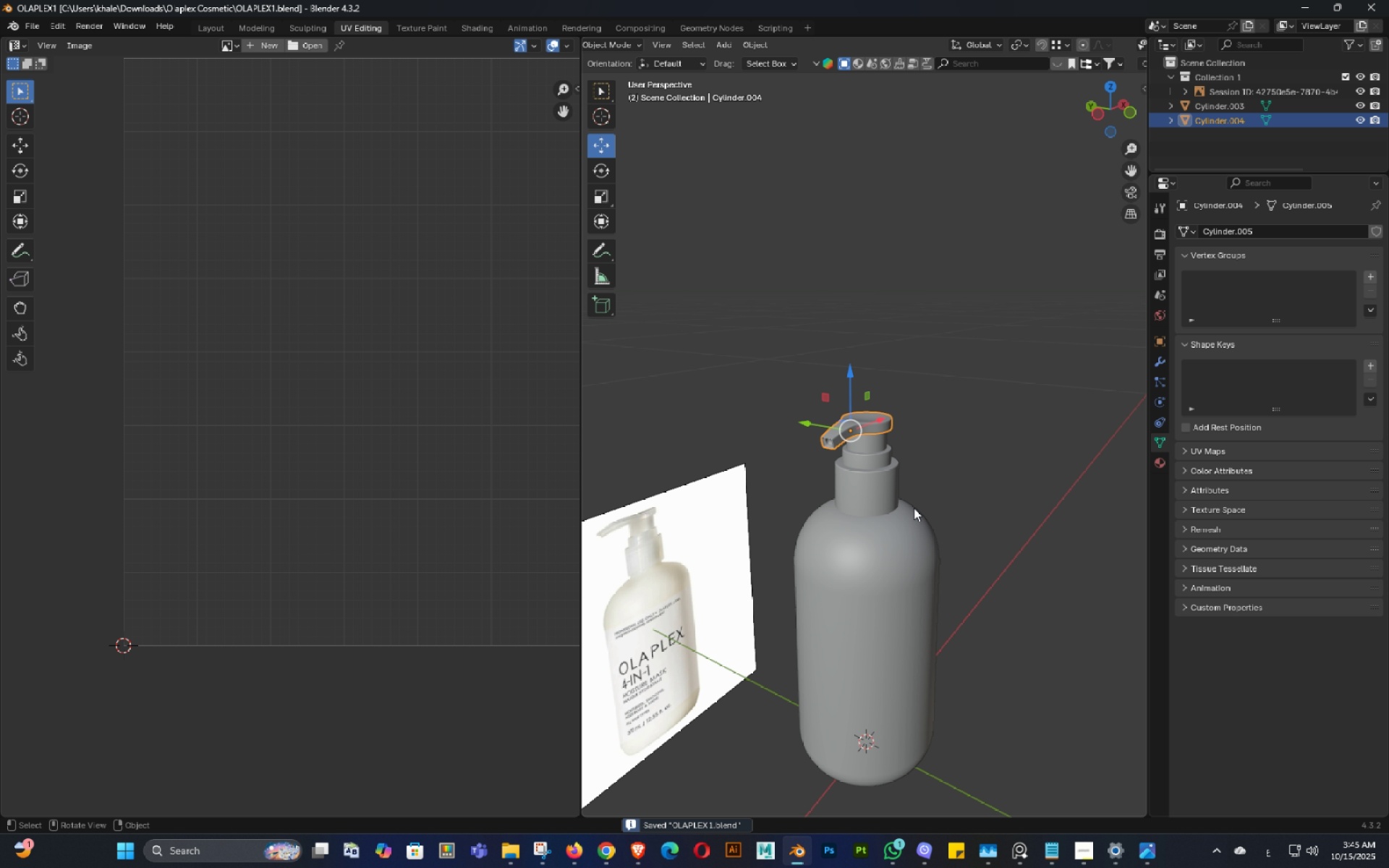 
scroll: coordinate [939, 527], scroll_direction: down, amount: 6.0
 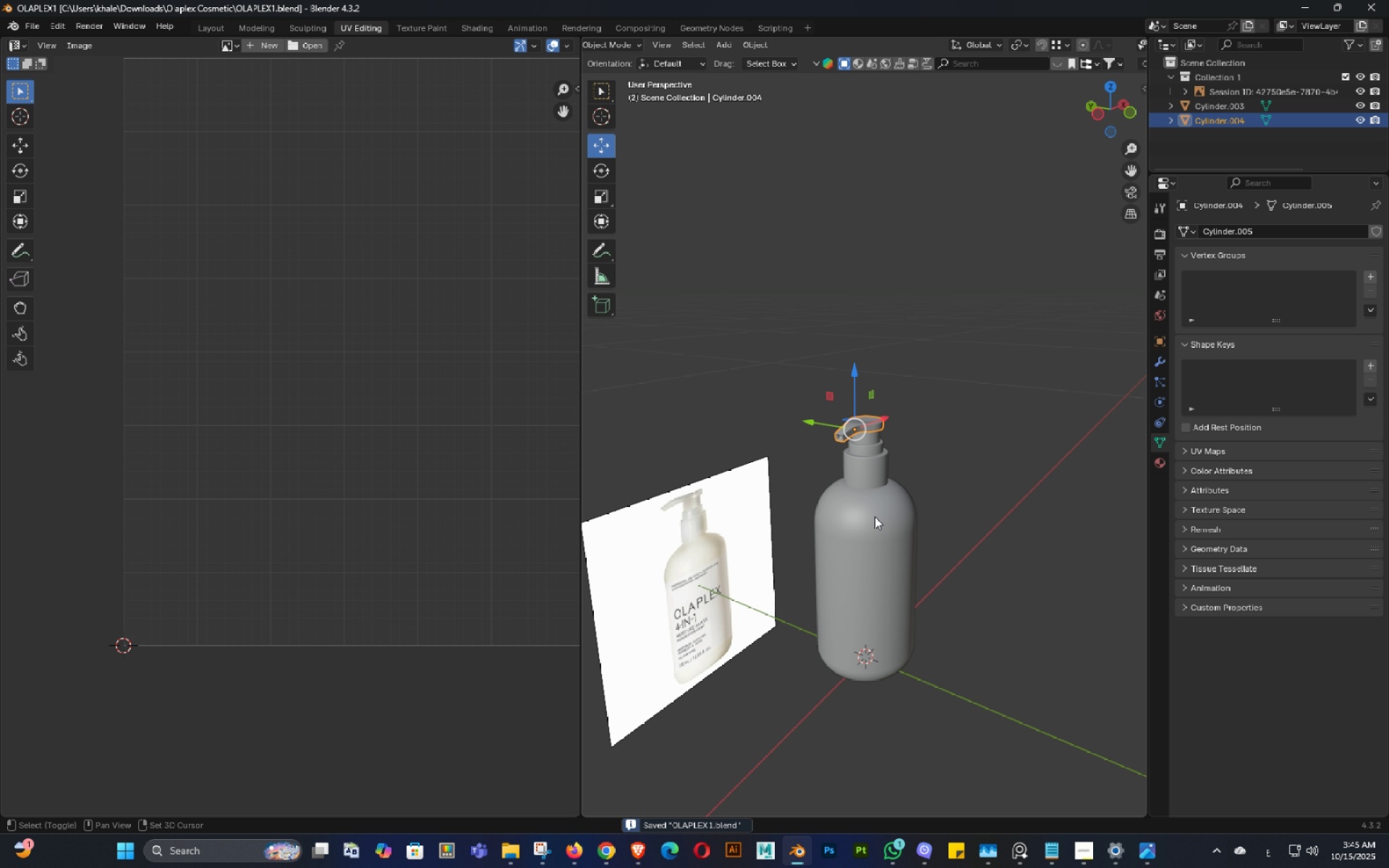 
key(Shift+ShiftLeft)
 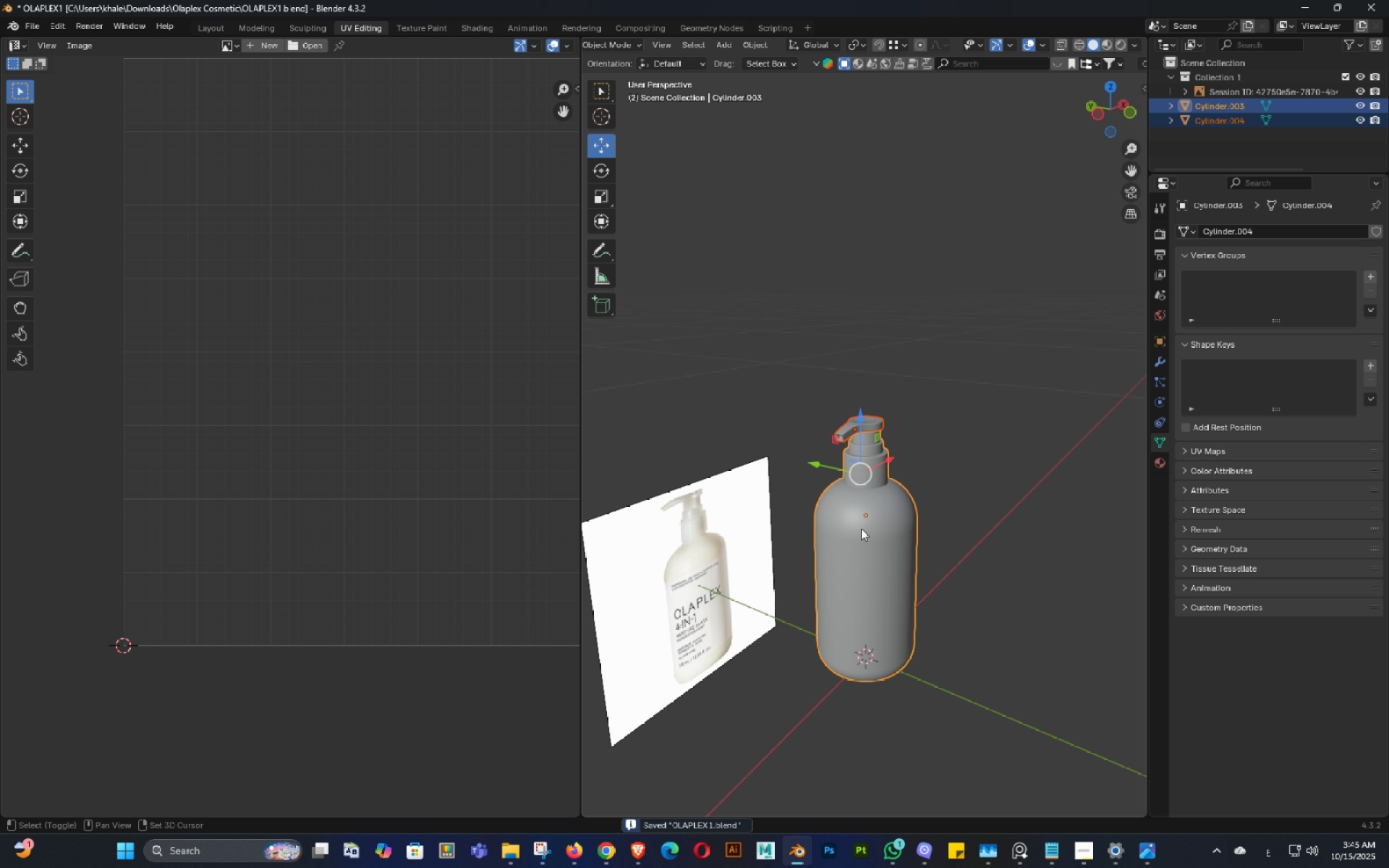 
left_click([861, 528])
 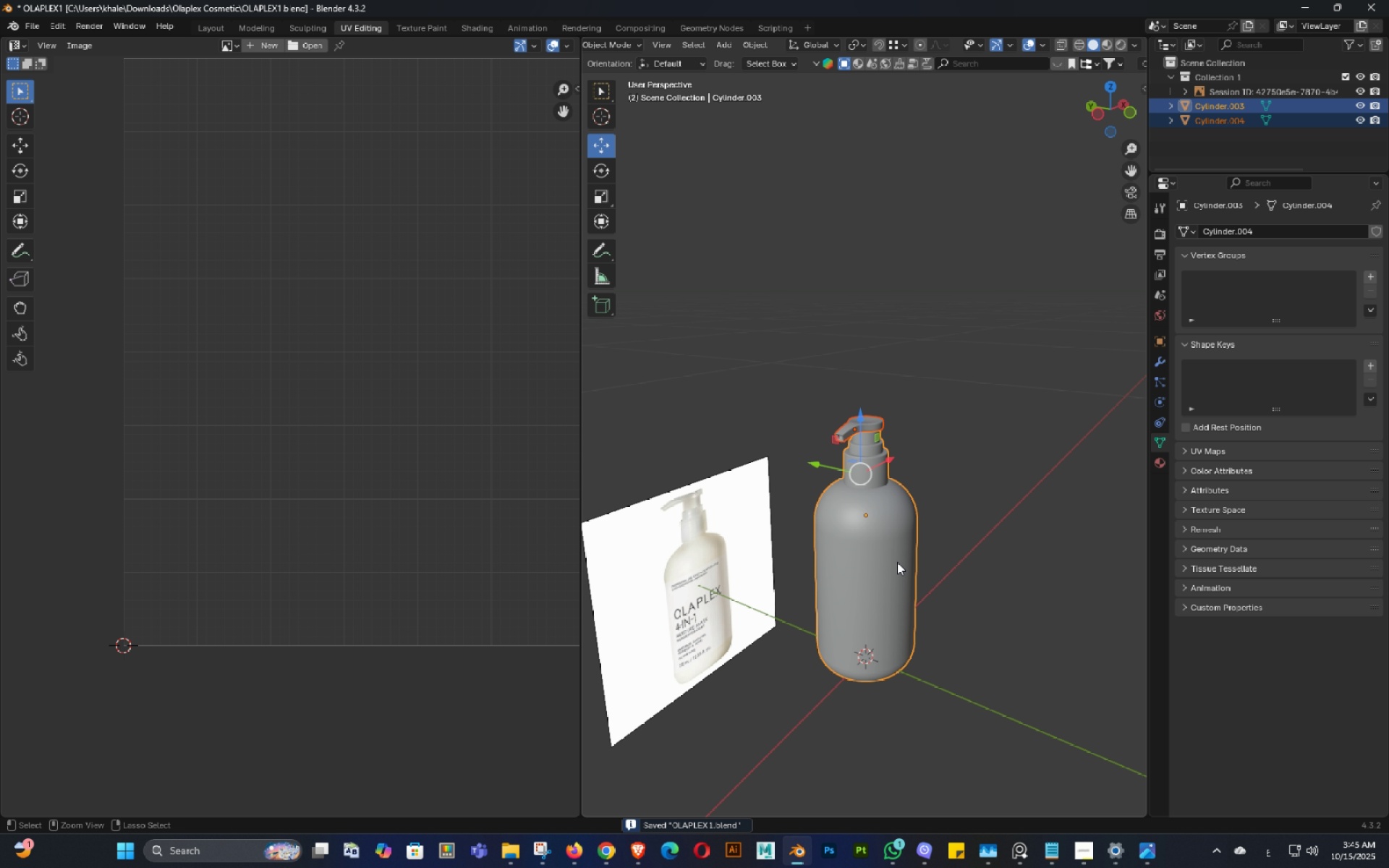 
key(Control+J)
 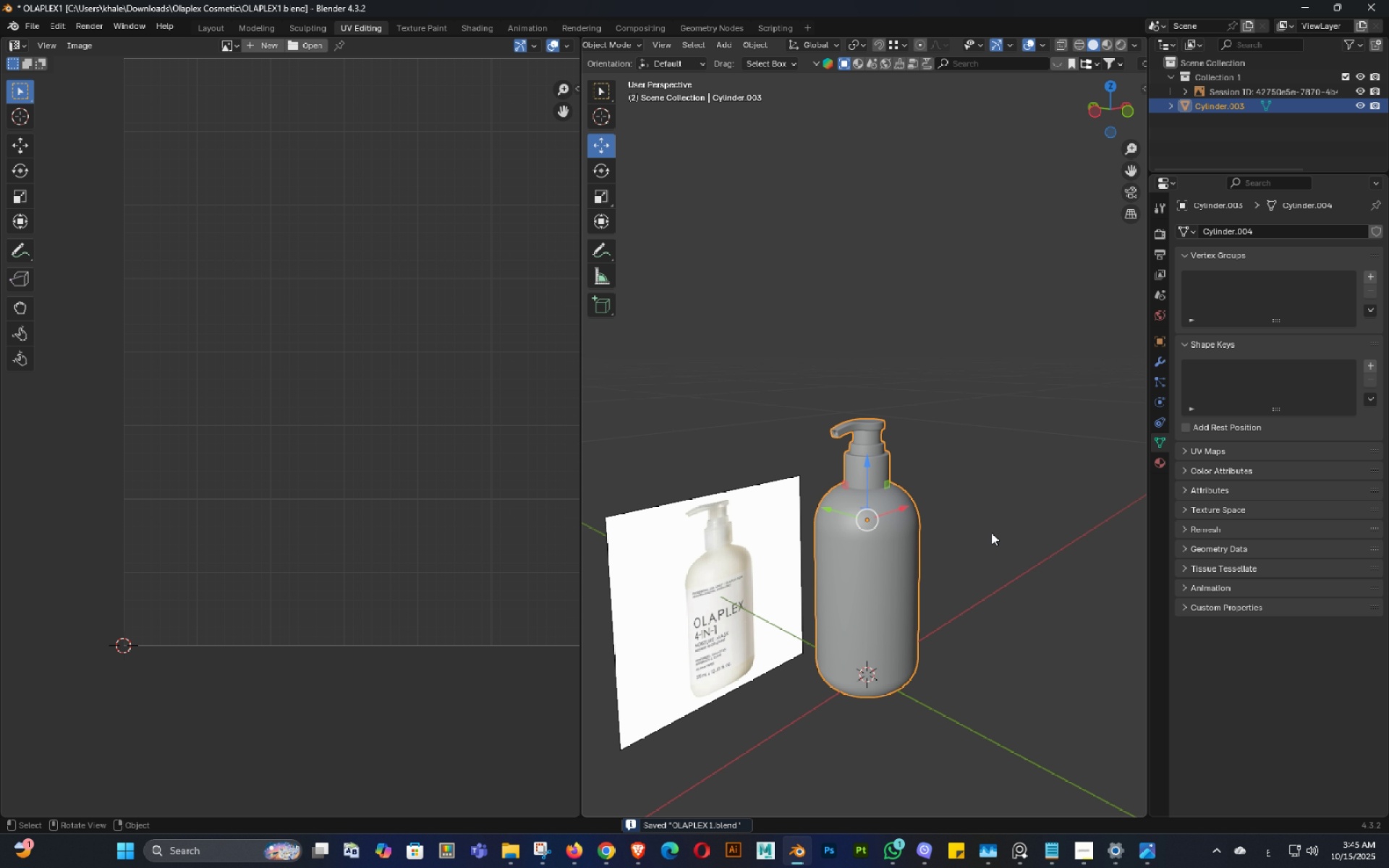 
key(Tab)
 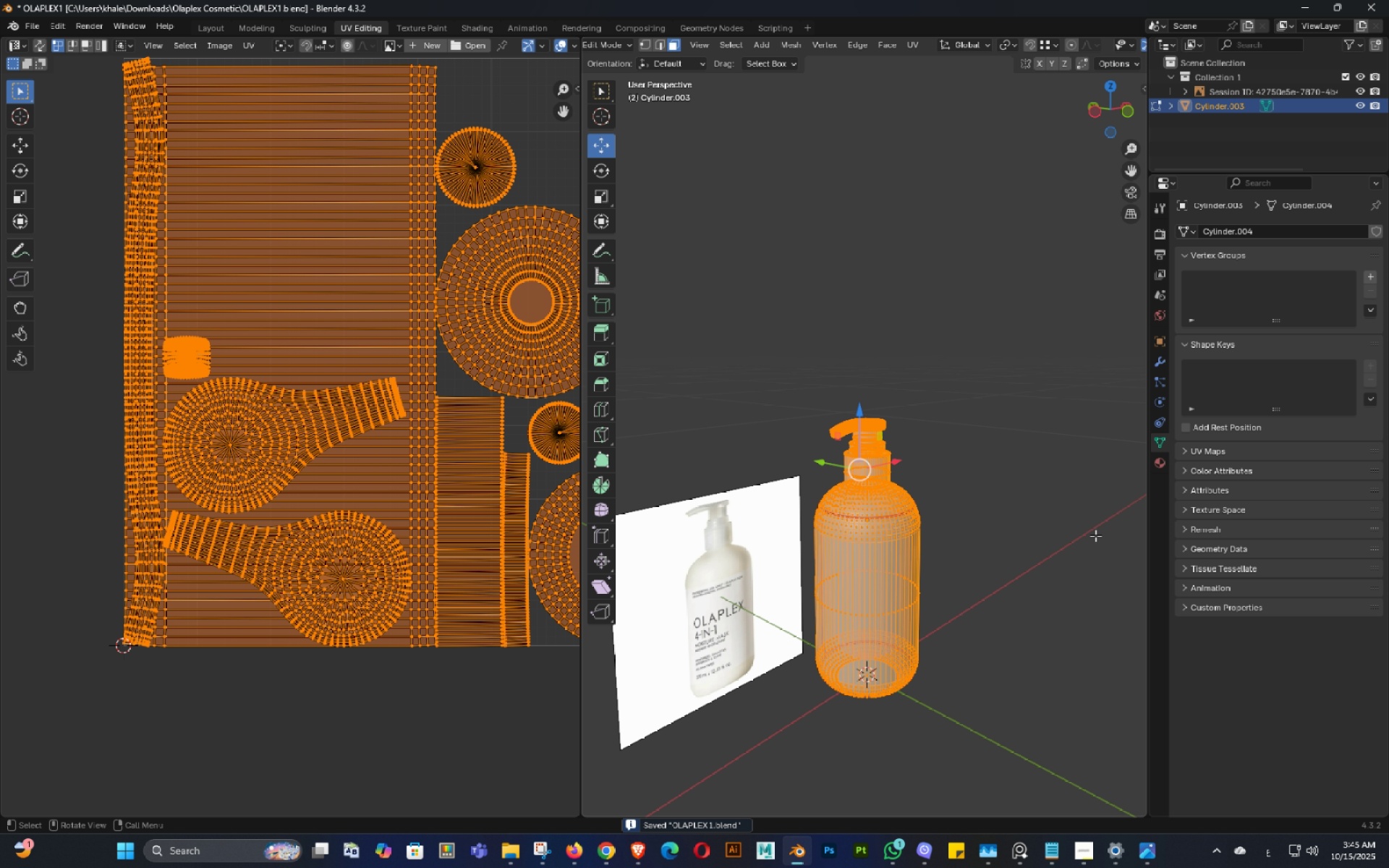 
key(A)
 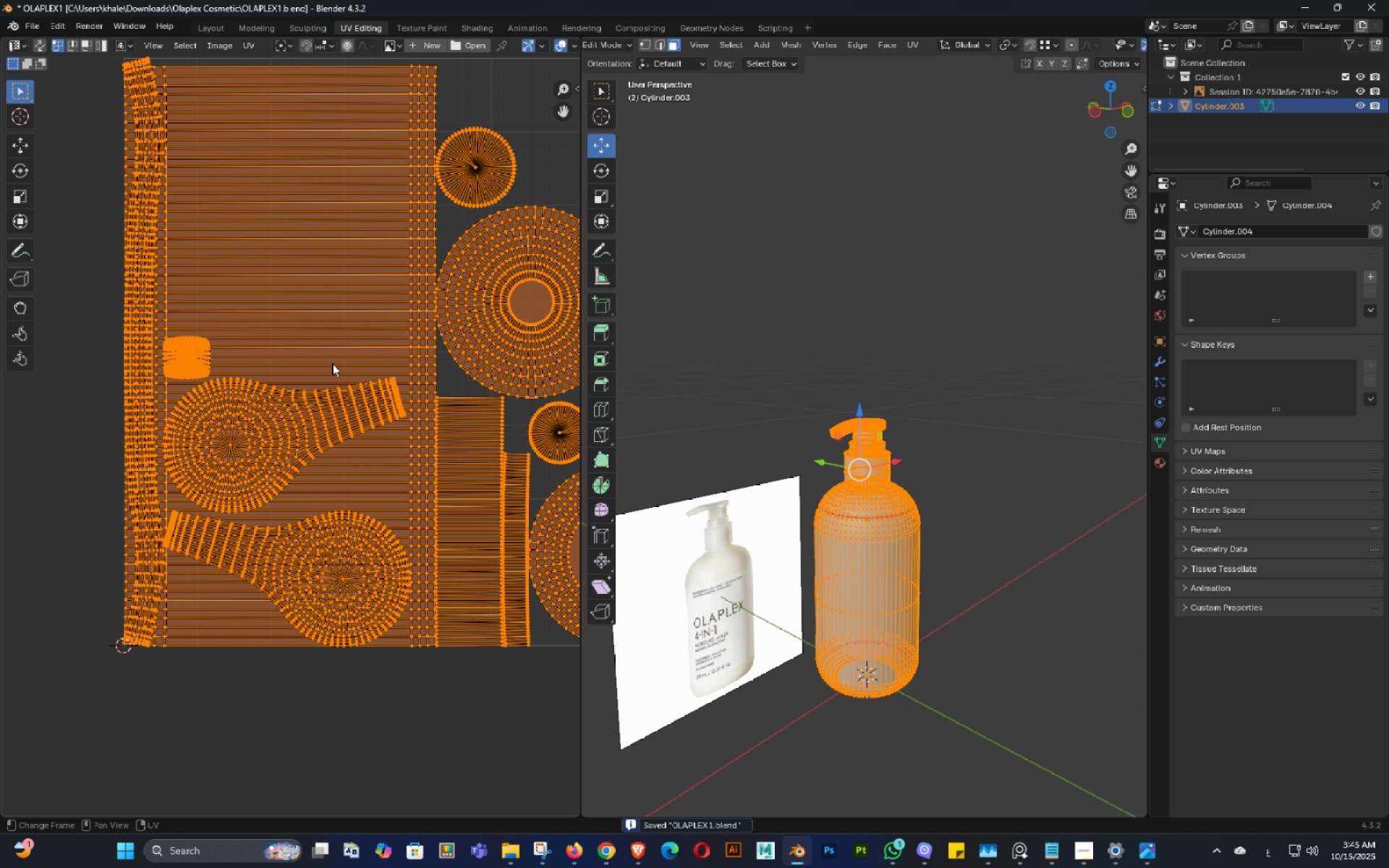 
scroll: coordinate [339, 375], scroll_direction: down, amount: 4.0
 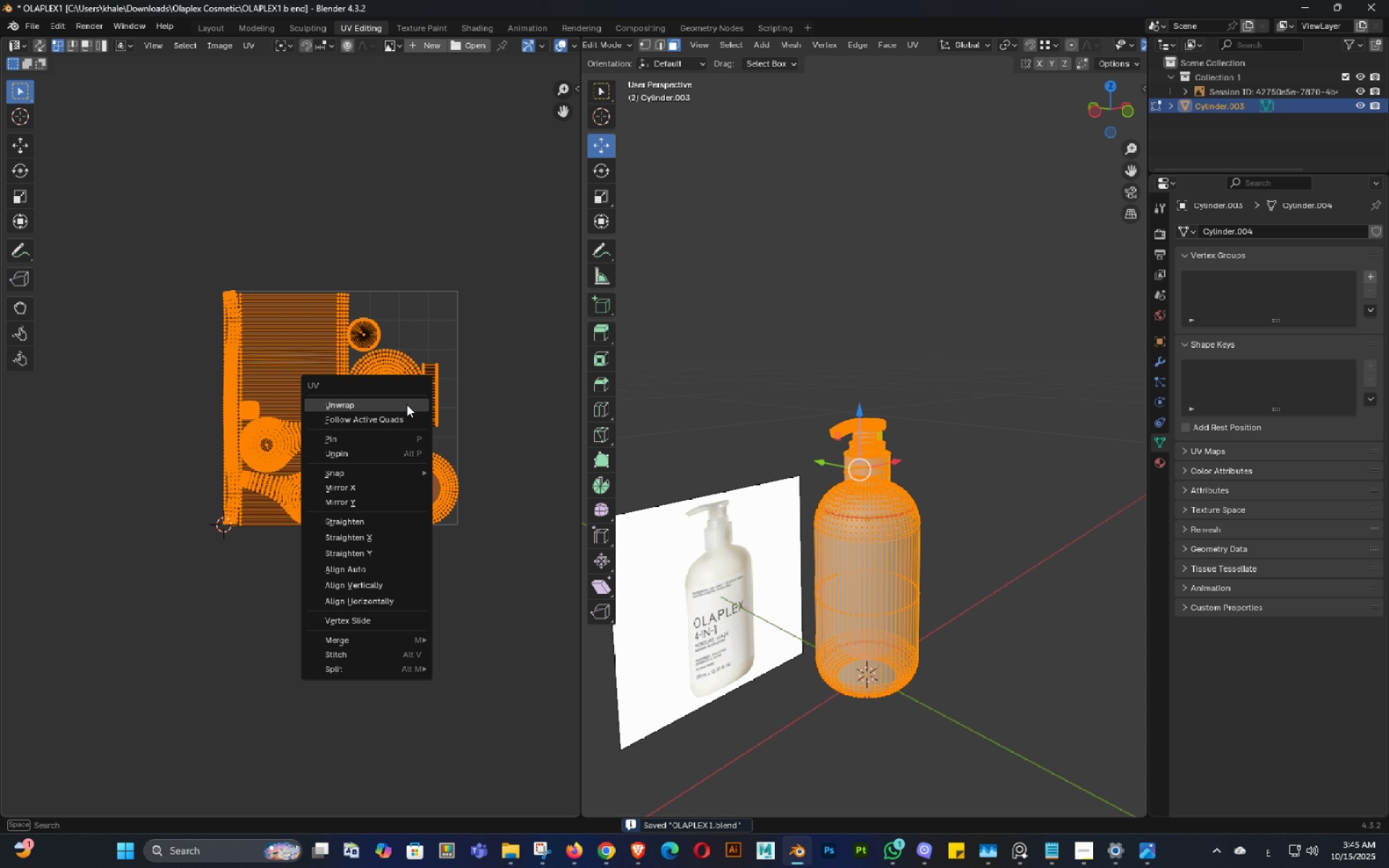 
right_click([407, 404])
 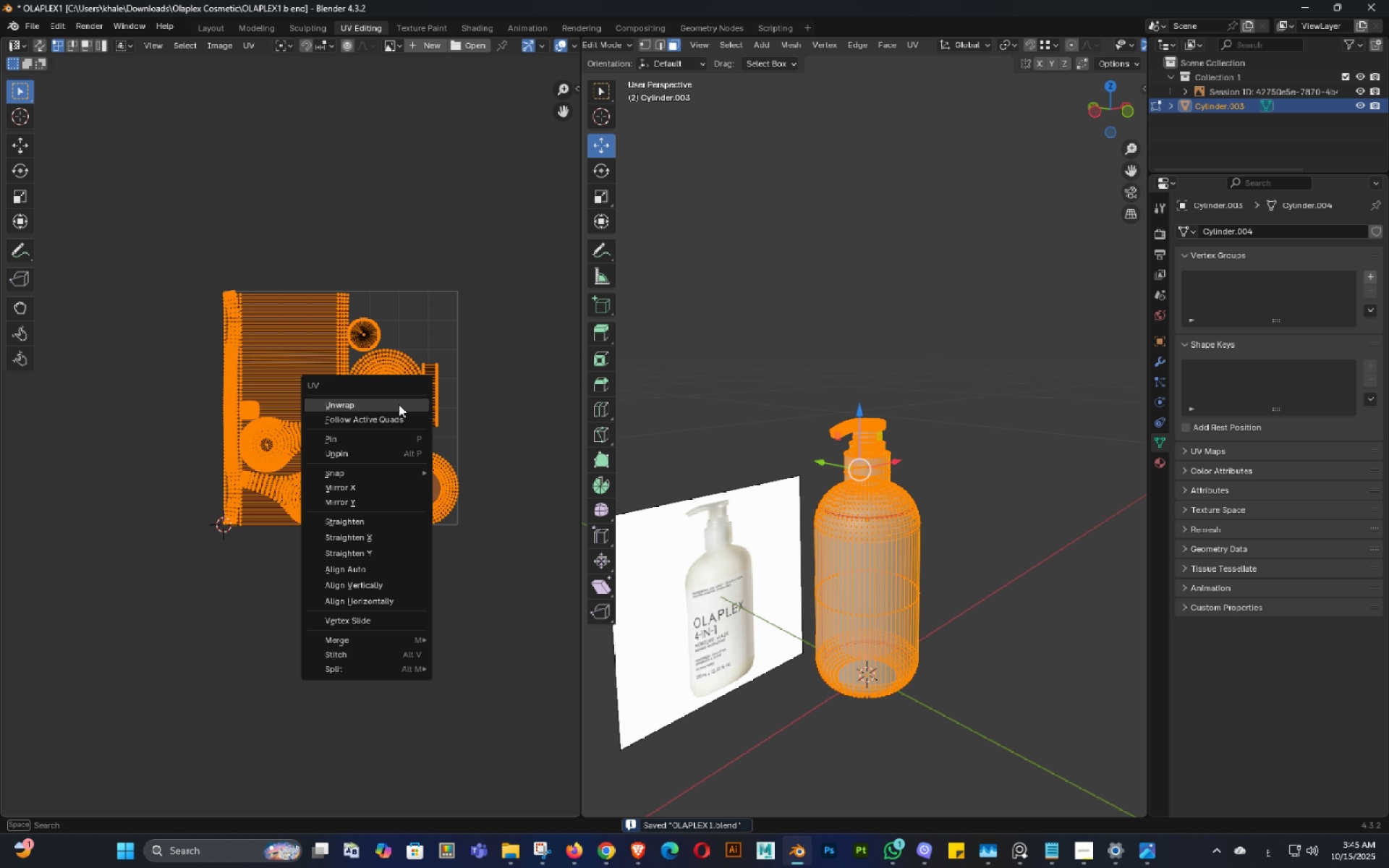 
left_click([399, 404])
 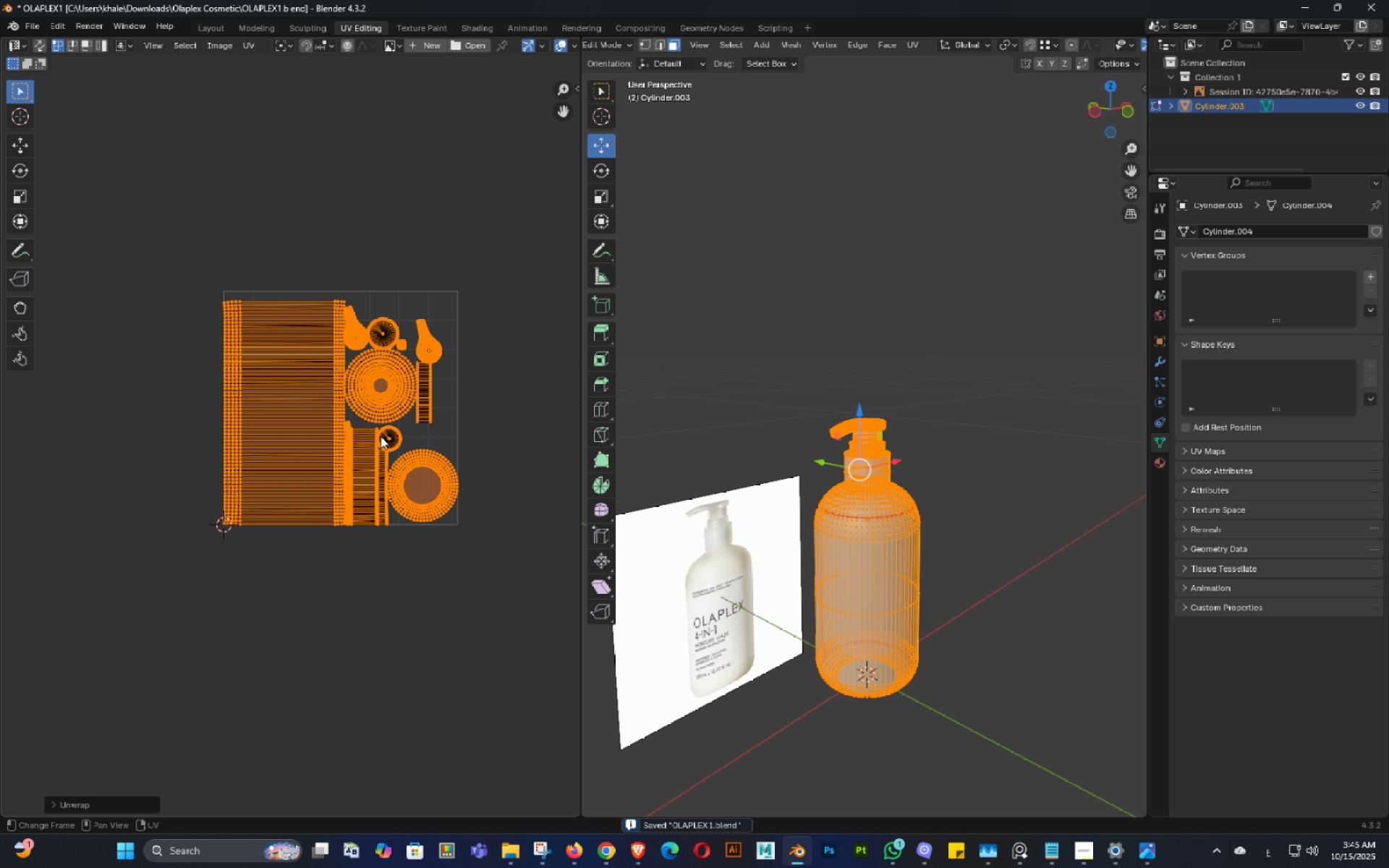 
scroll: coordinate [381, 436], scroll_direction: up, amount: 2.0
 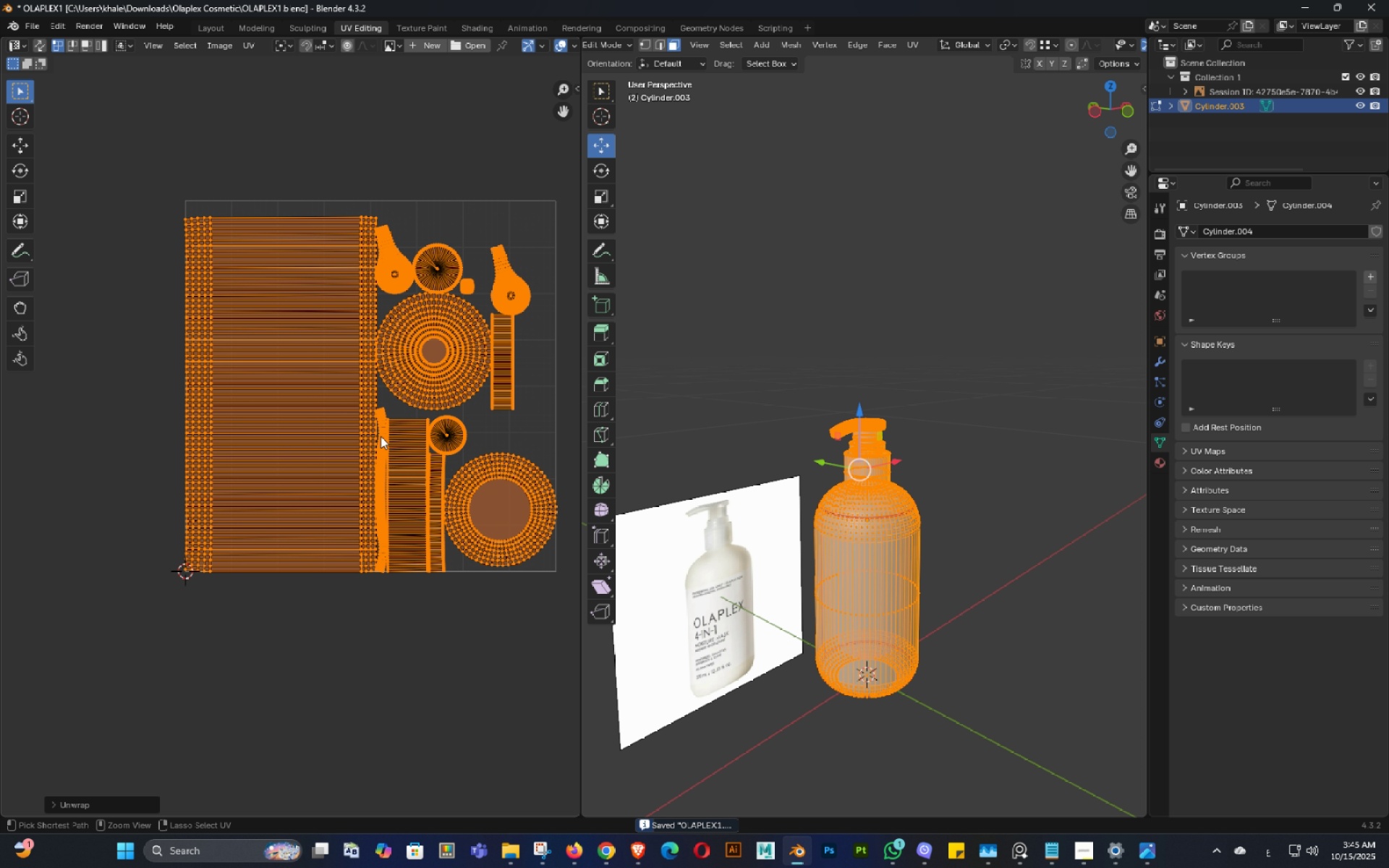 
key(Control+ControlLeft)
 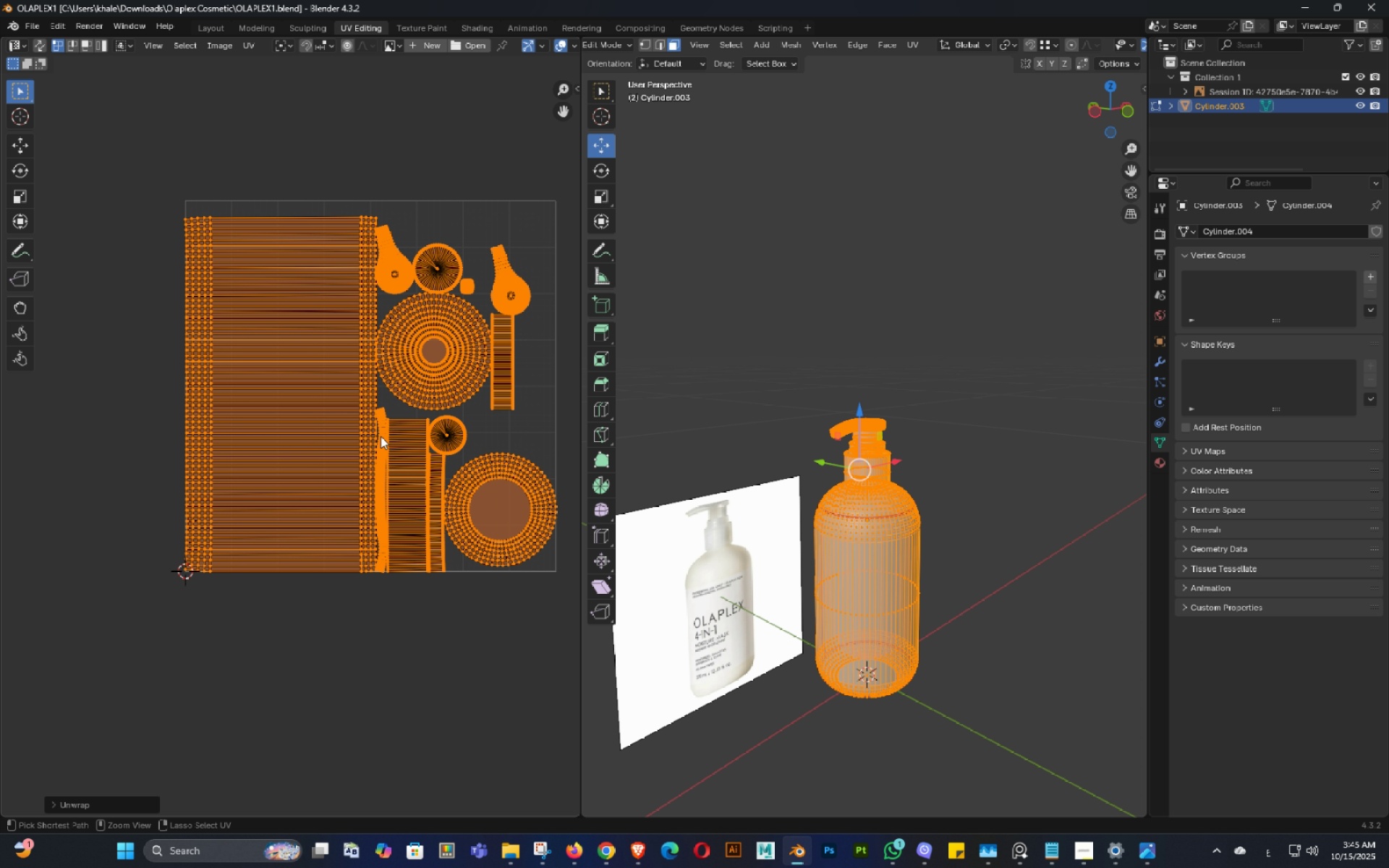 
key(Control+S)
 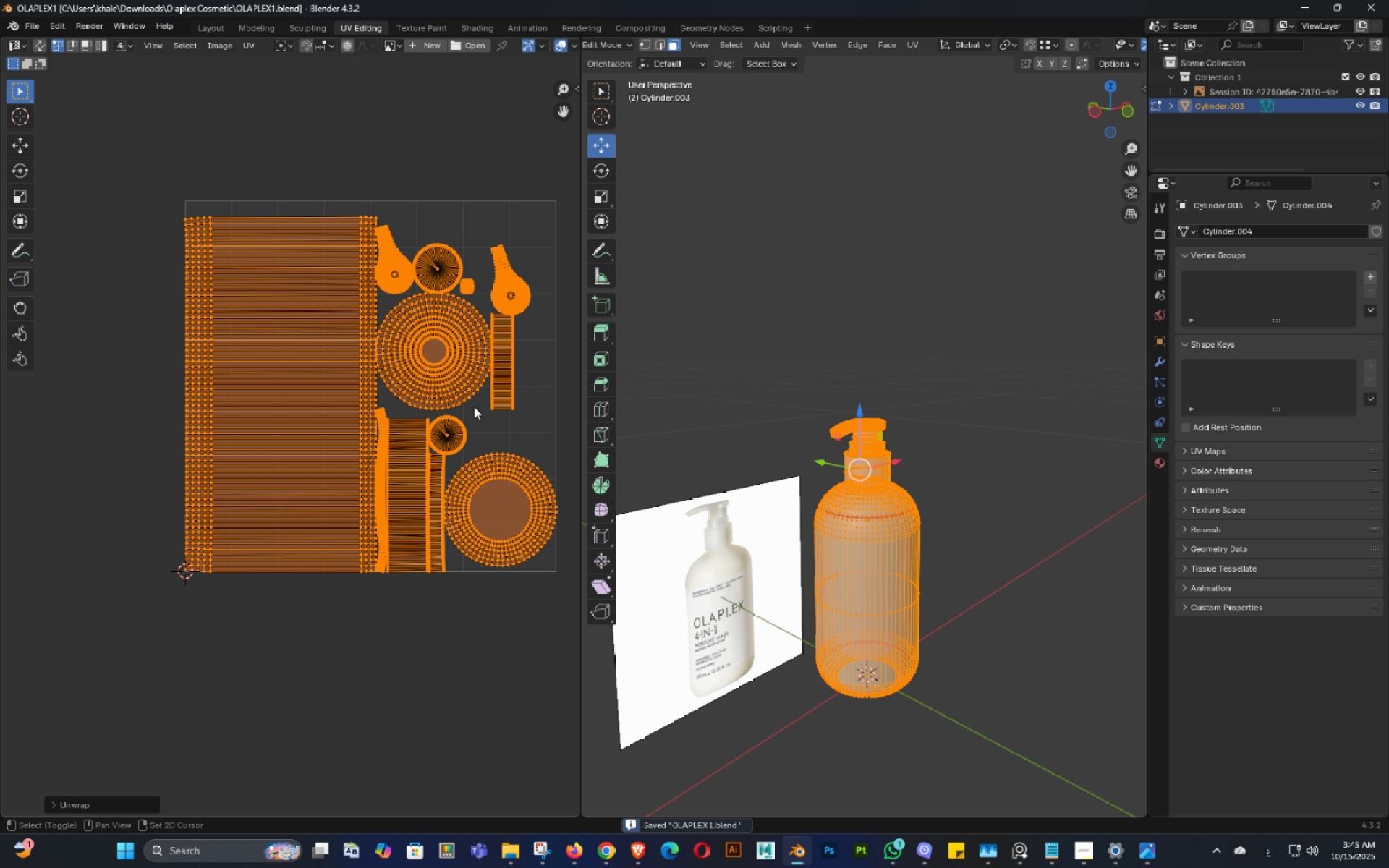 
key(Shift+ShiftLeft)
 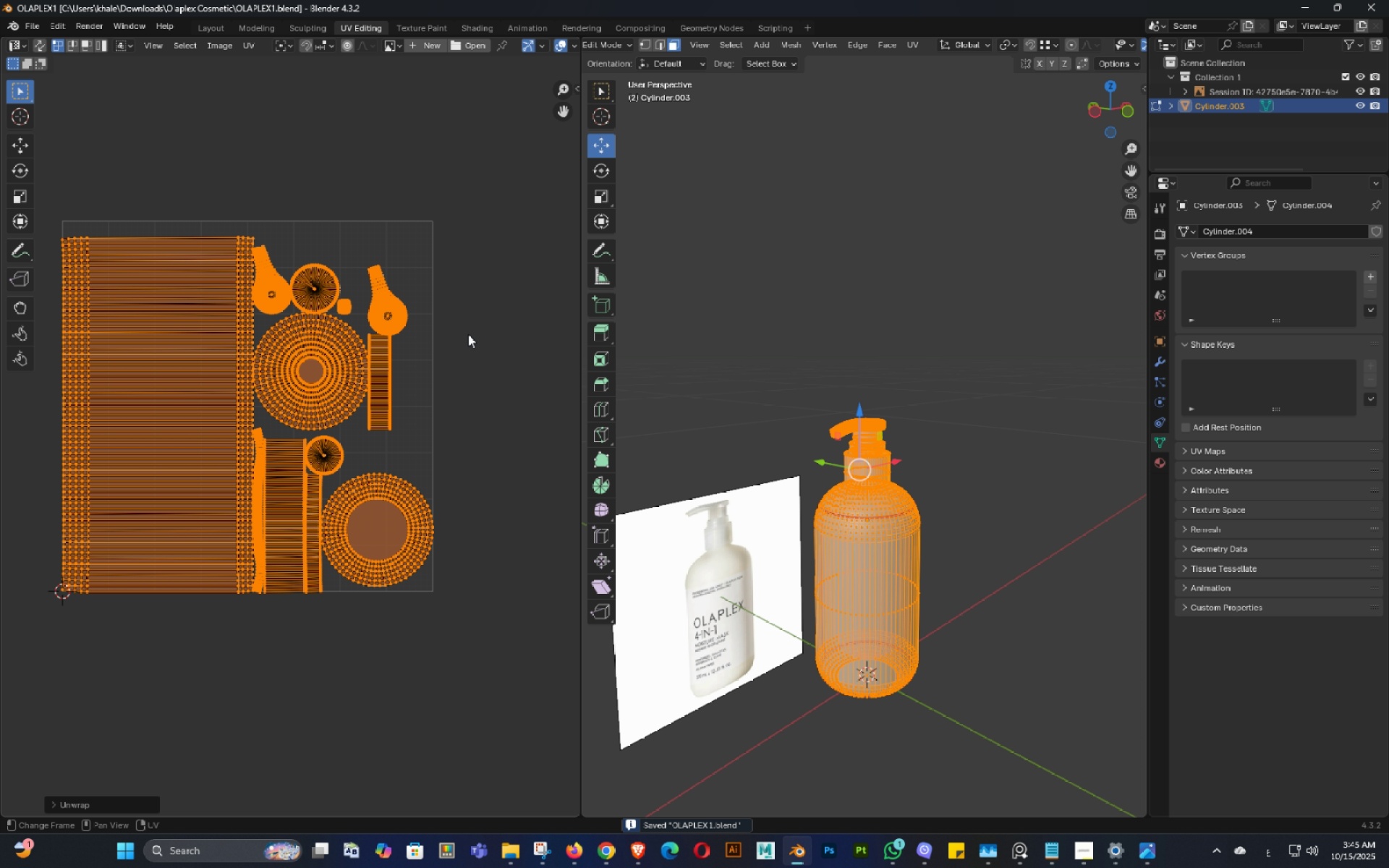 
key(N)
 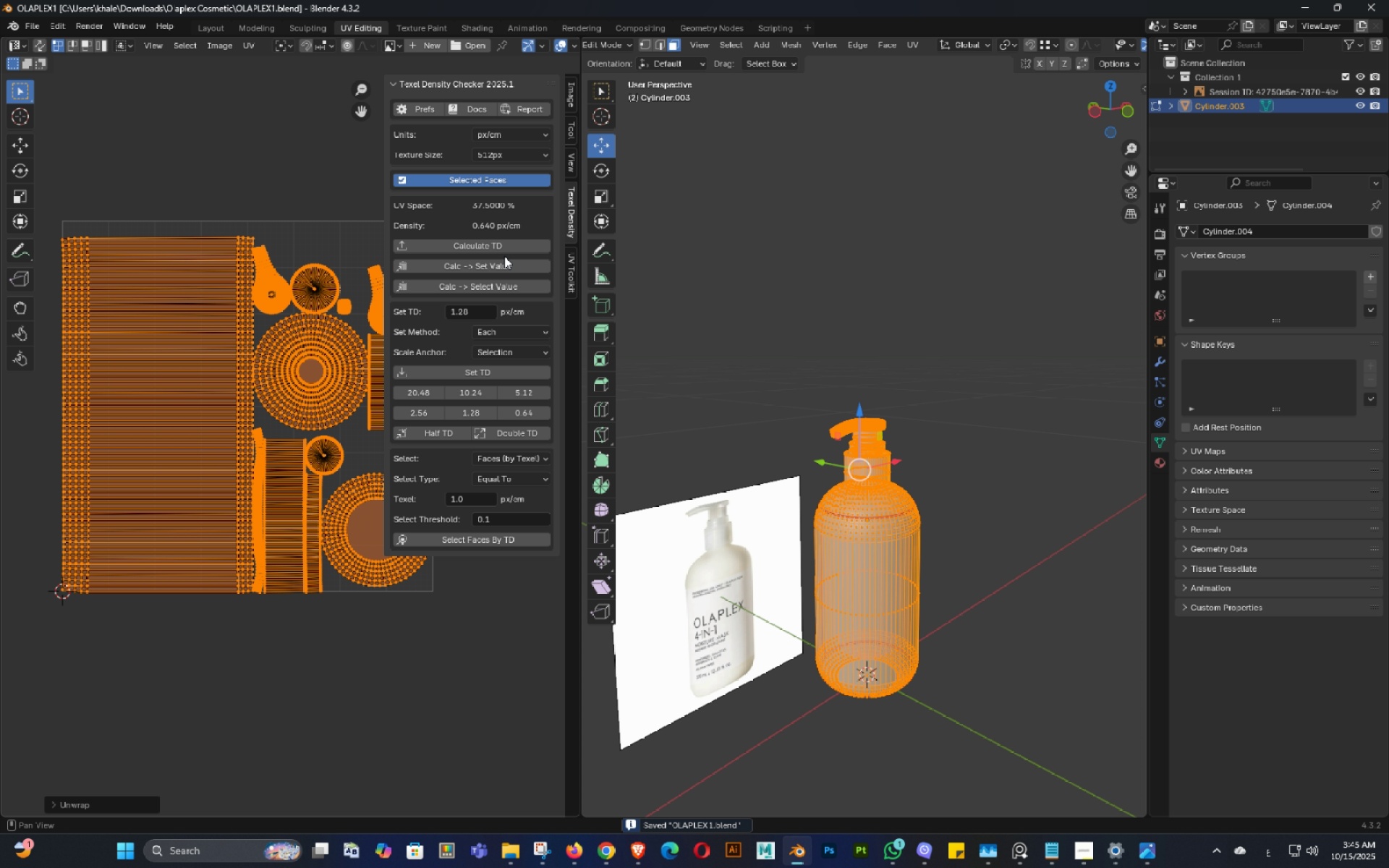 
left_click([492, 247])
 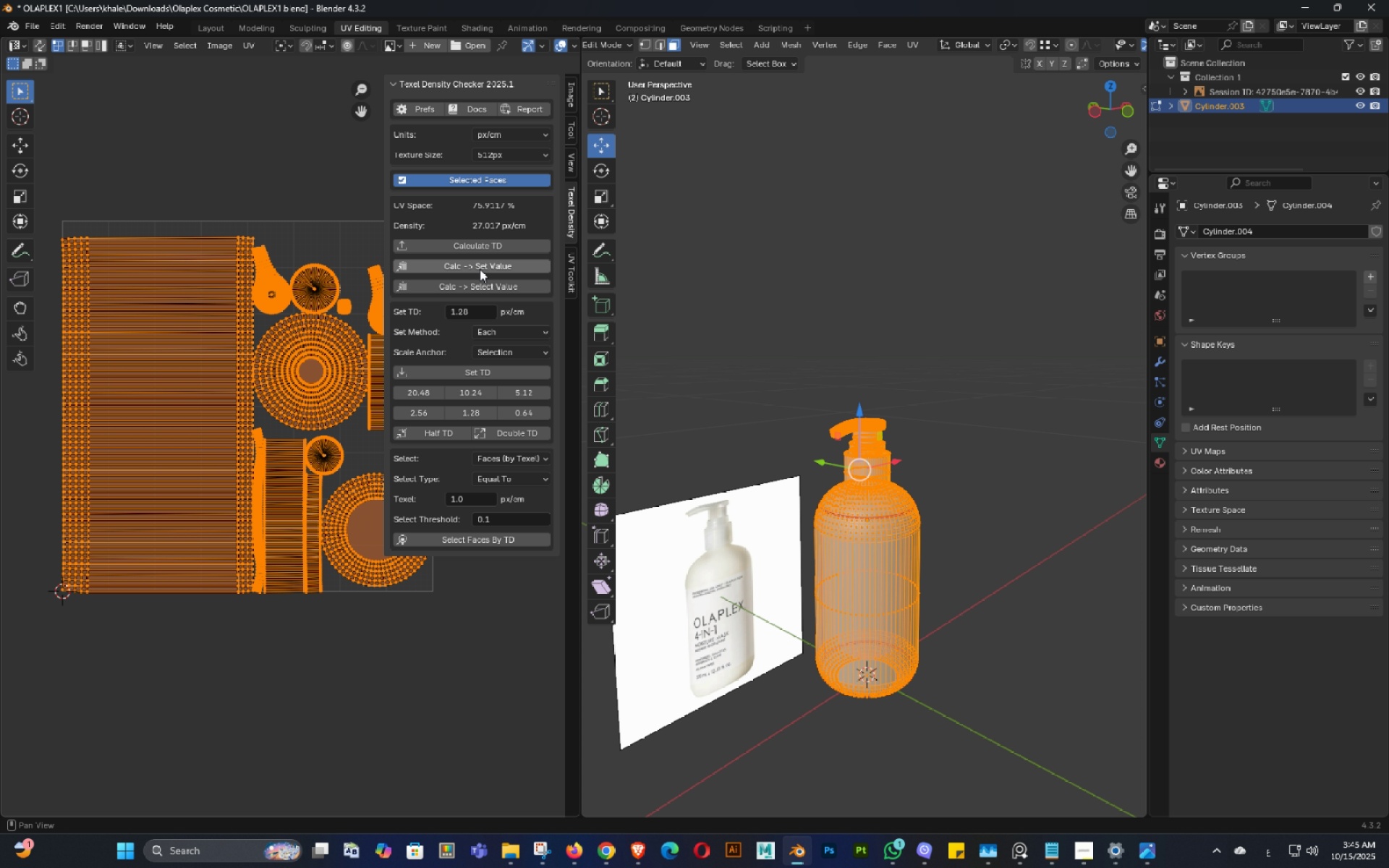 
double_click([477, 261])
 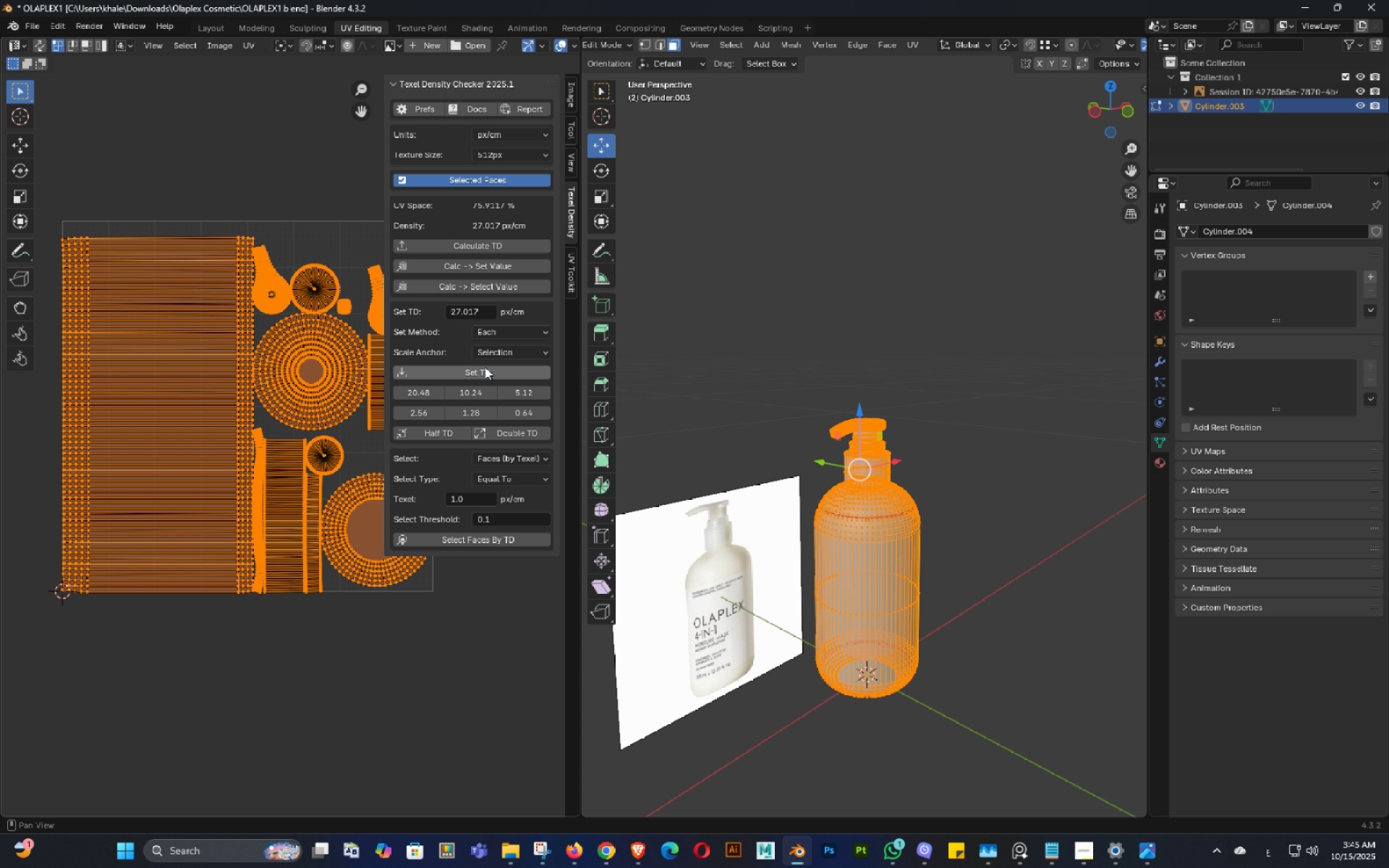 
left_click([485, 367])
 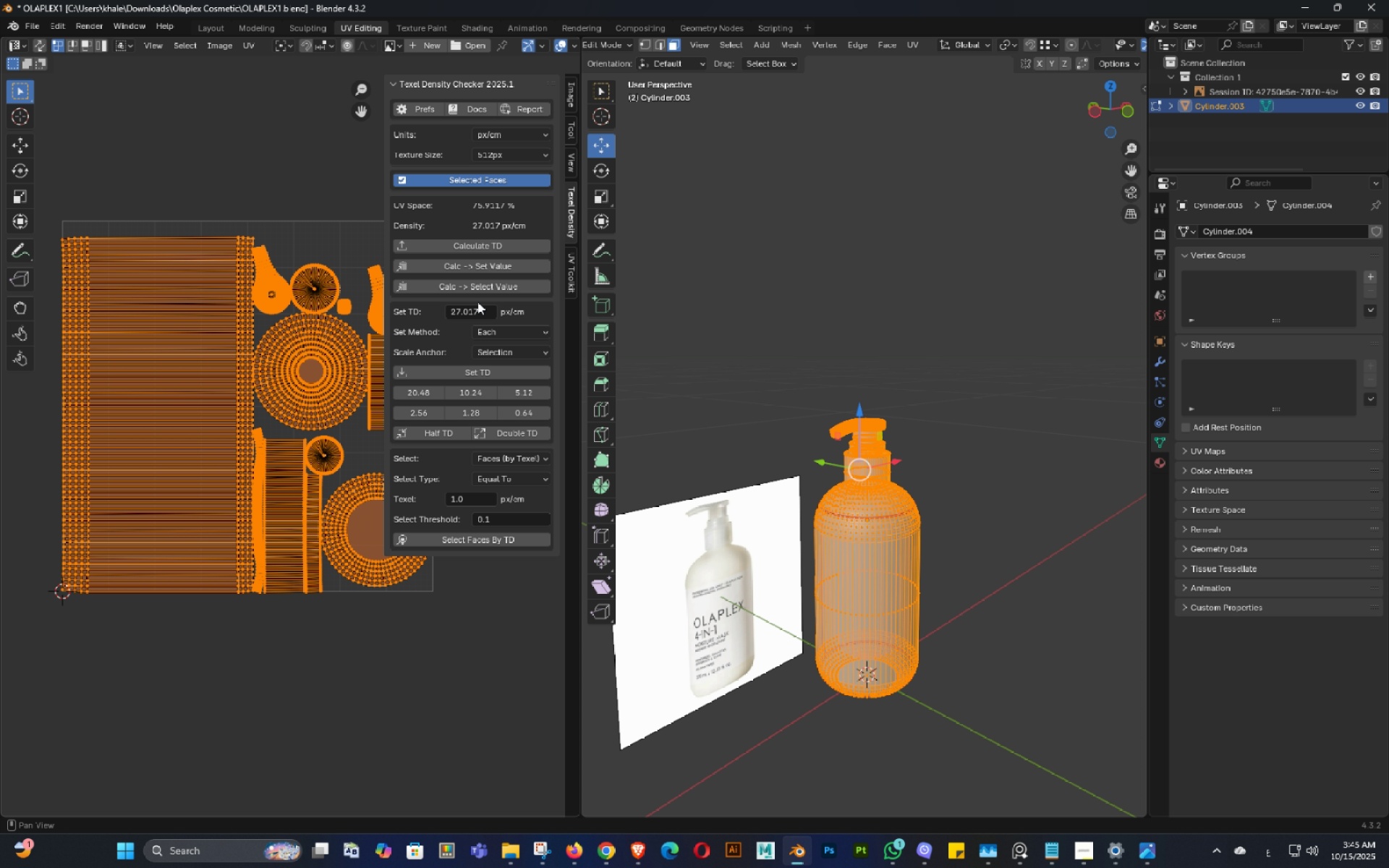 
scroll: coordinate [310, 395], scroll_direction: down, amount: 2.0
 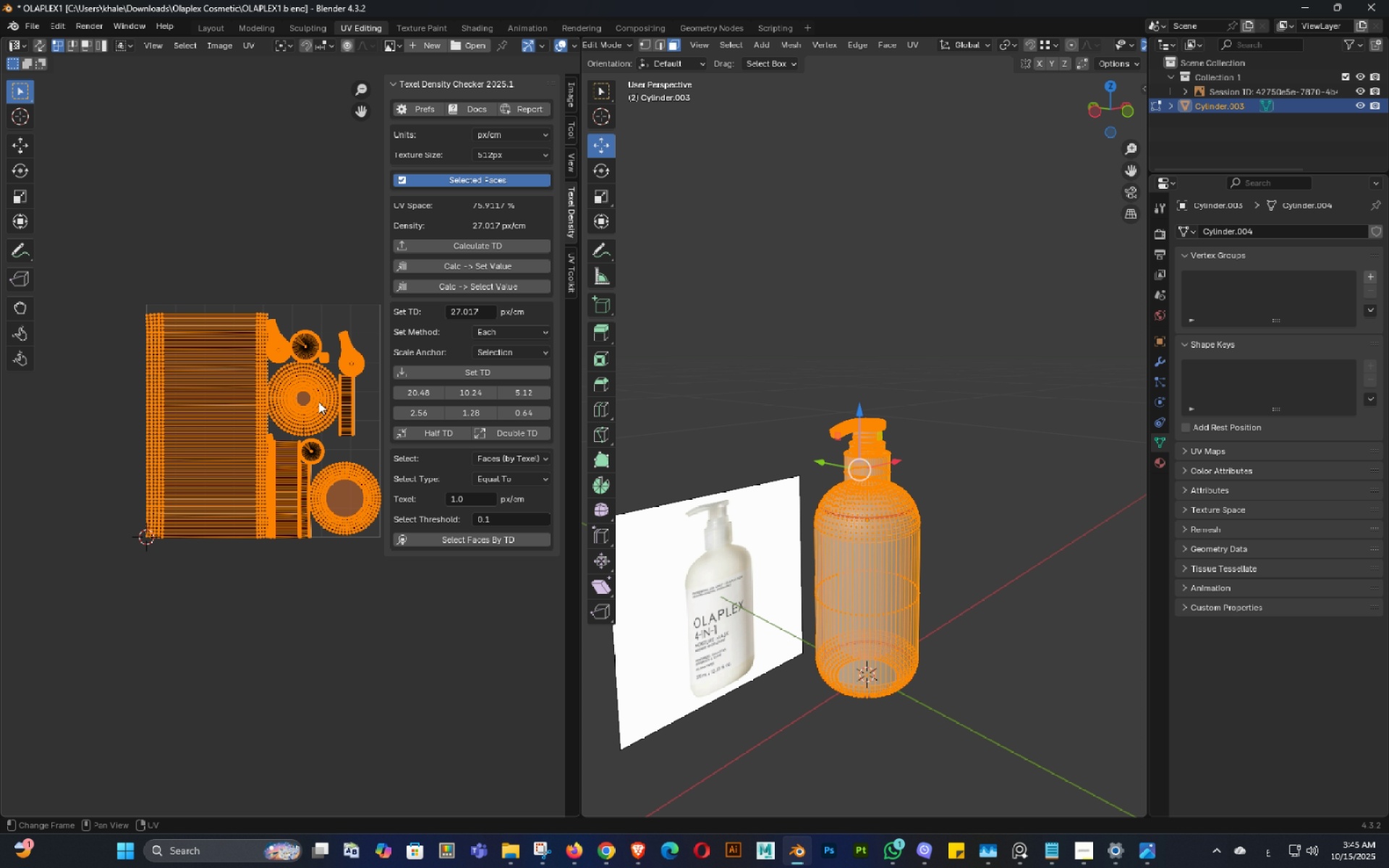 
key(Shift+ShiftLeft)
 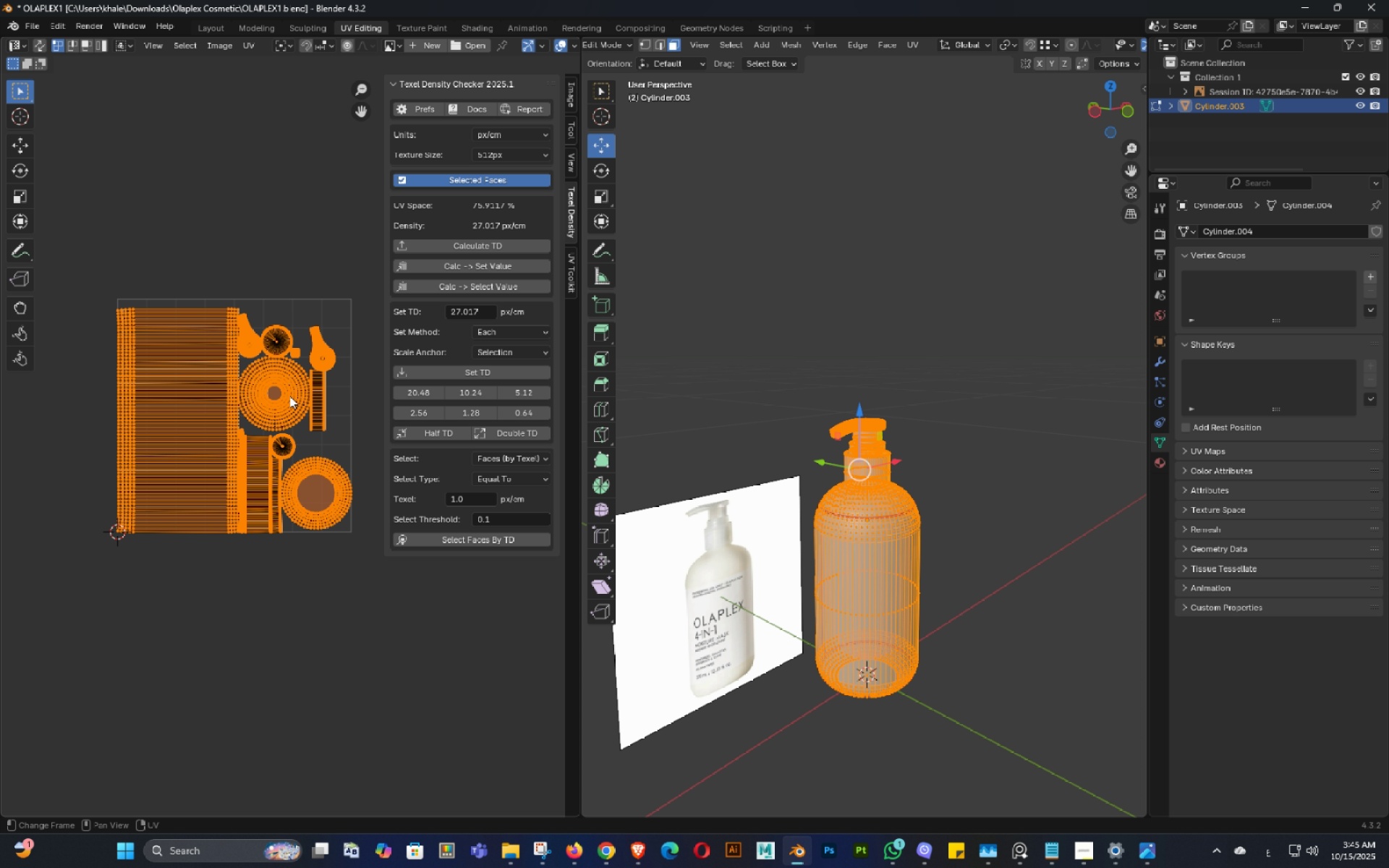 
scroll: coordinate [289, 396], scroll_direction: up, amount: 1.0
 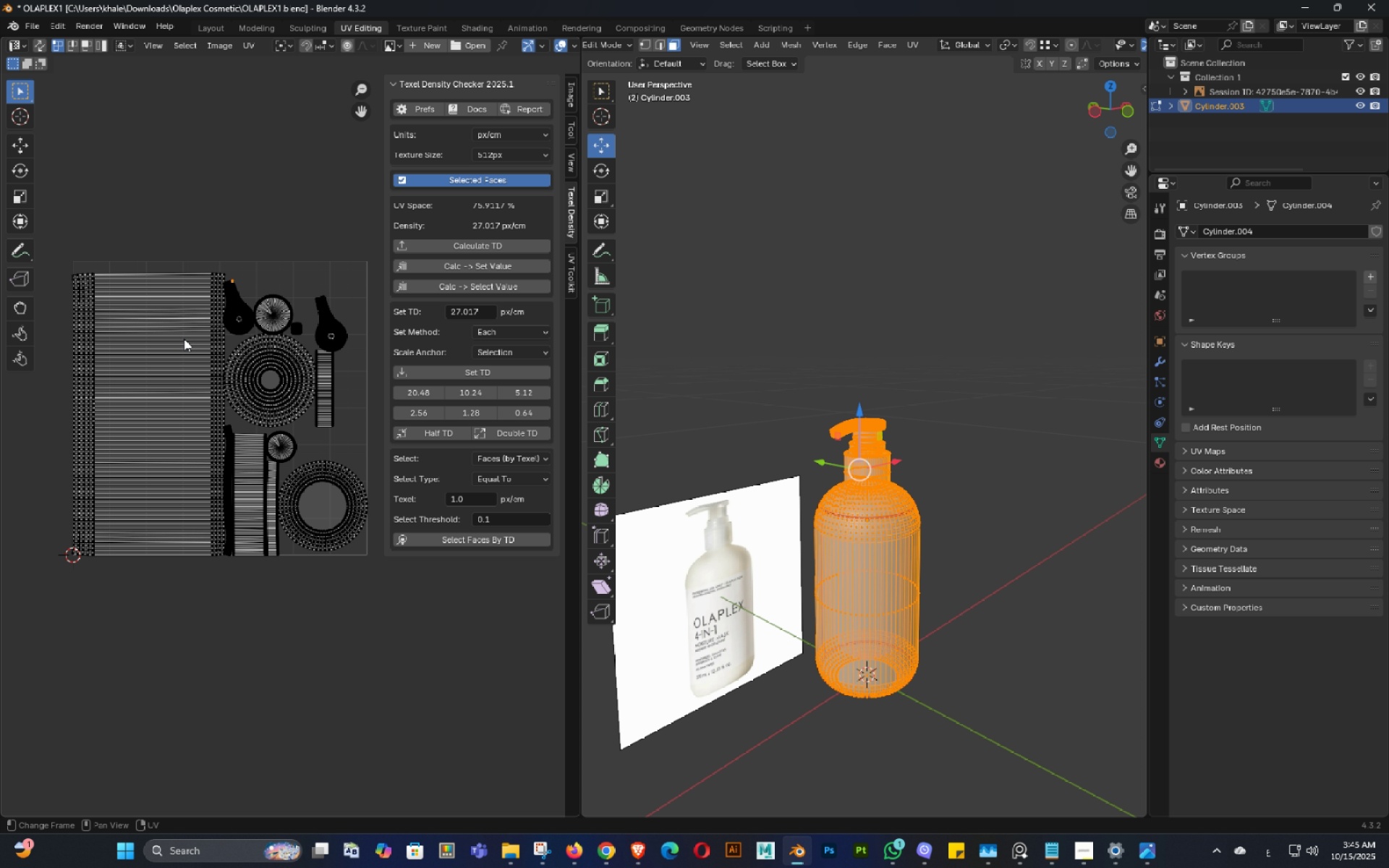 
double_click([167, 344])
 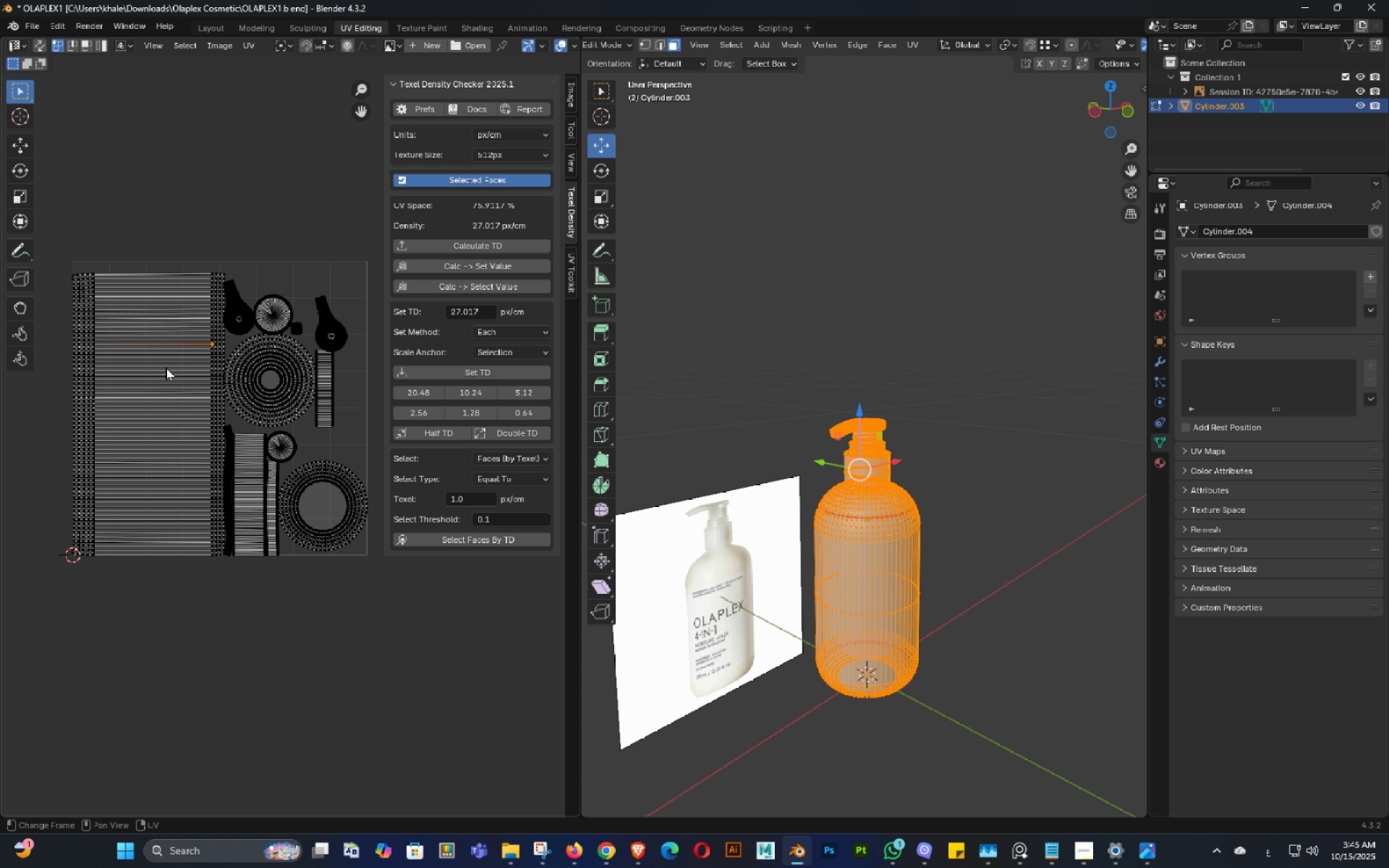 
hold_key(key=Tab, duration=0.52)
 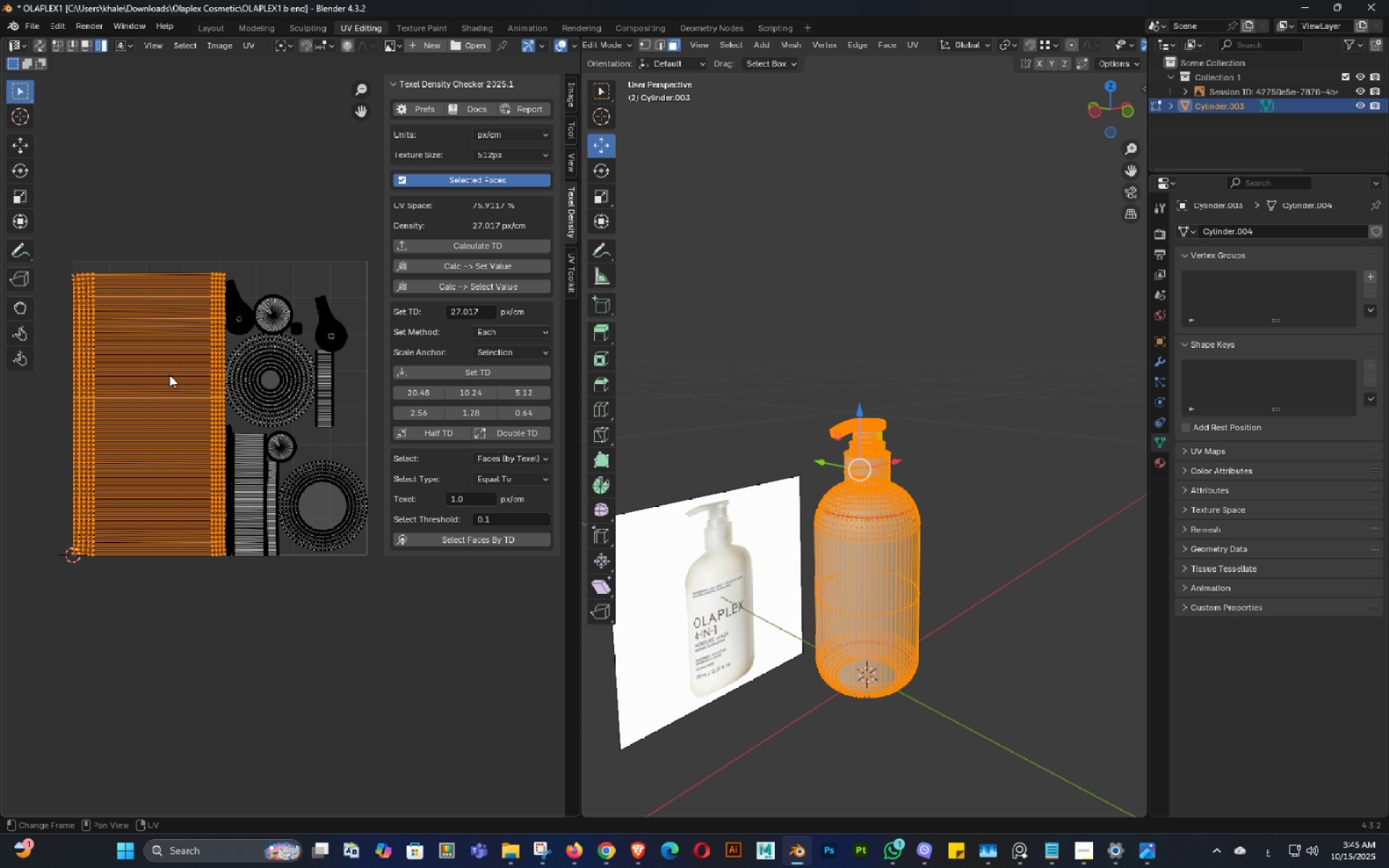 
left_click([169, 375])
 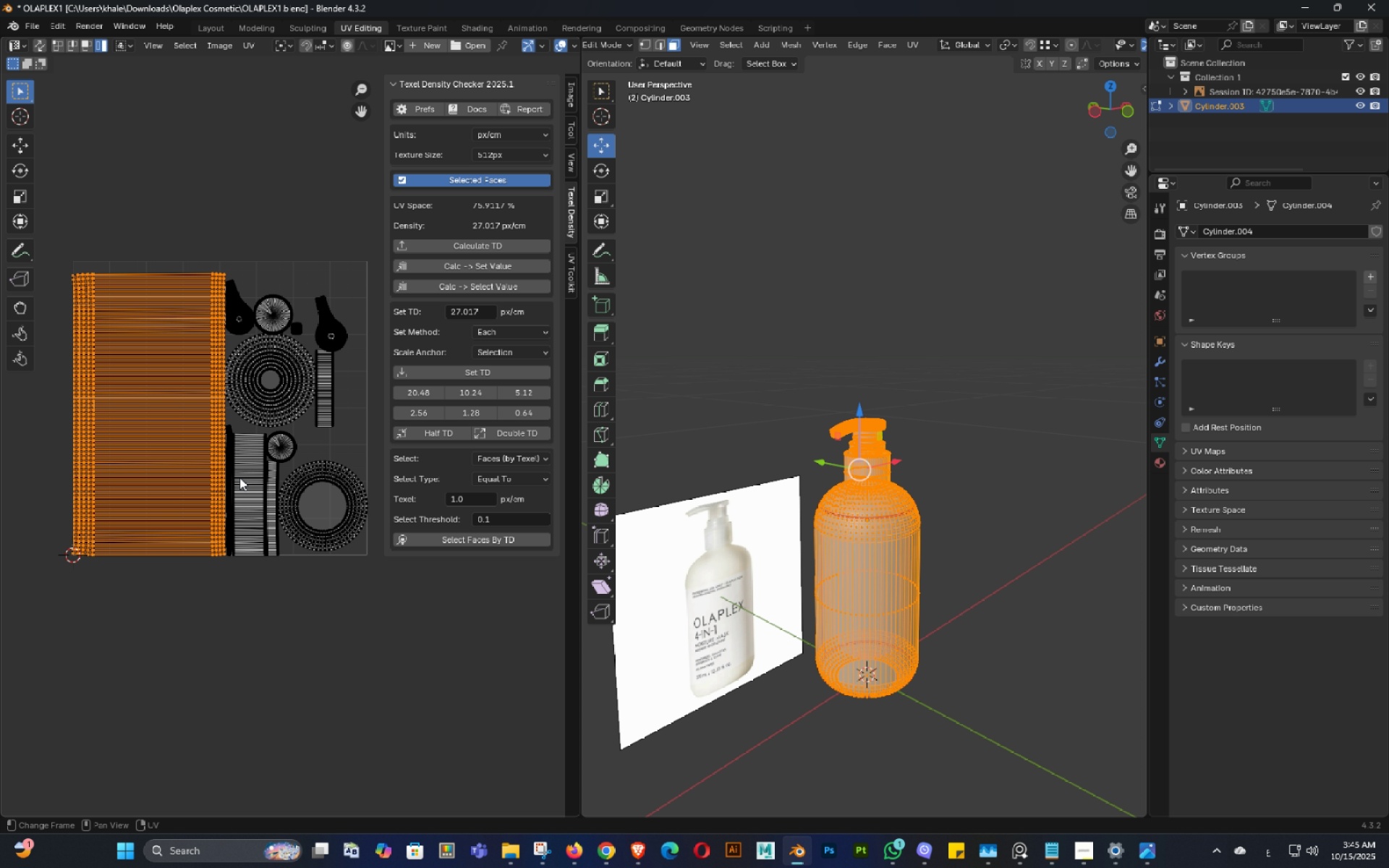 
key(S)
 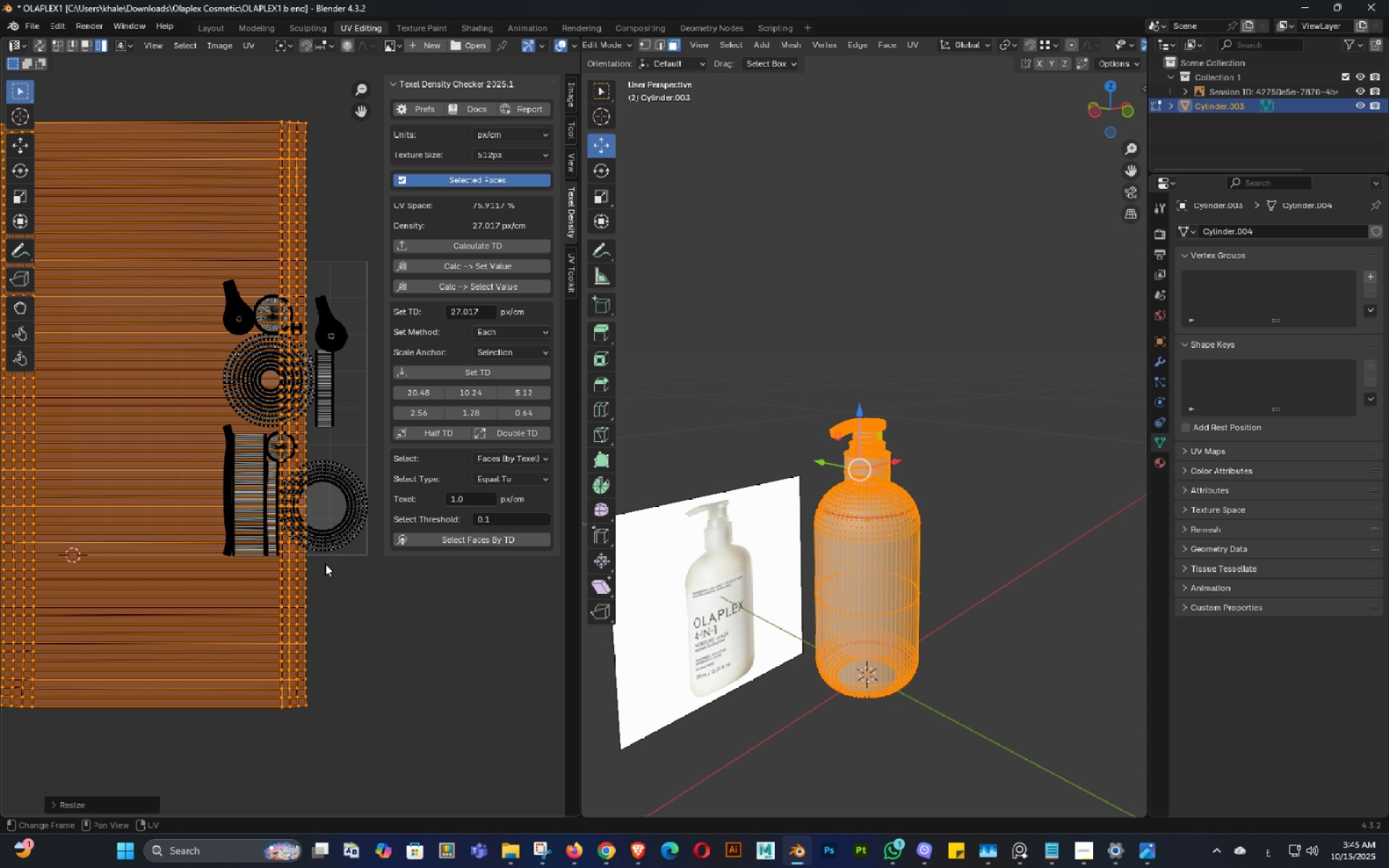 
left_click([325, 563])
 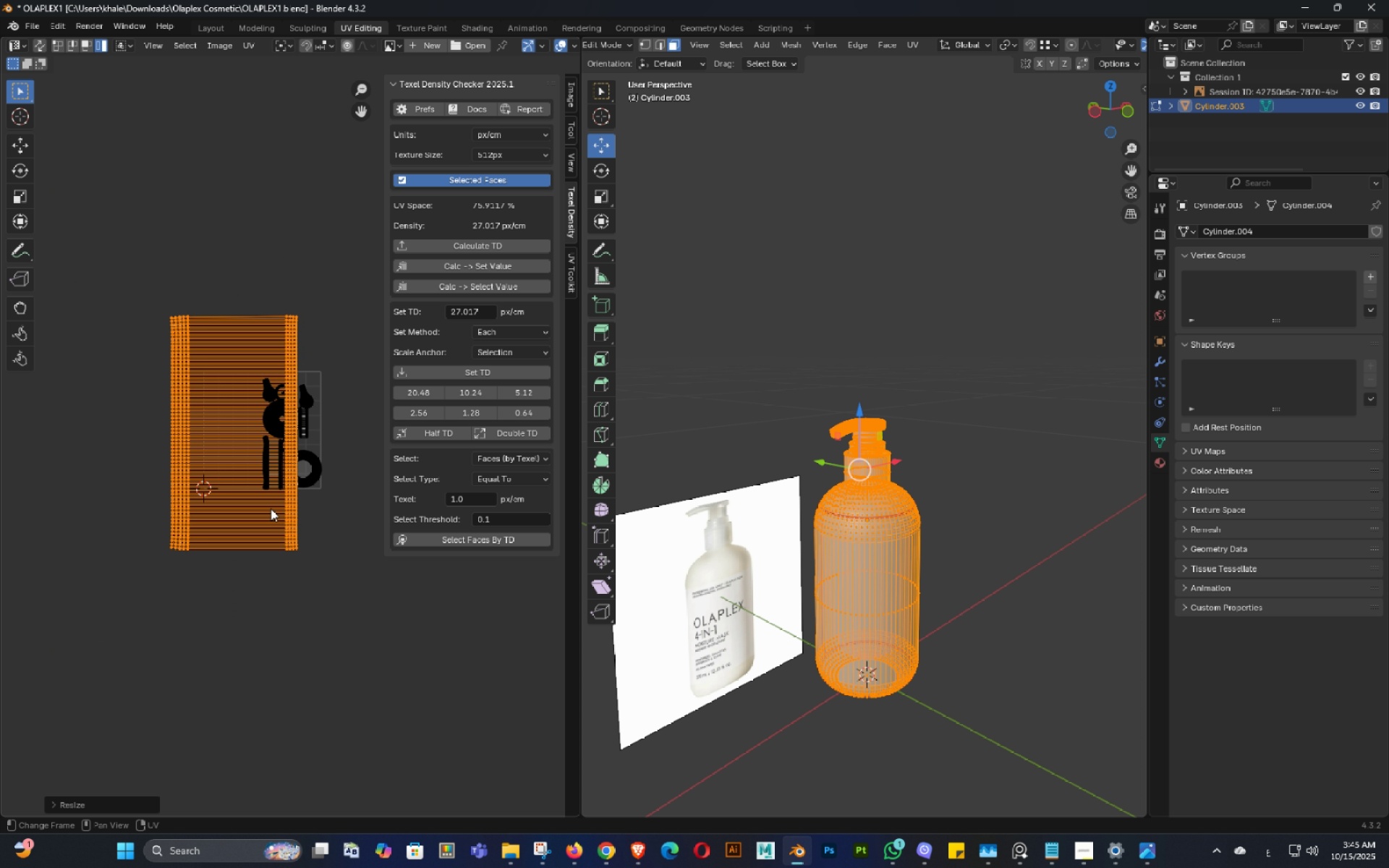 
scroll: coordinate [272, 514], scroll_direction: down, amount: 4.0
 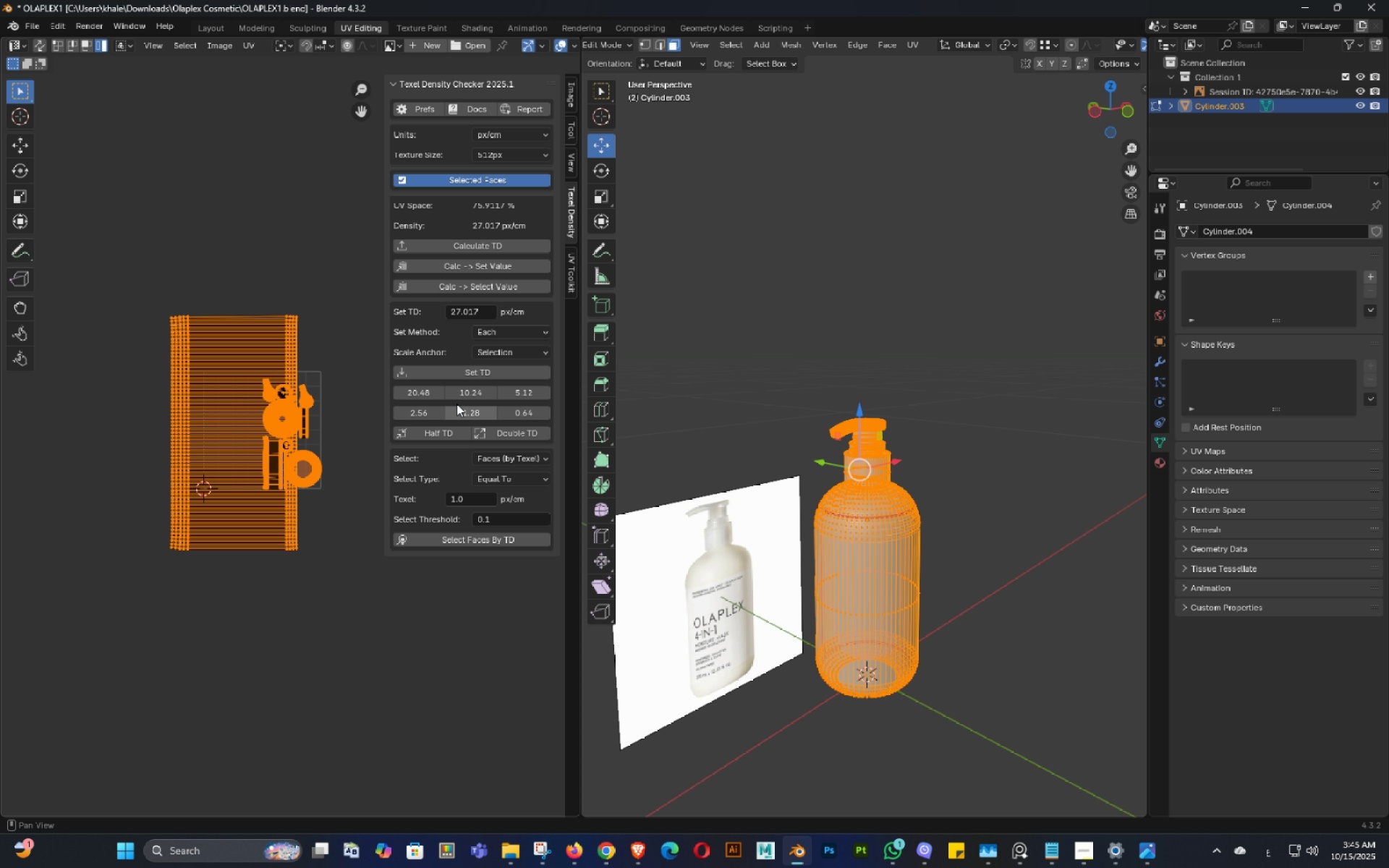 
left_click([472, 377])
 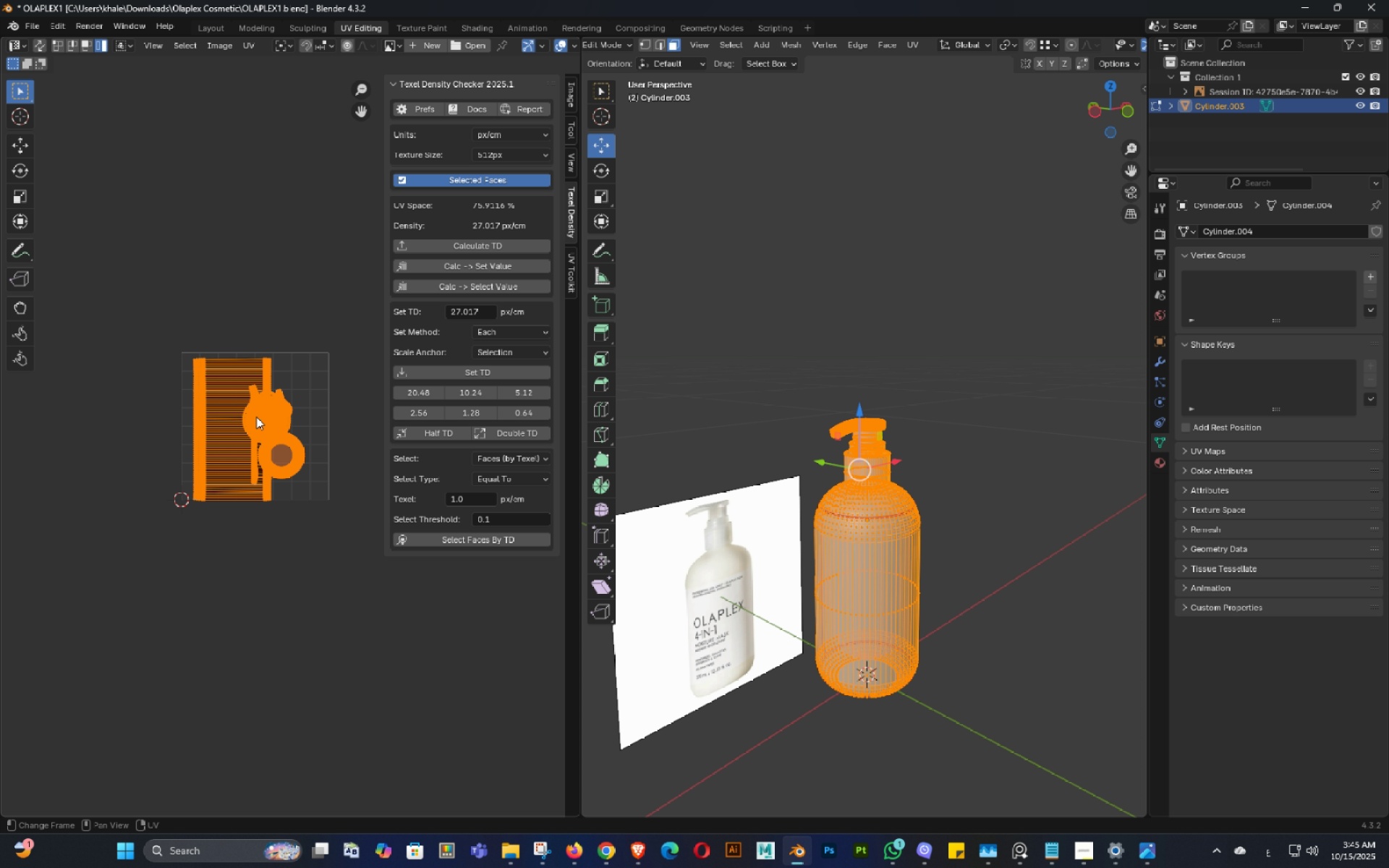 
scroll: coordinate [256, 417], scroll_direction: up, amount: 4.0
 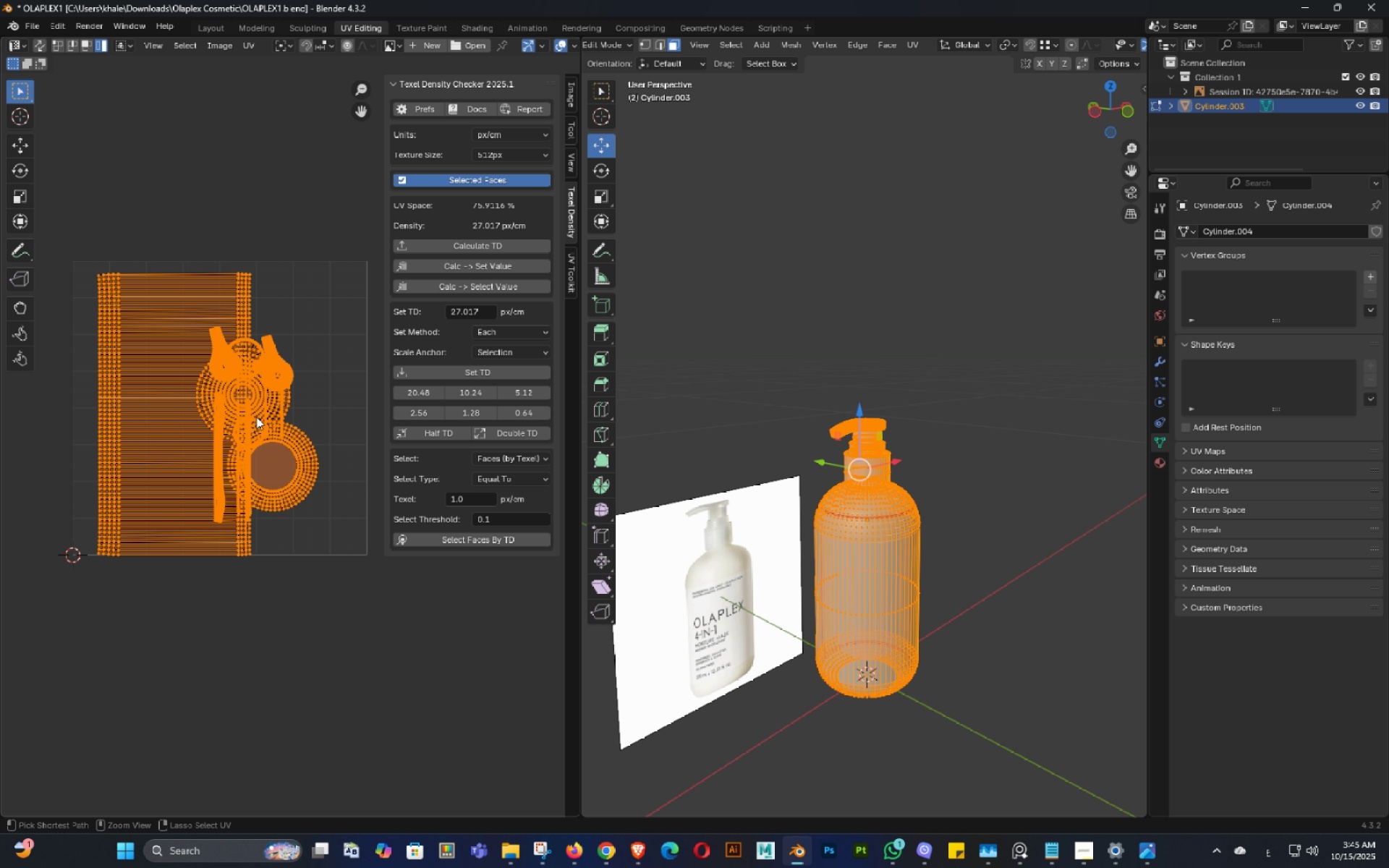 
key(Control+ControlLeft)
 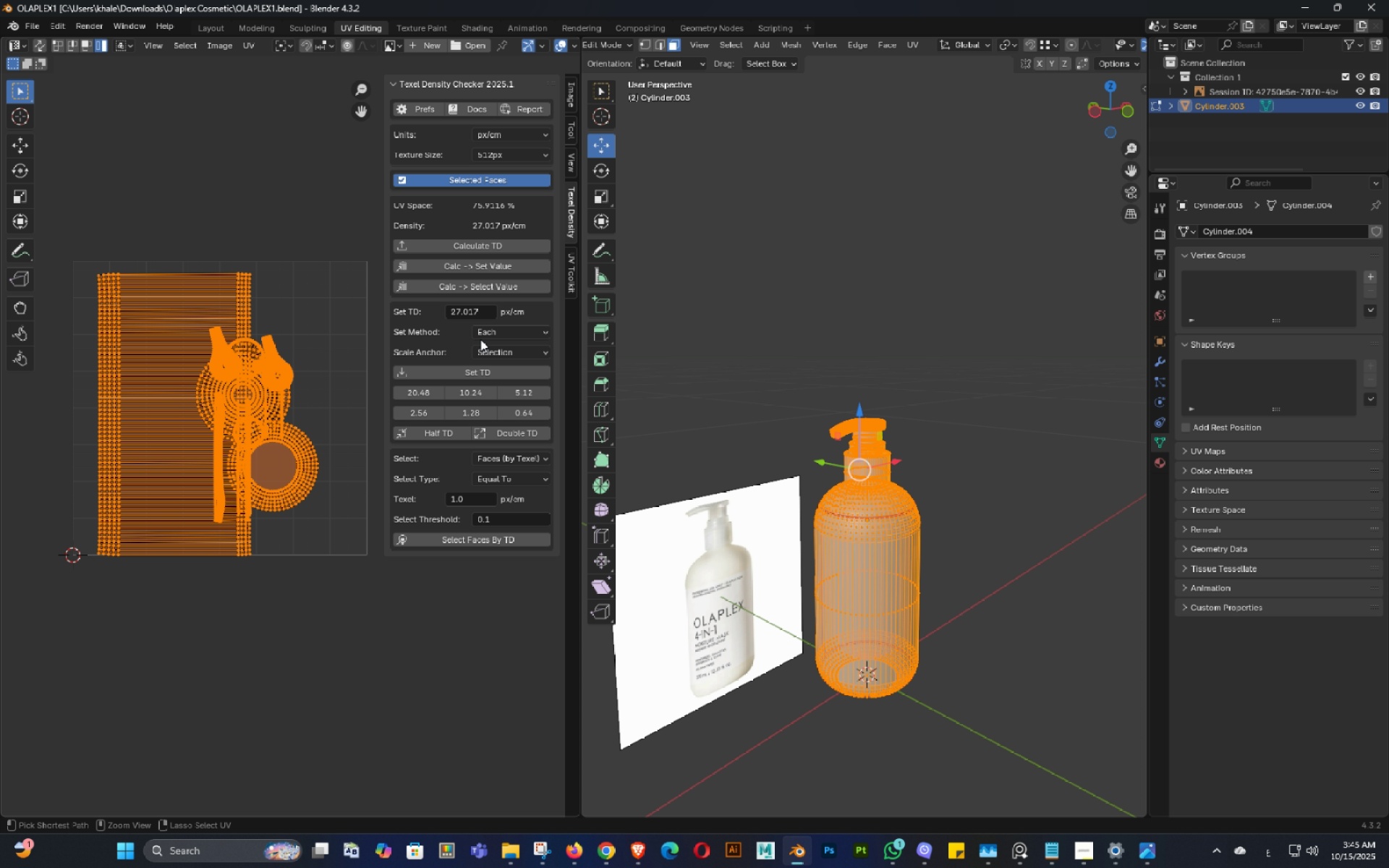 
key(Control+S)
 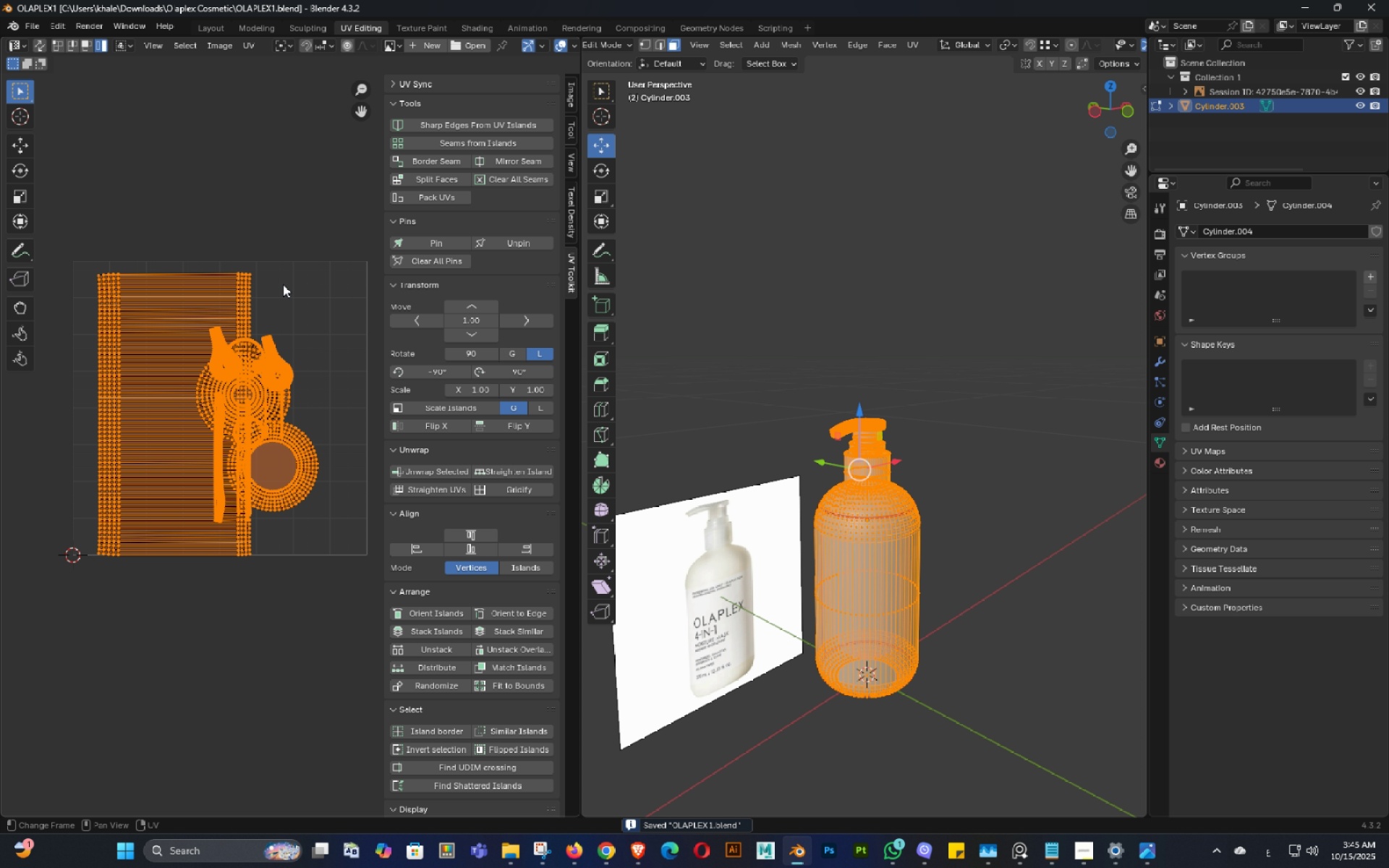 
right_click([284, 284])
 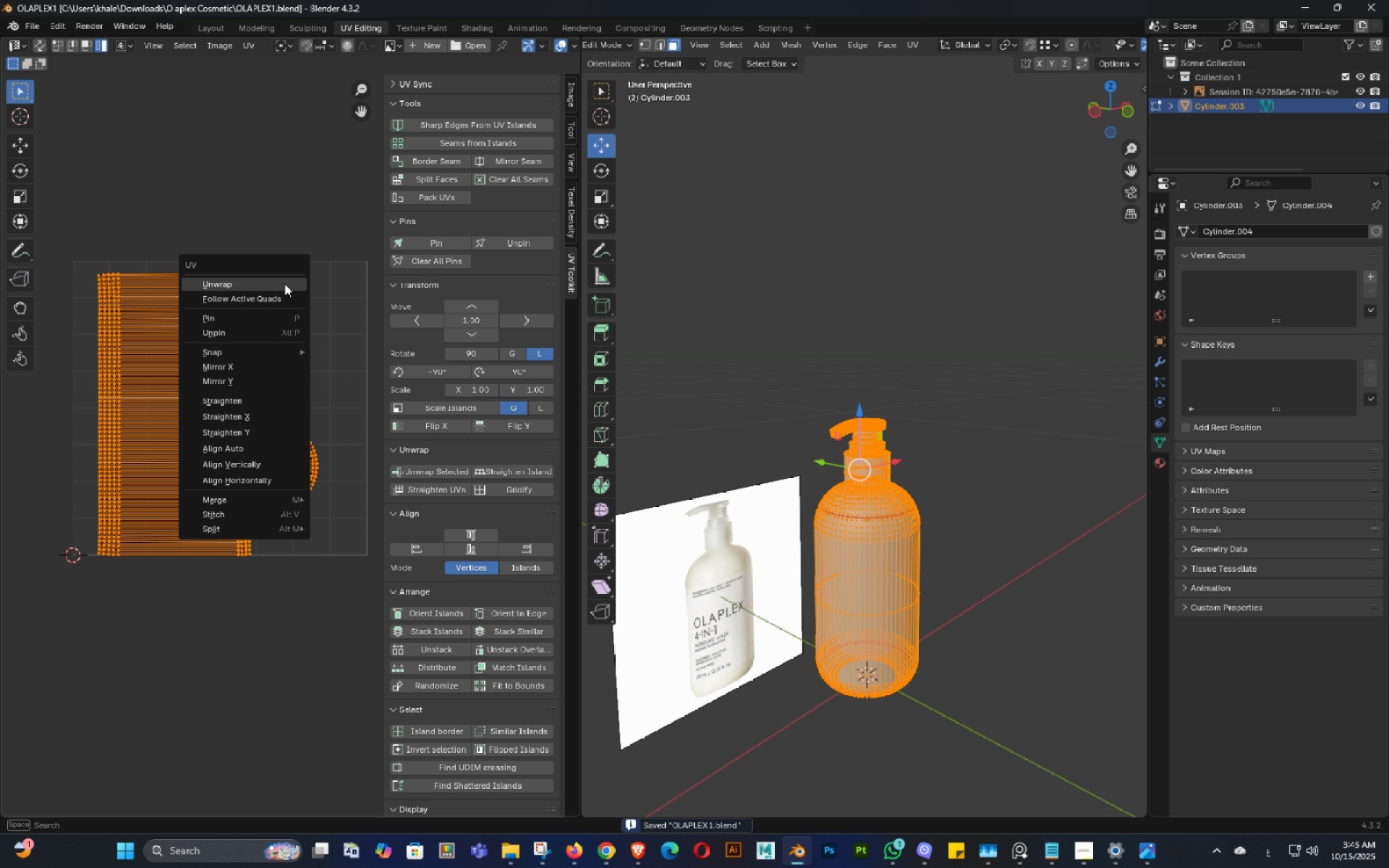 
left_click([284, 284])
 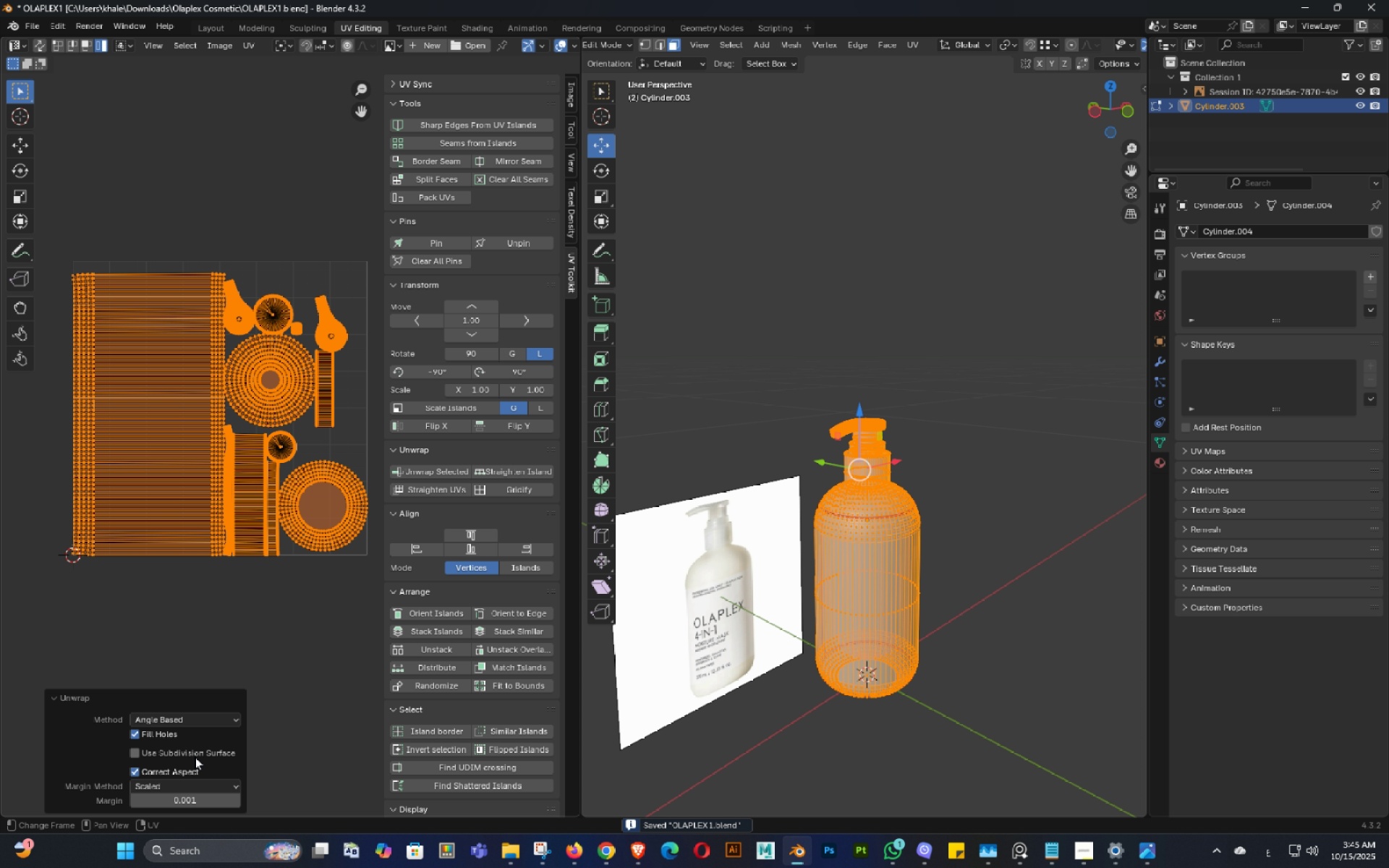 
key(Control+Z)
 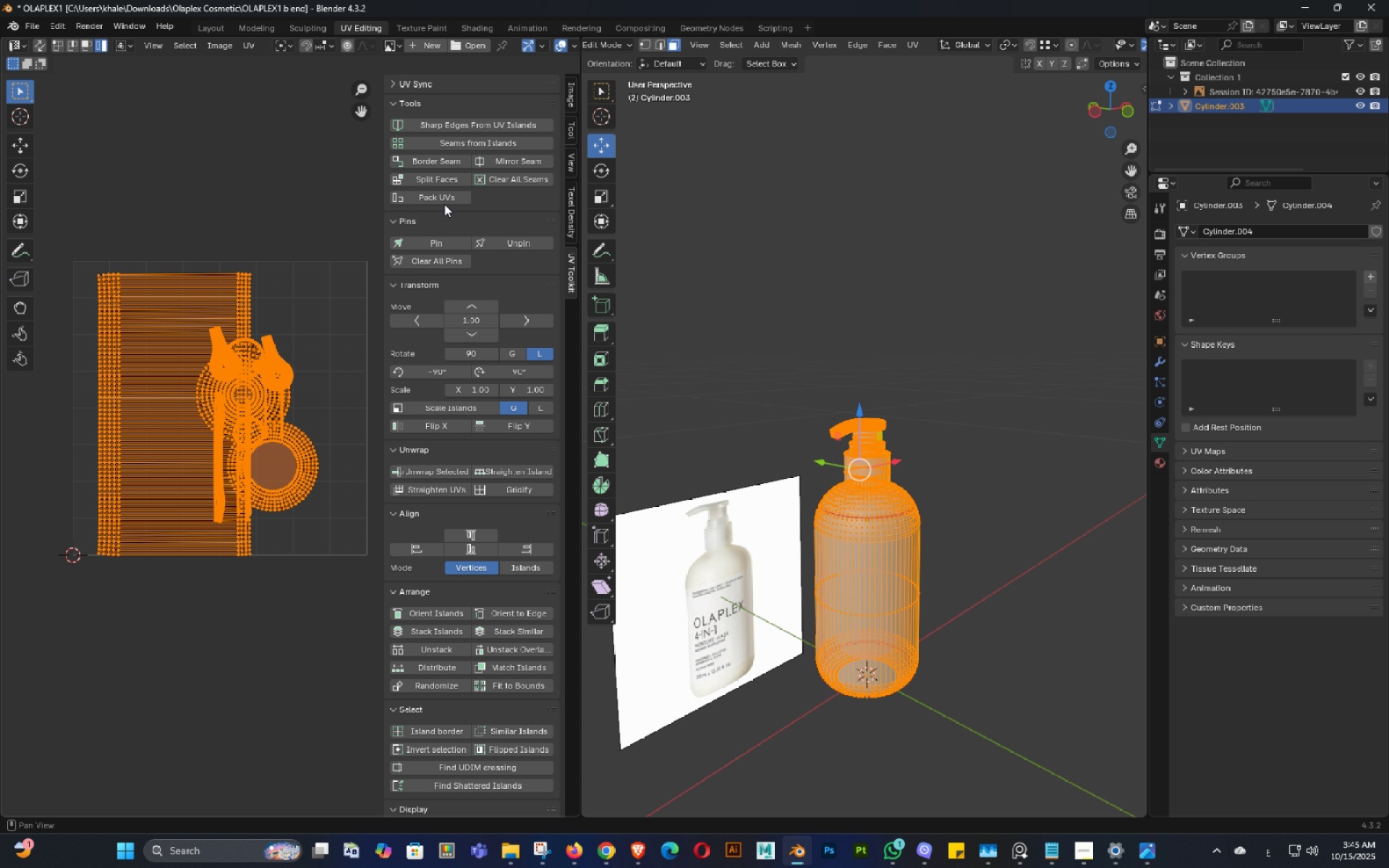 
double_click([445, 198])
 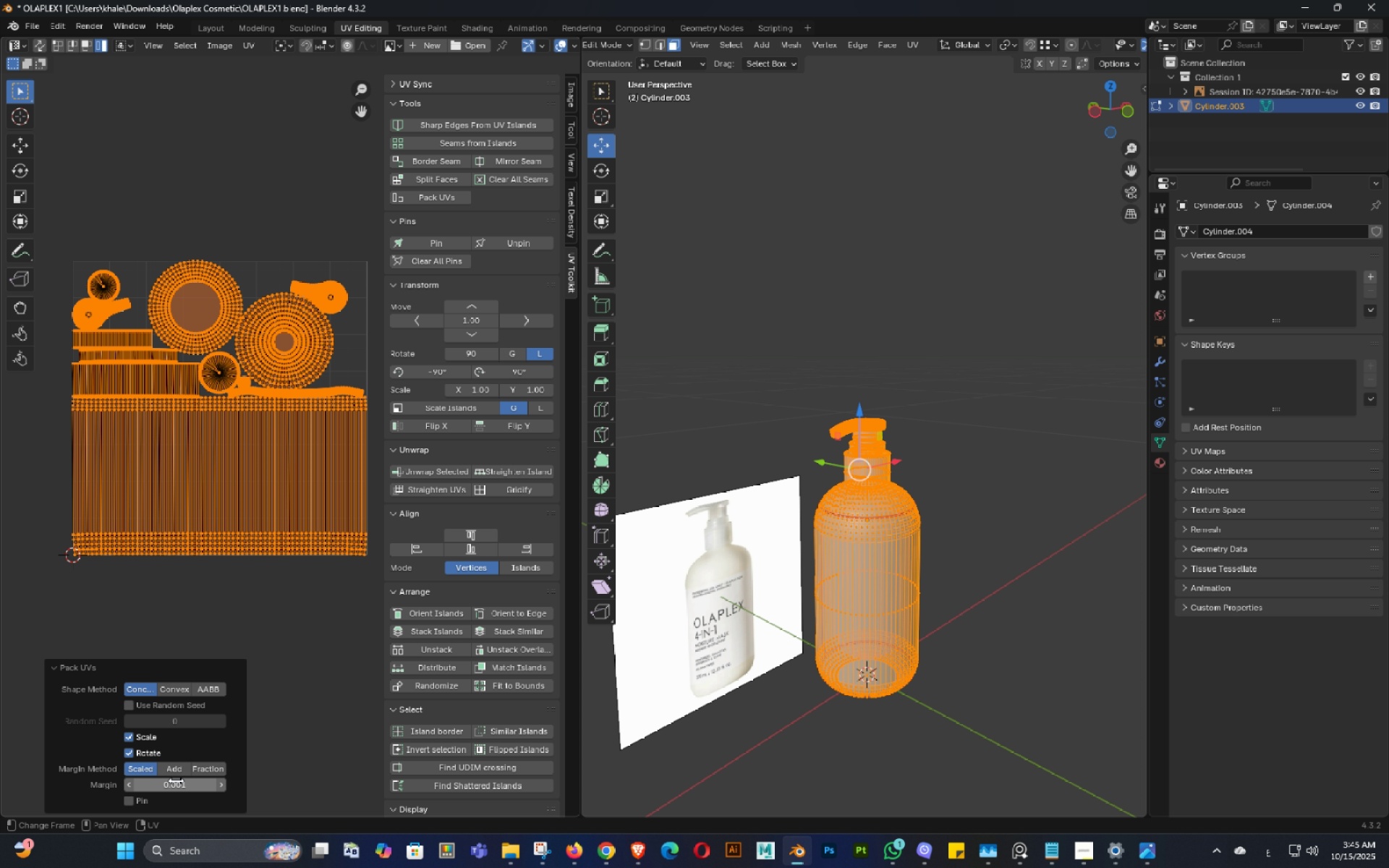 
key(Shift+ShiftLeft)
 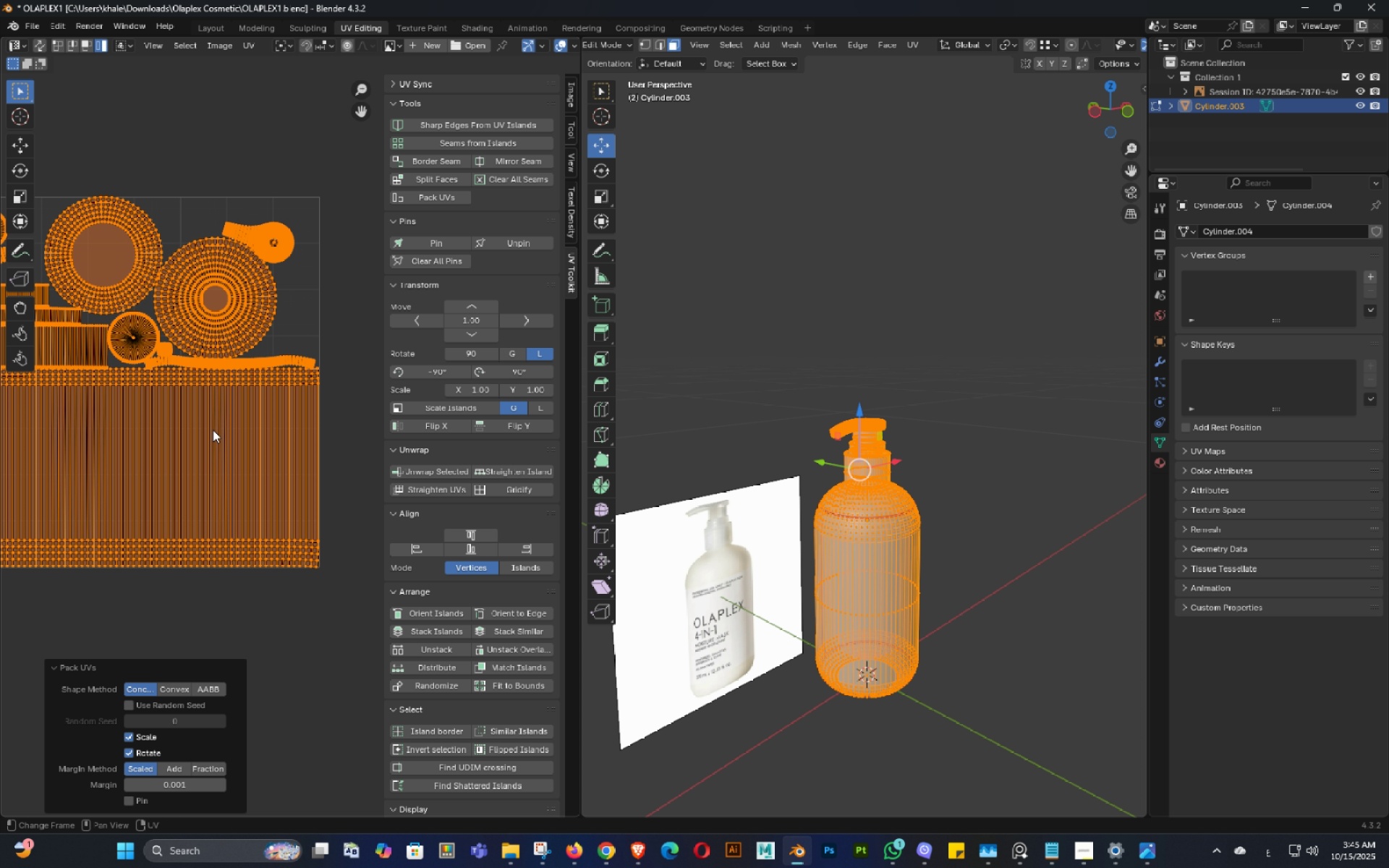 
scroll: coordinate [215, 429], scroll_direction: up, amount: 3.0
 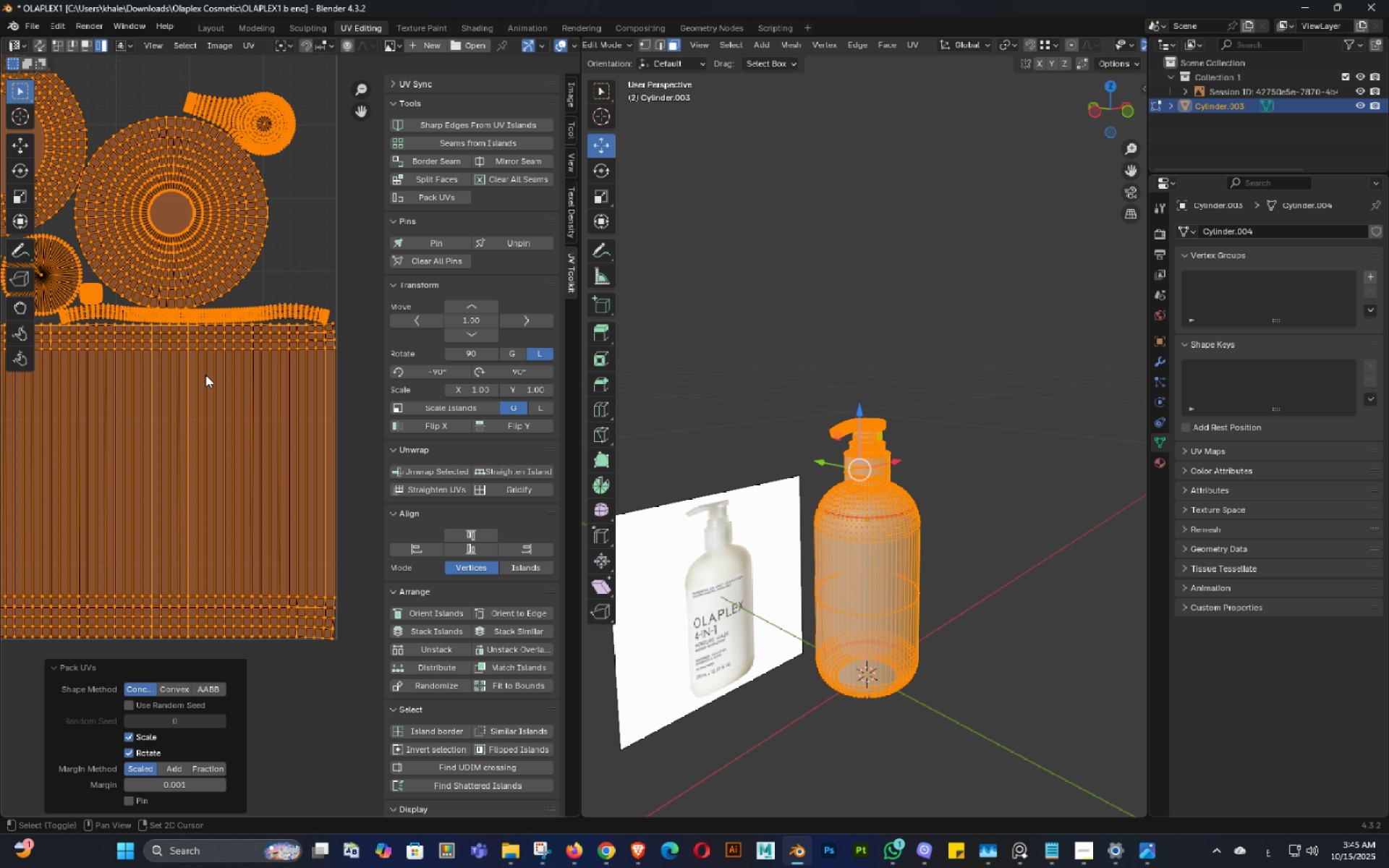 
key(Shift+ShiftLeft)
 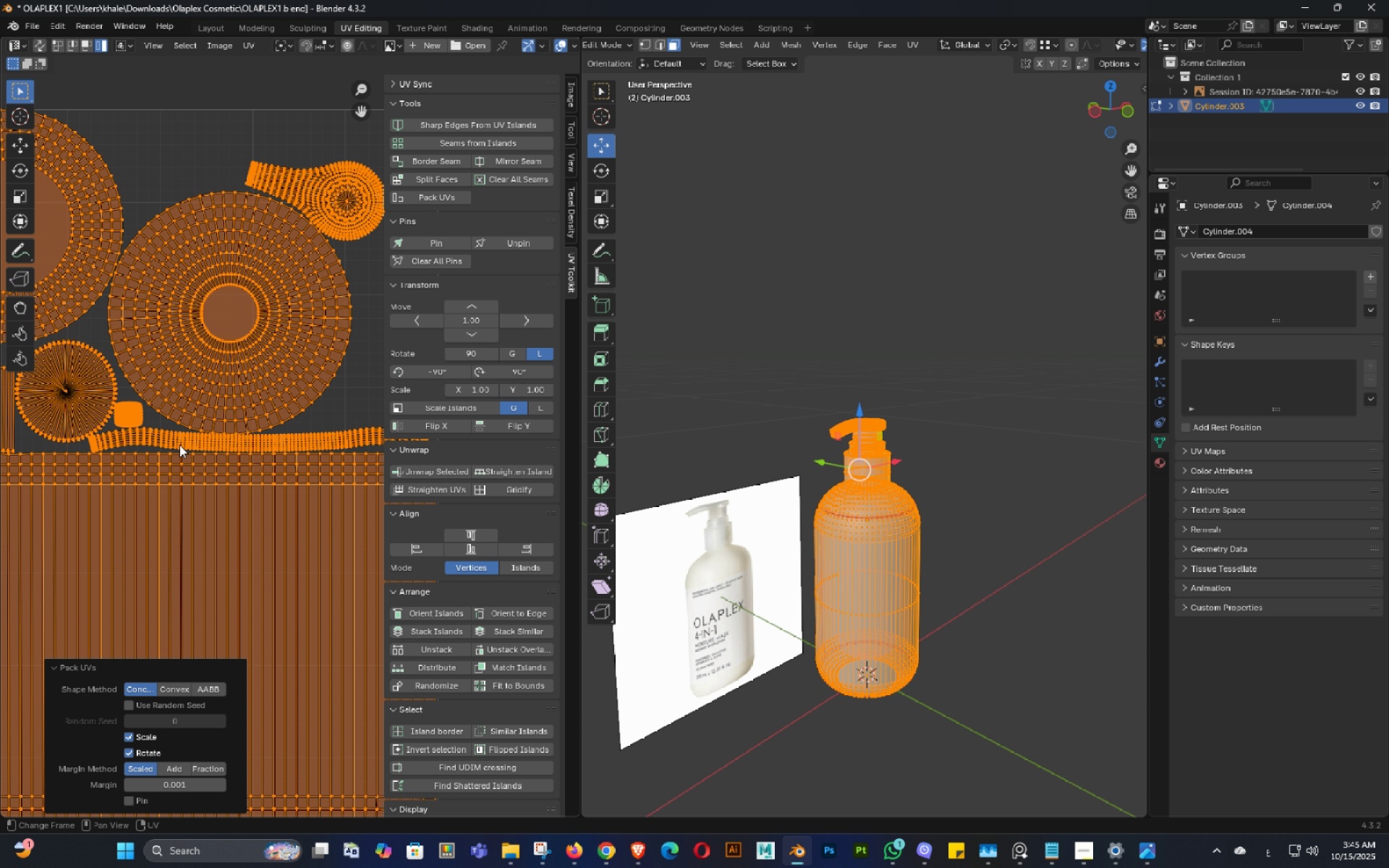 
scroll: coordinate [179, 445], scroll_direction: up, amount: 3.0
 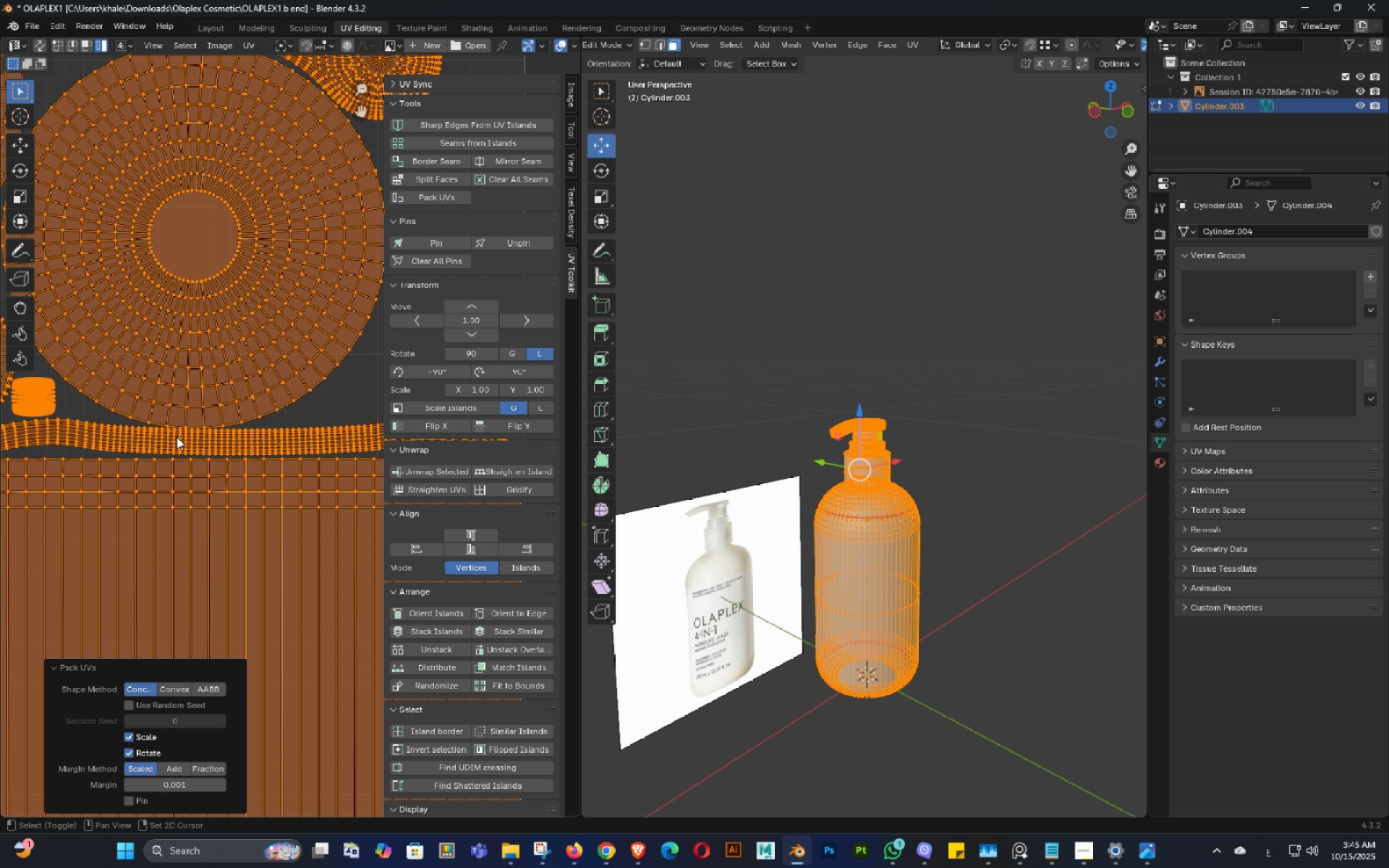 
hold_key(key=ShiftLeft, duration=0.3)
 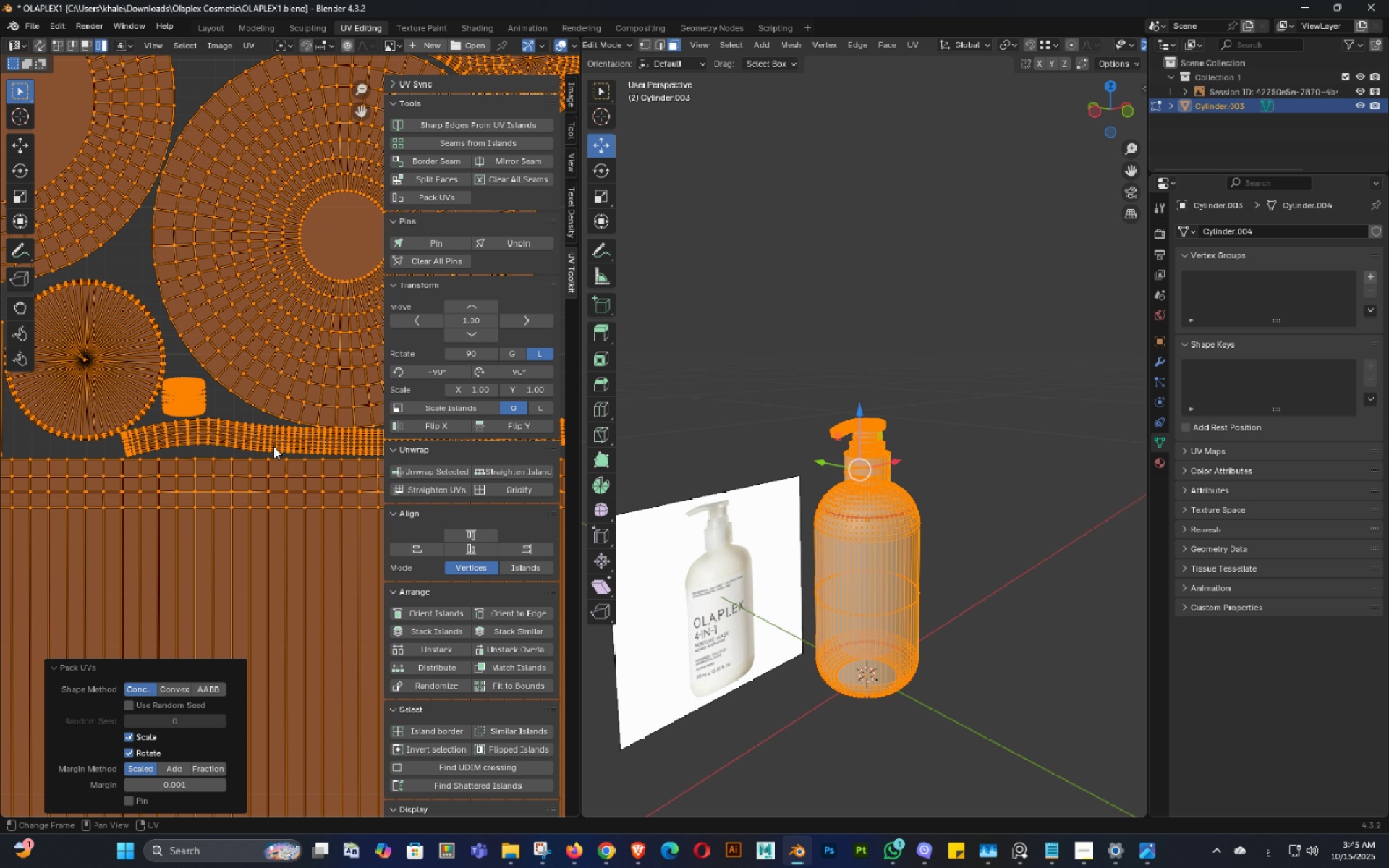 
scroll: coordinate [274, 443], scroll_direction: up, amount: 4.0
 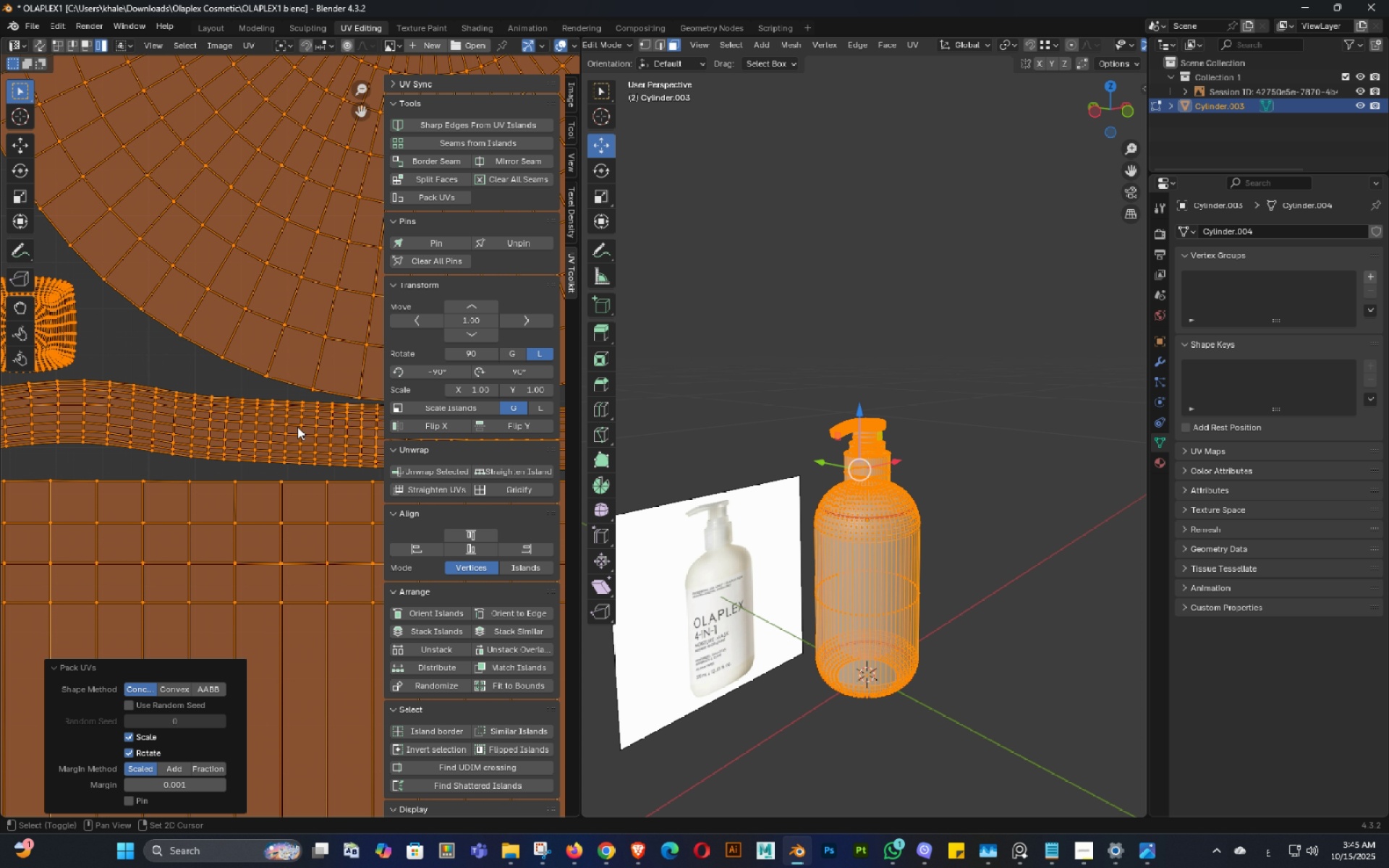 
key(Shift+ShiftLeft)
 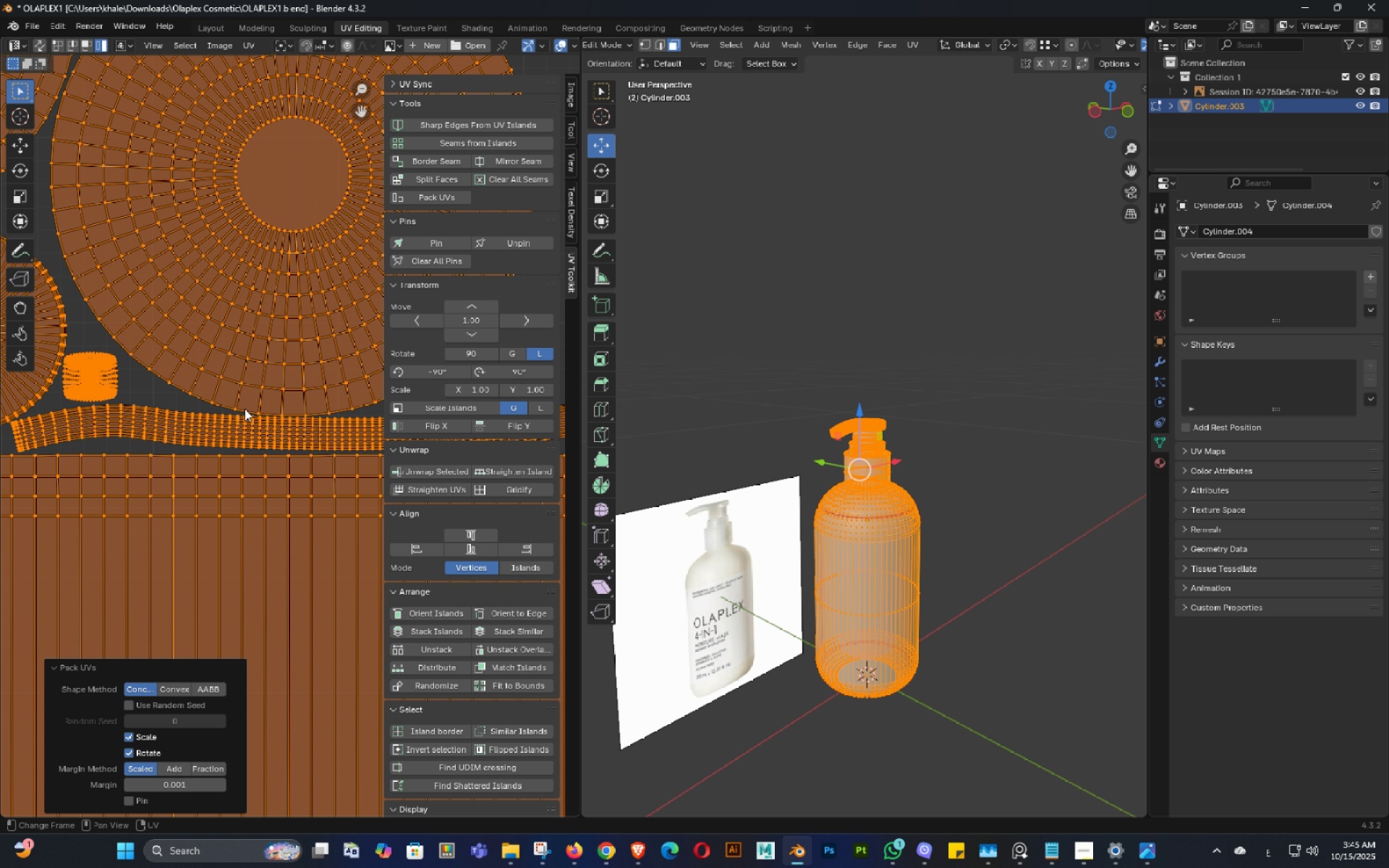 
scroll: coordinate [245, 409], scroll_direction: down, amount: 9.0
 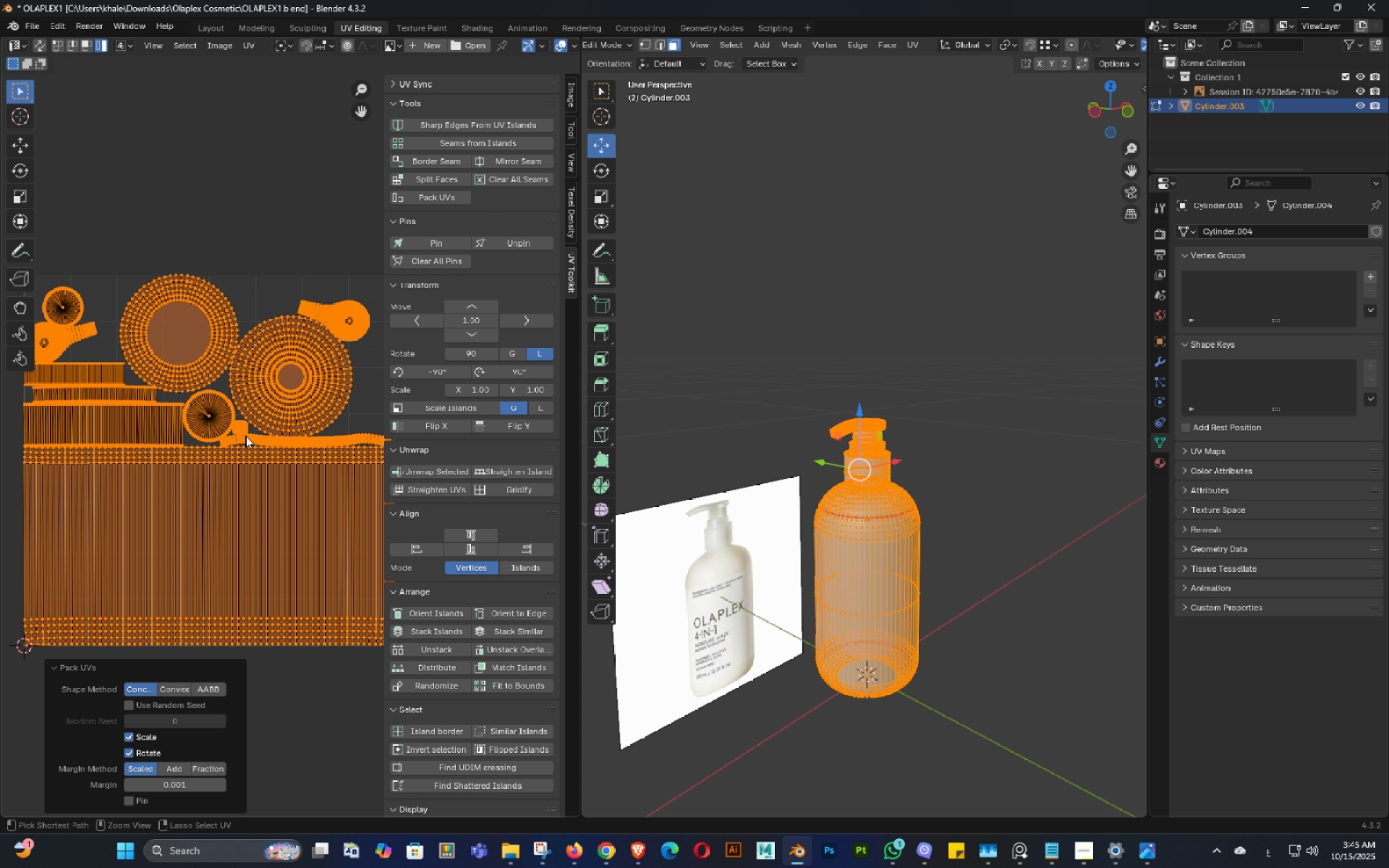 
key(Control+ControlLeft)
 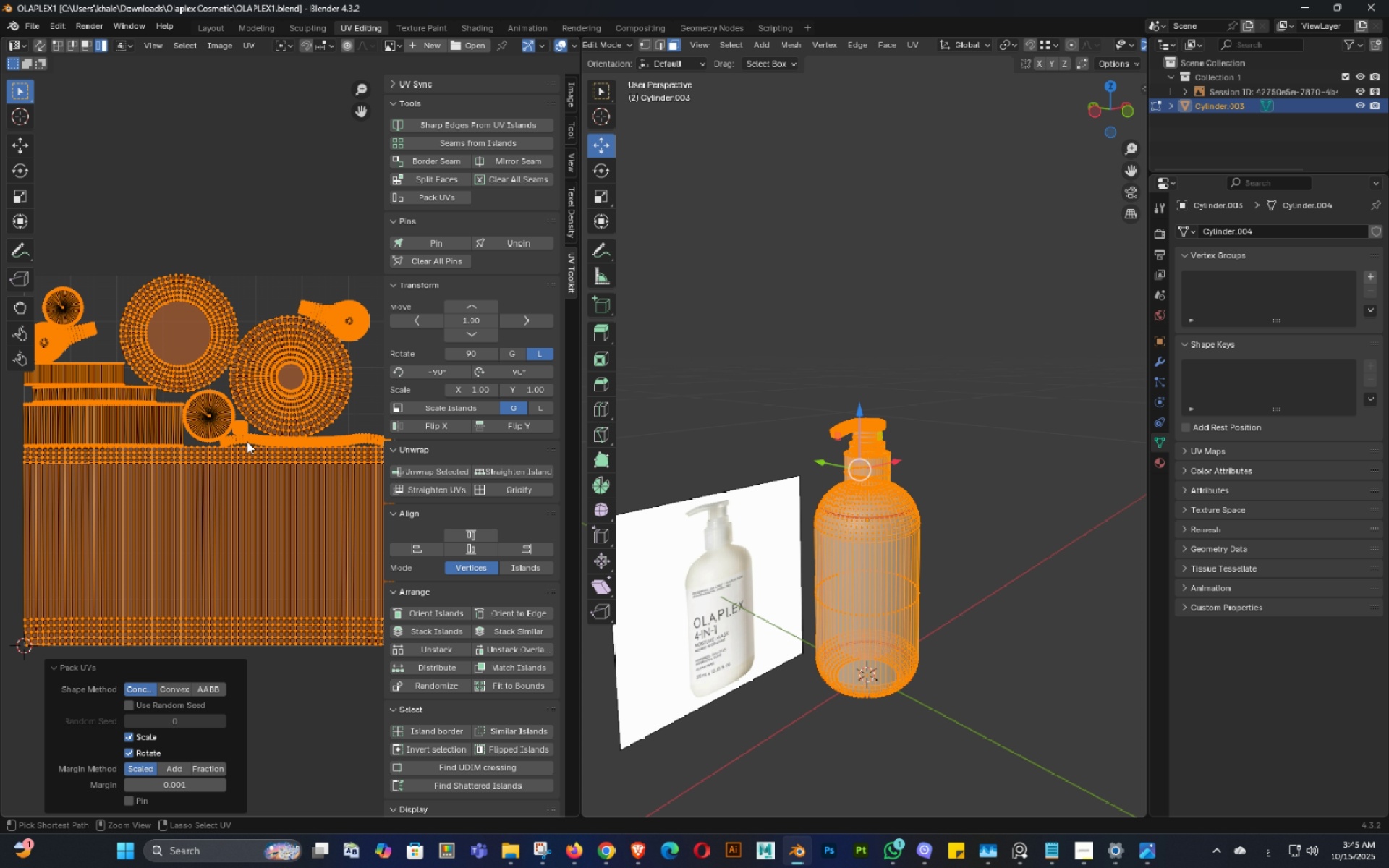 
key(Control+S)
 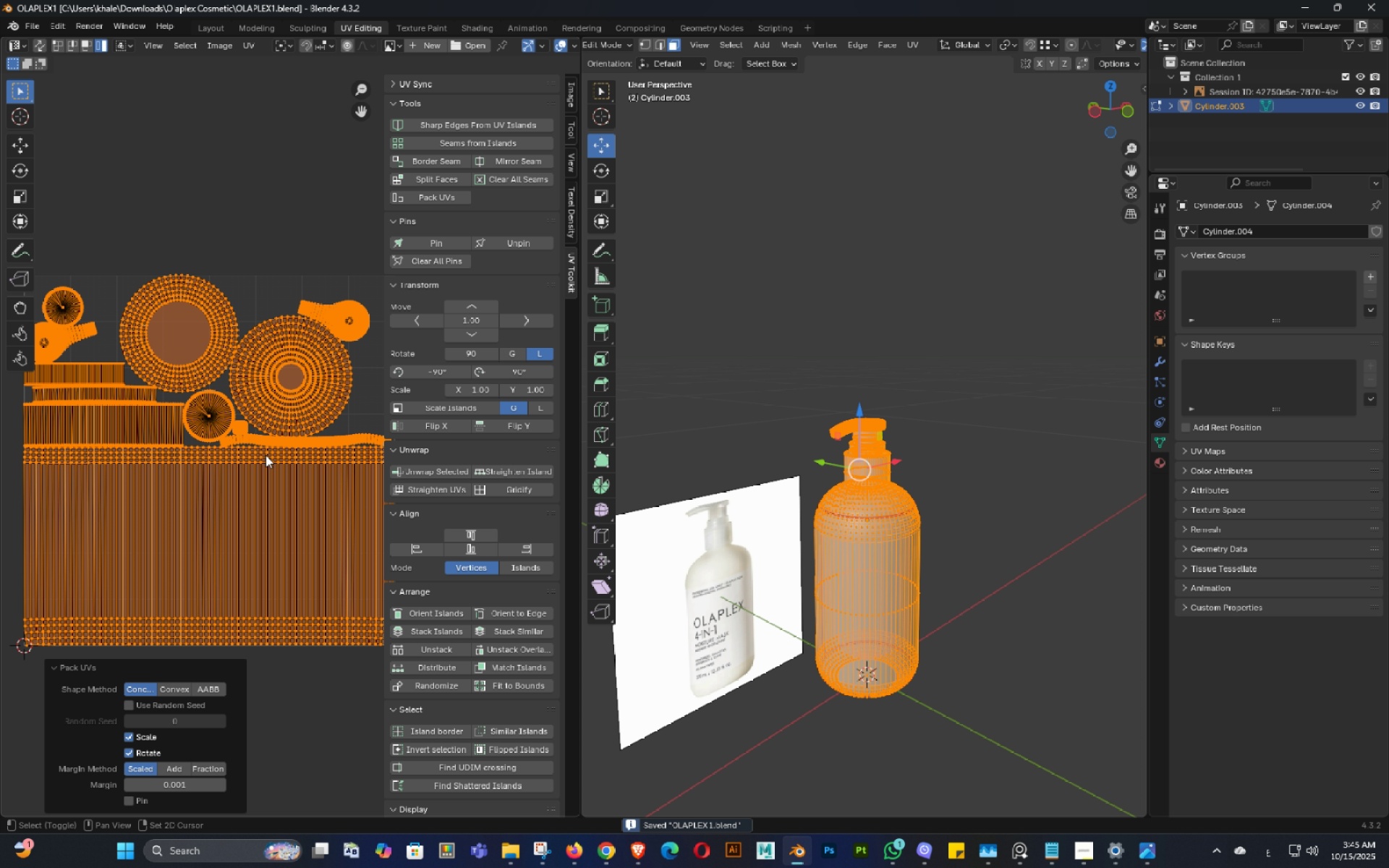 
key(Shift+ShiftLeft)
 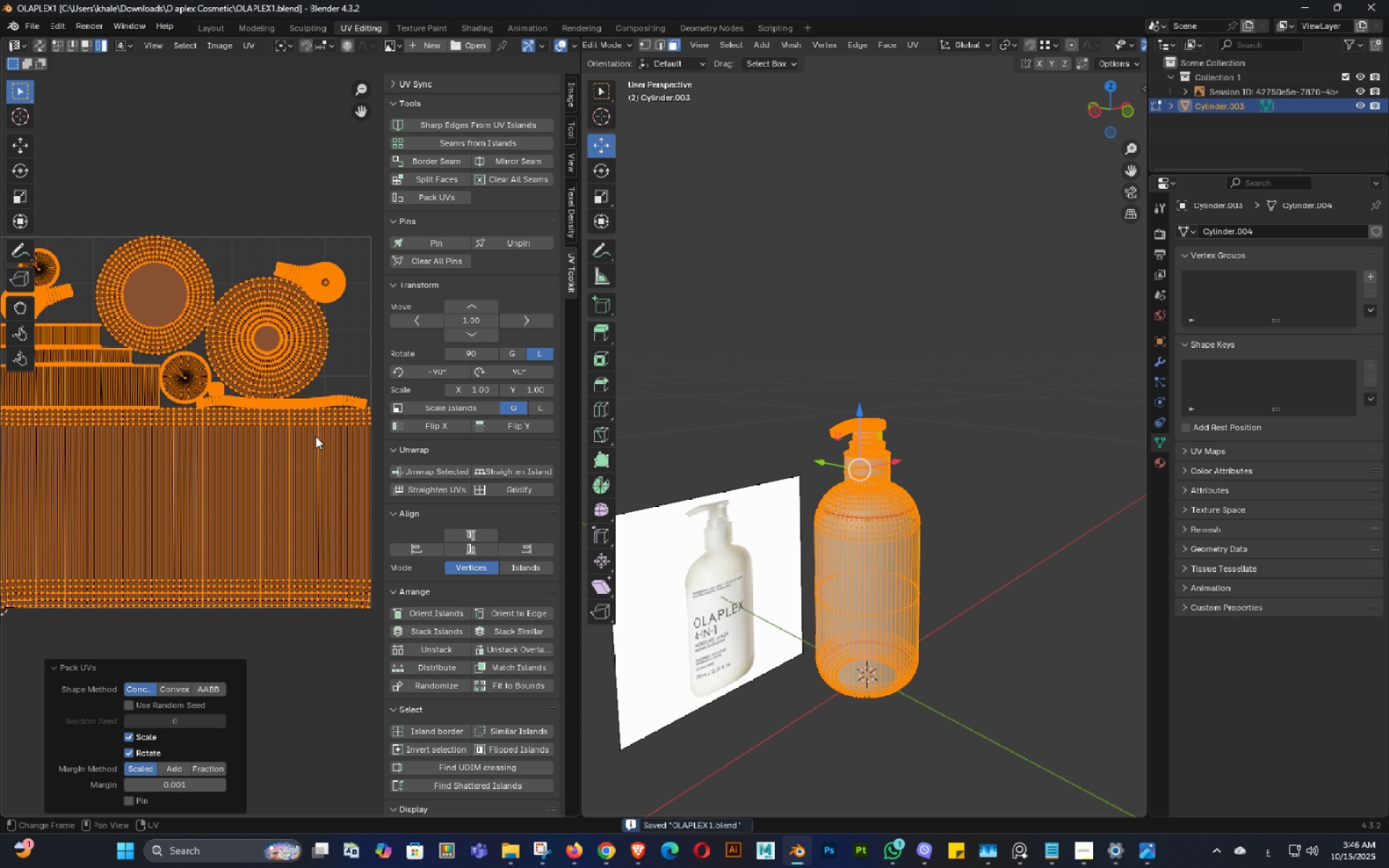 
key(Control+ControlLeft)
 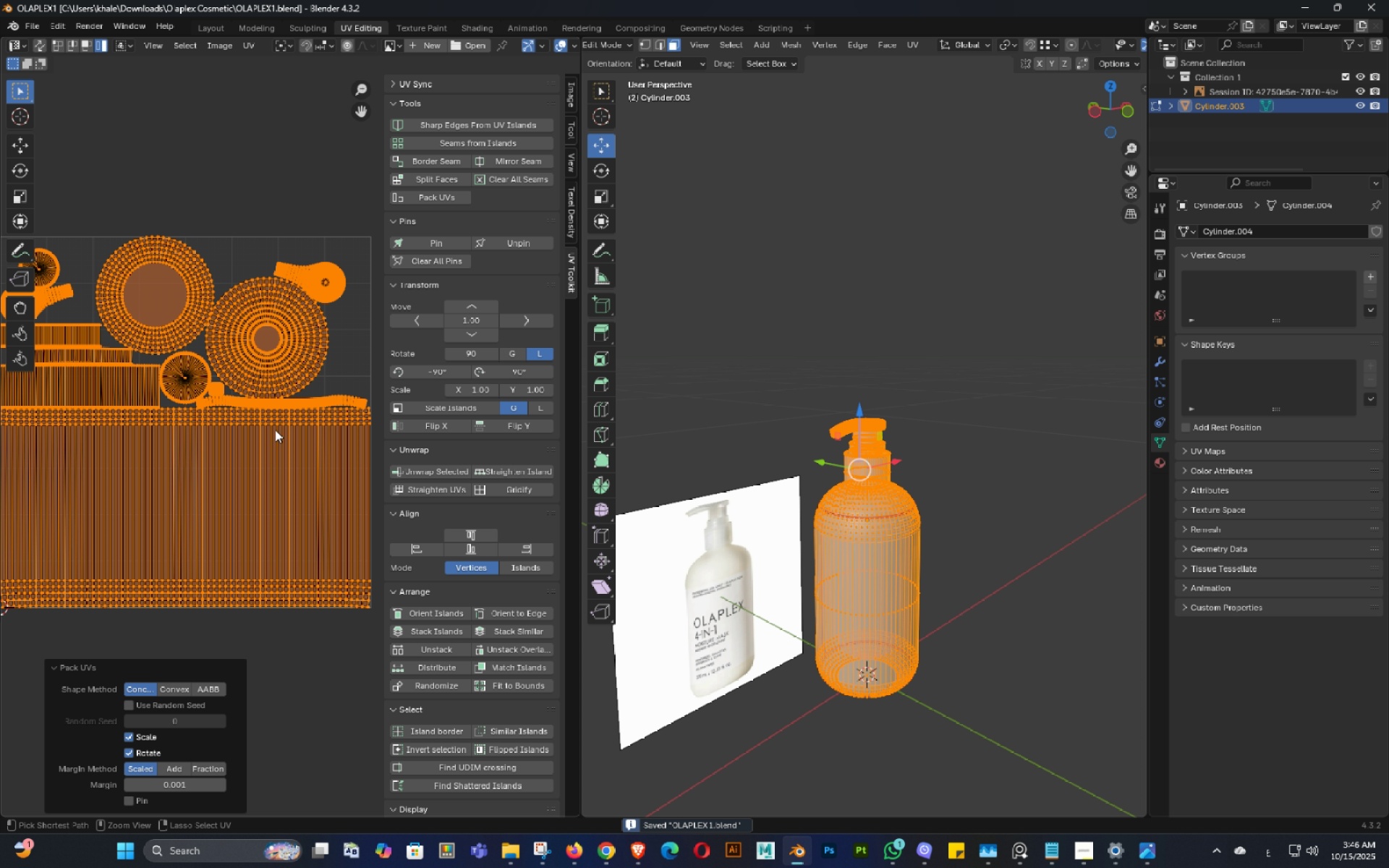 
key(Control+S)
 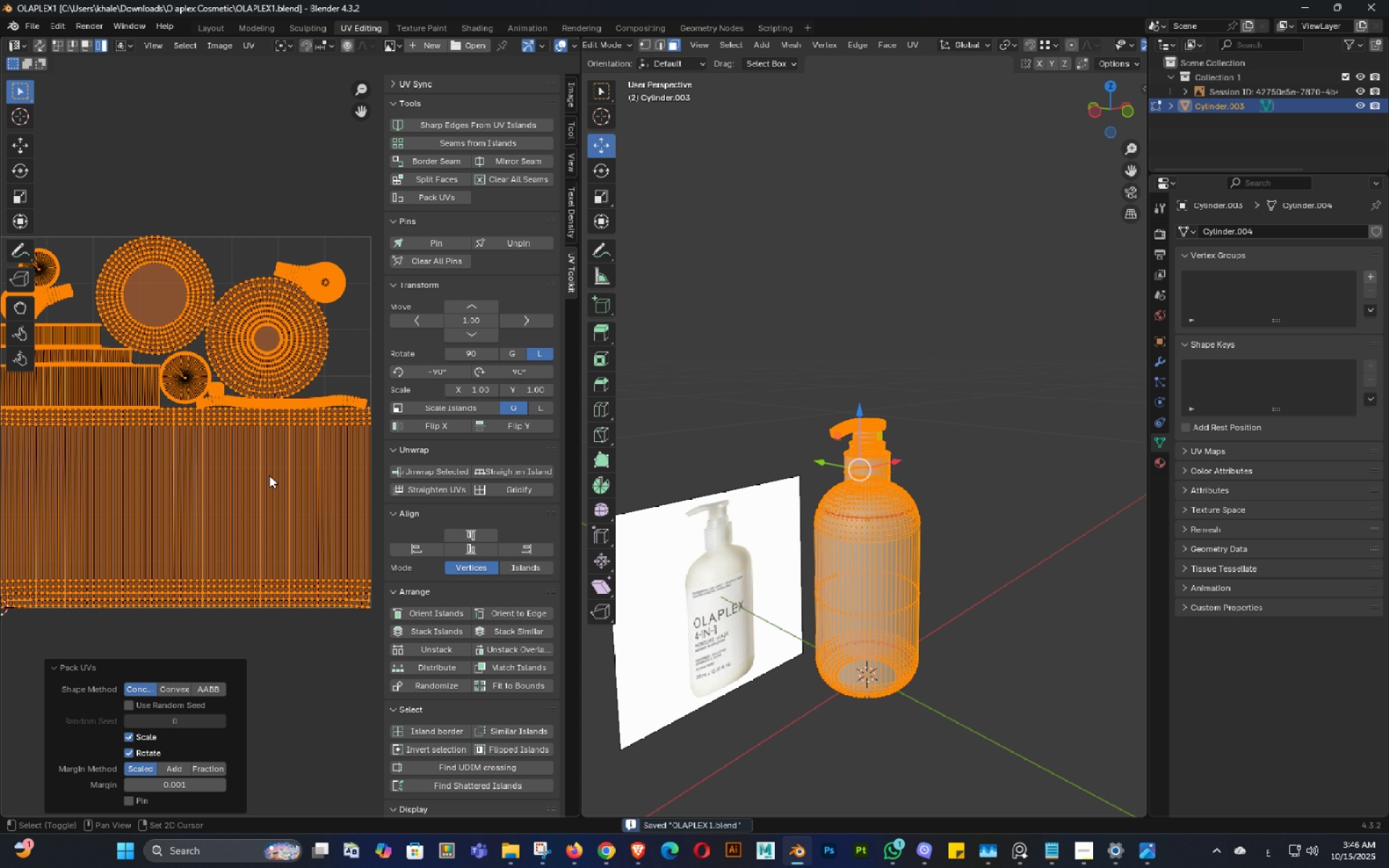 
key(Shift+ShiftLeft)
 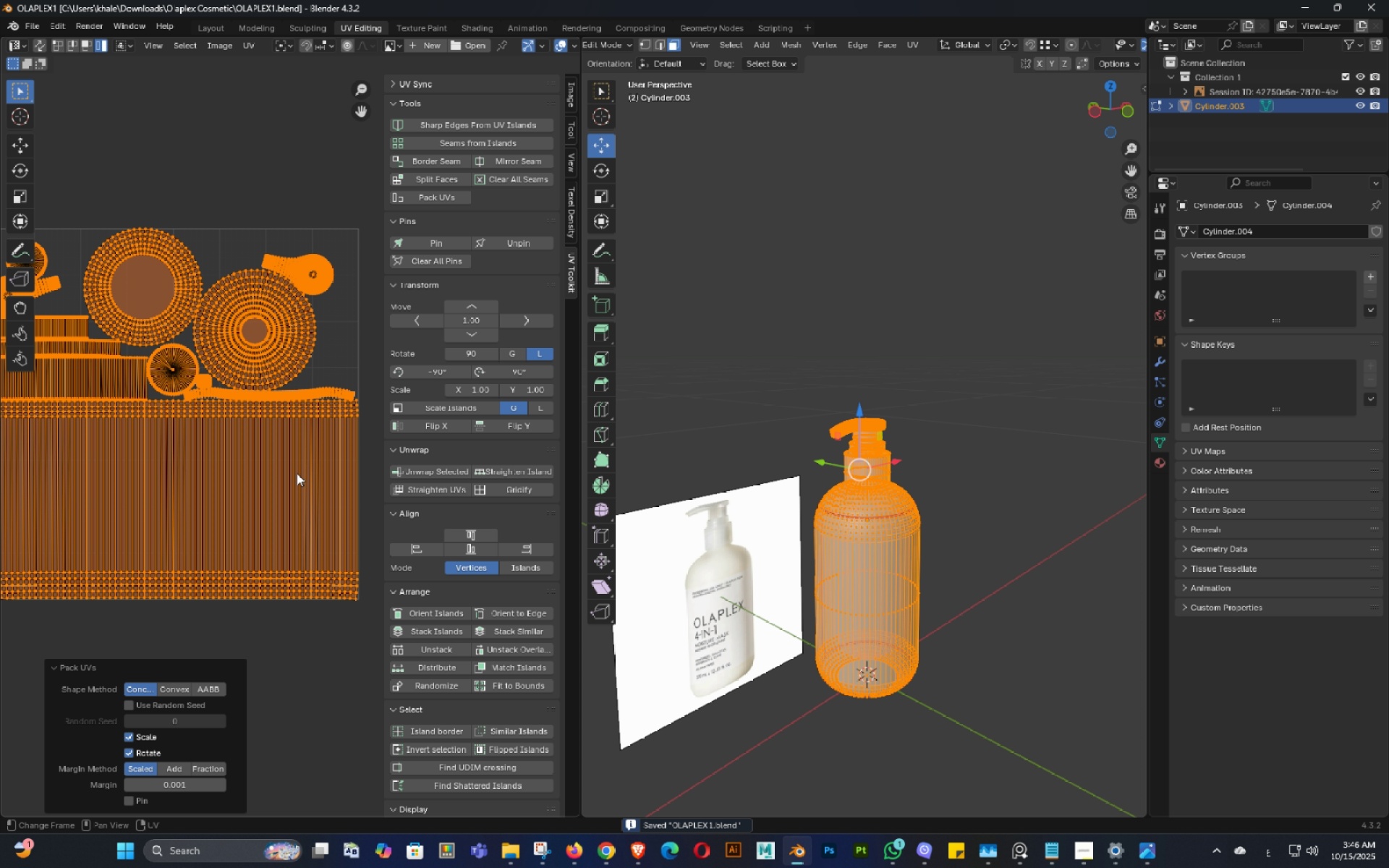 
key(Control+ControlLeft)
 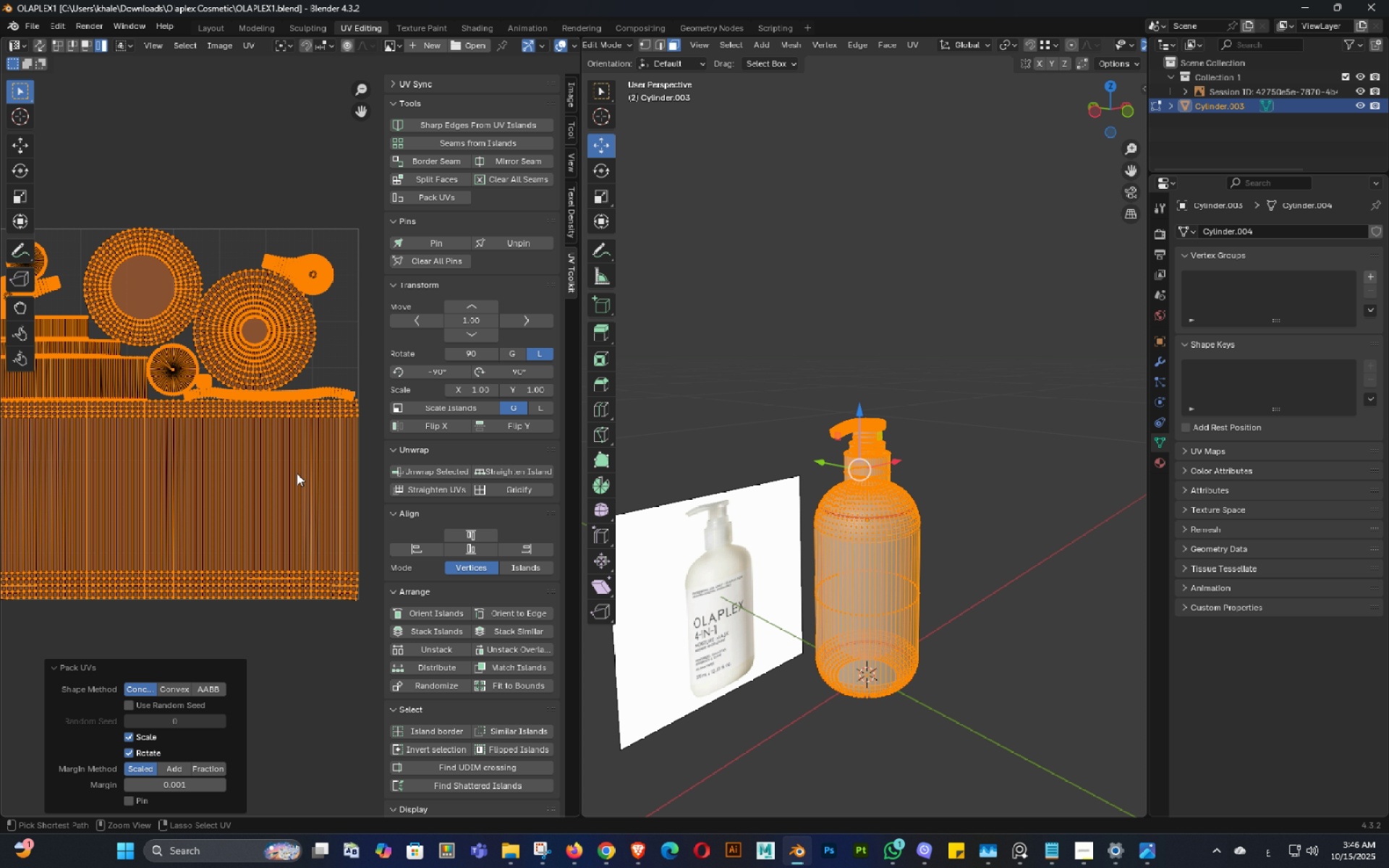 
key(Control+S)
 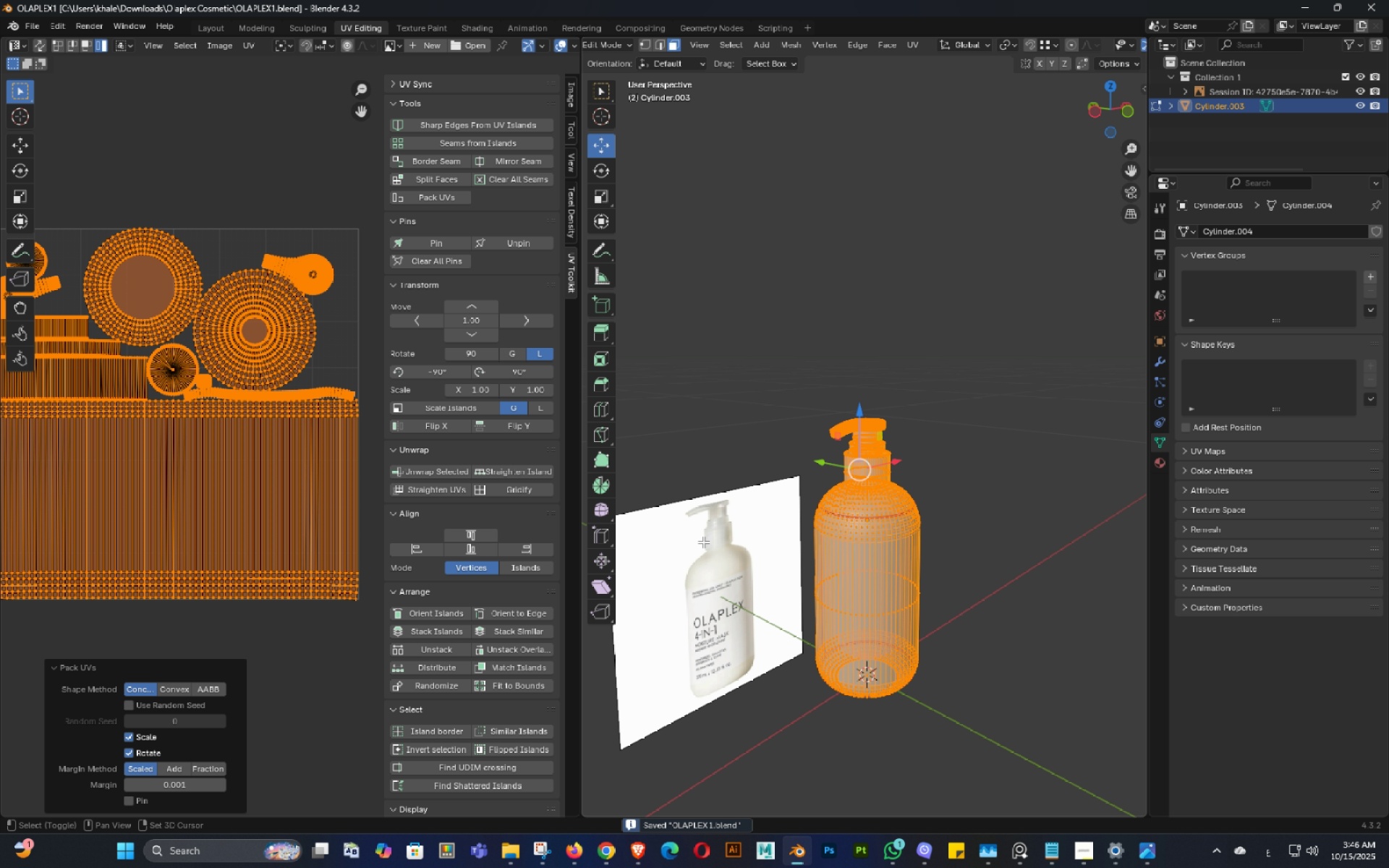 
key(Shift+ShiftLeft)
 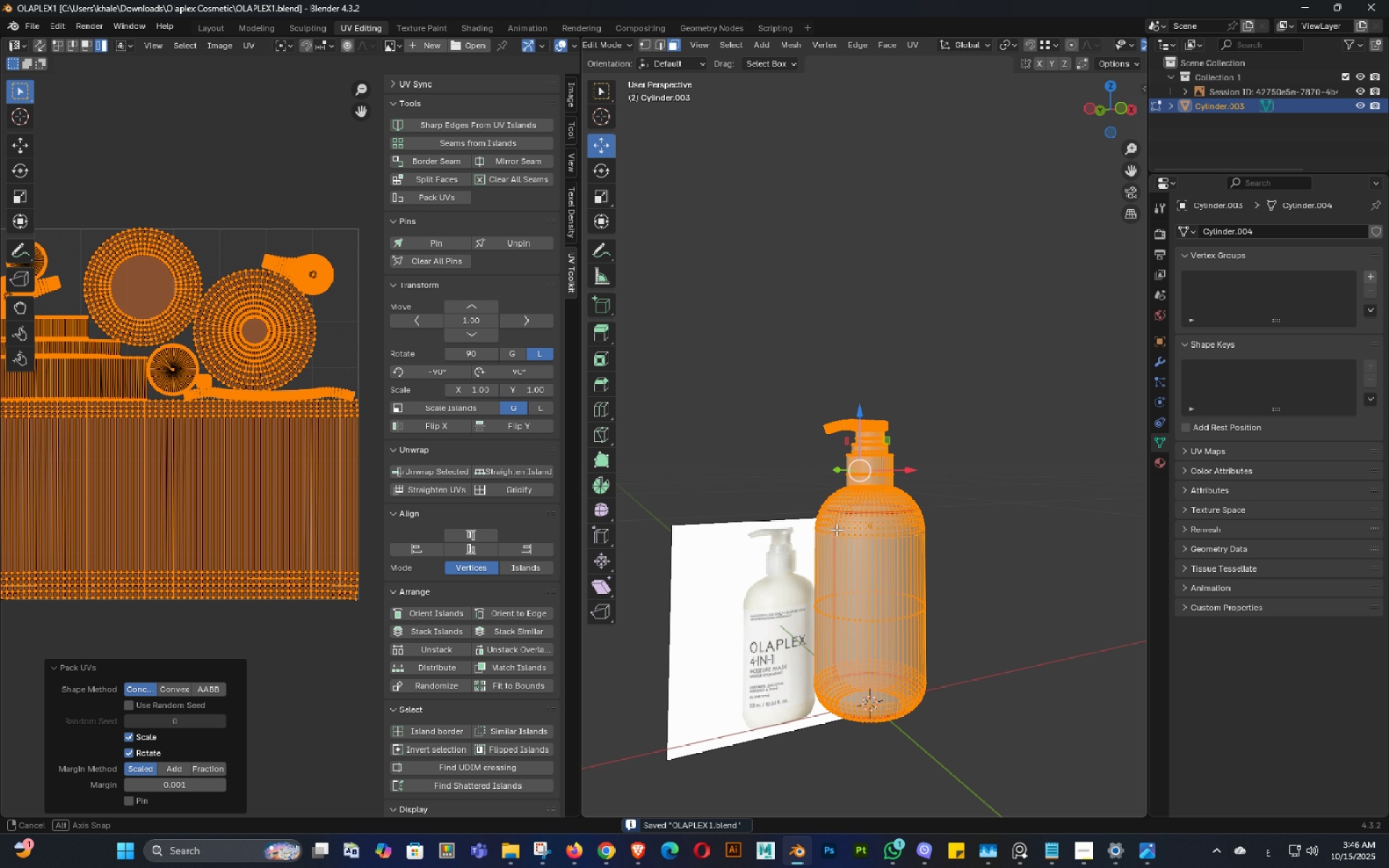 
double_click([836, 529])
 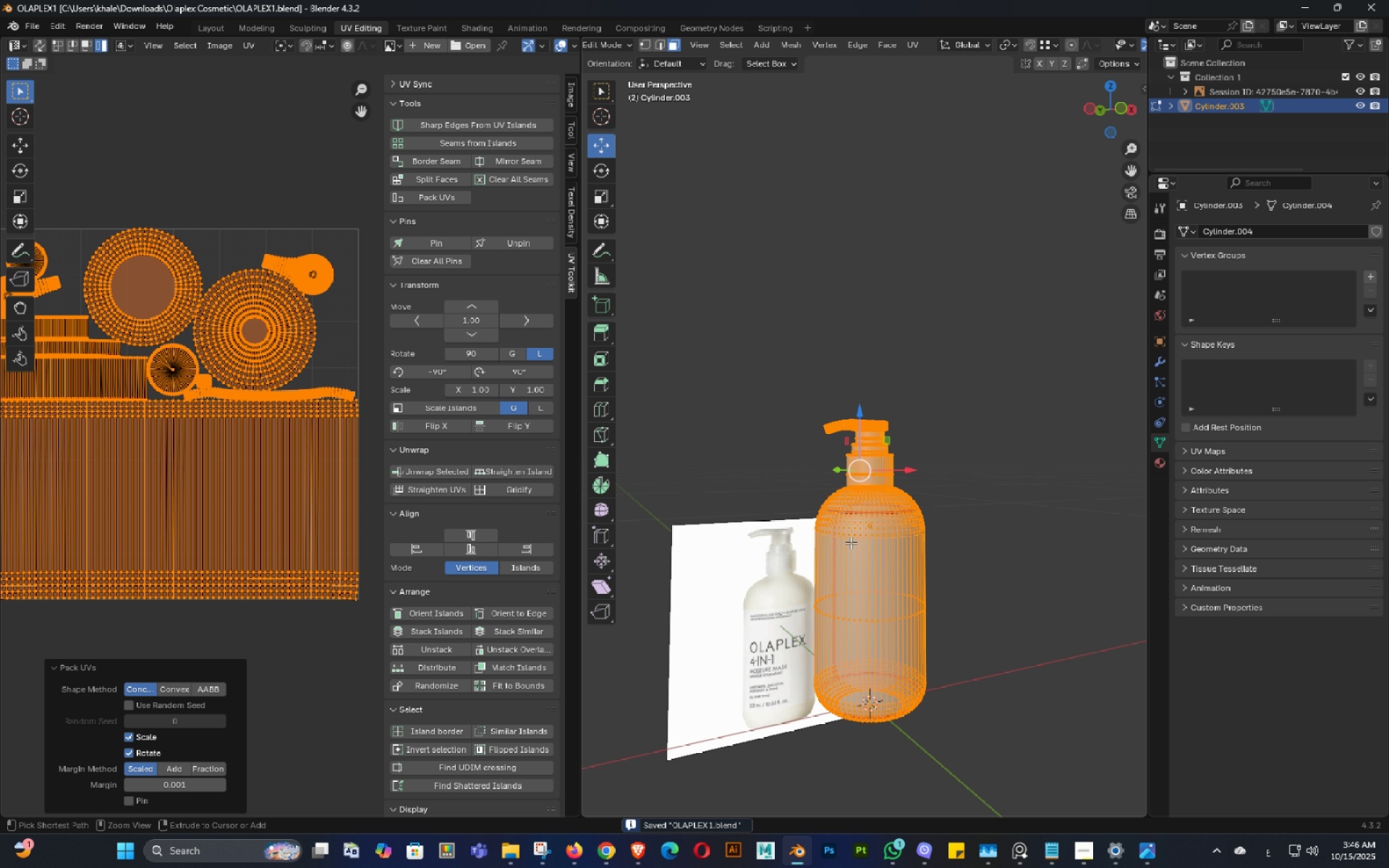 
key(Control+ControlLeft)
 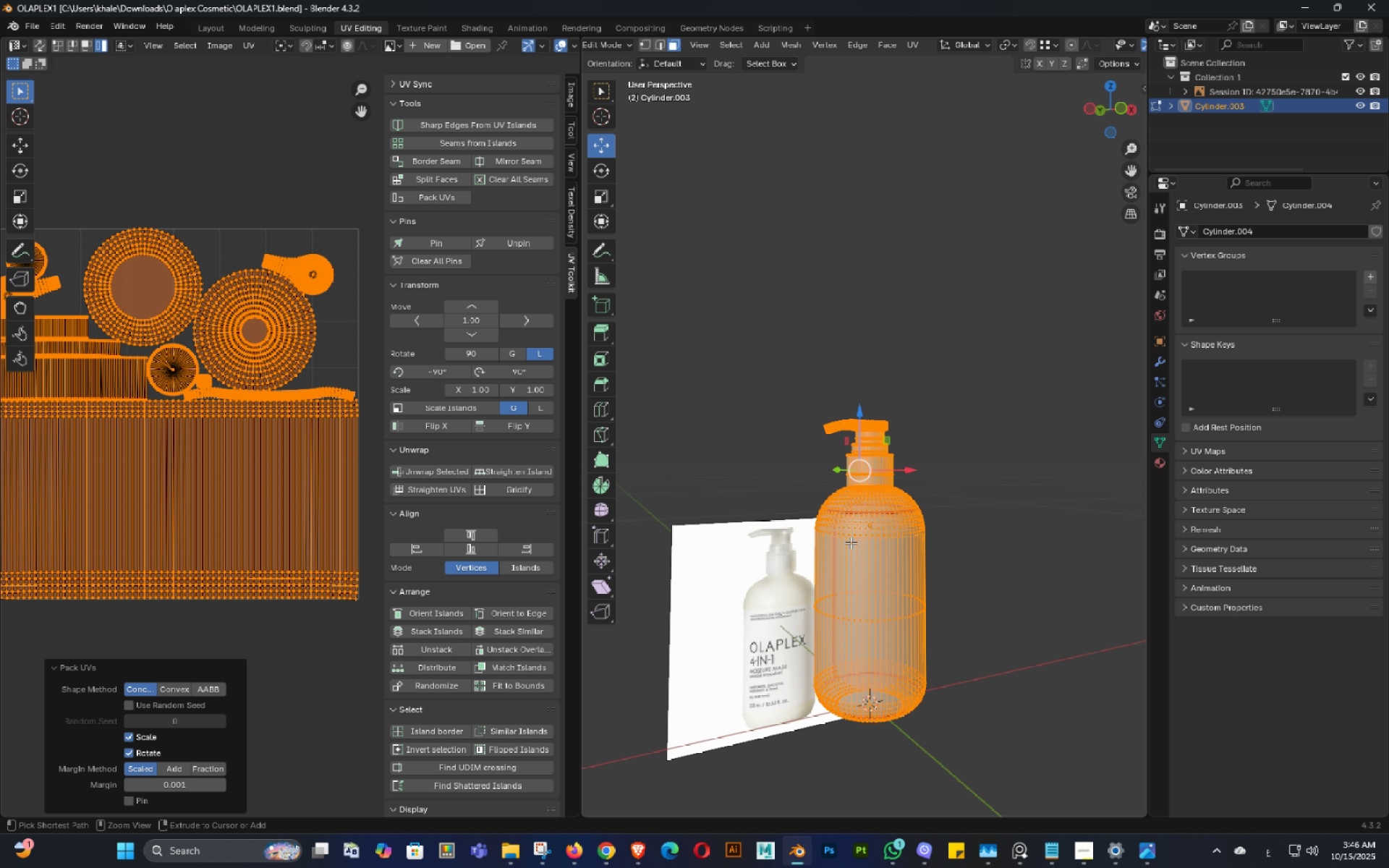 
key(Control+S)
 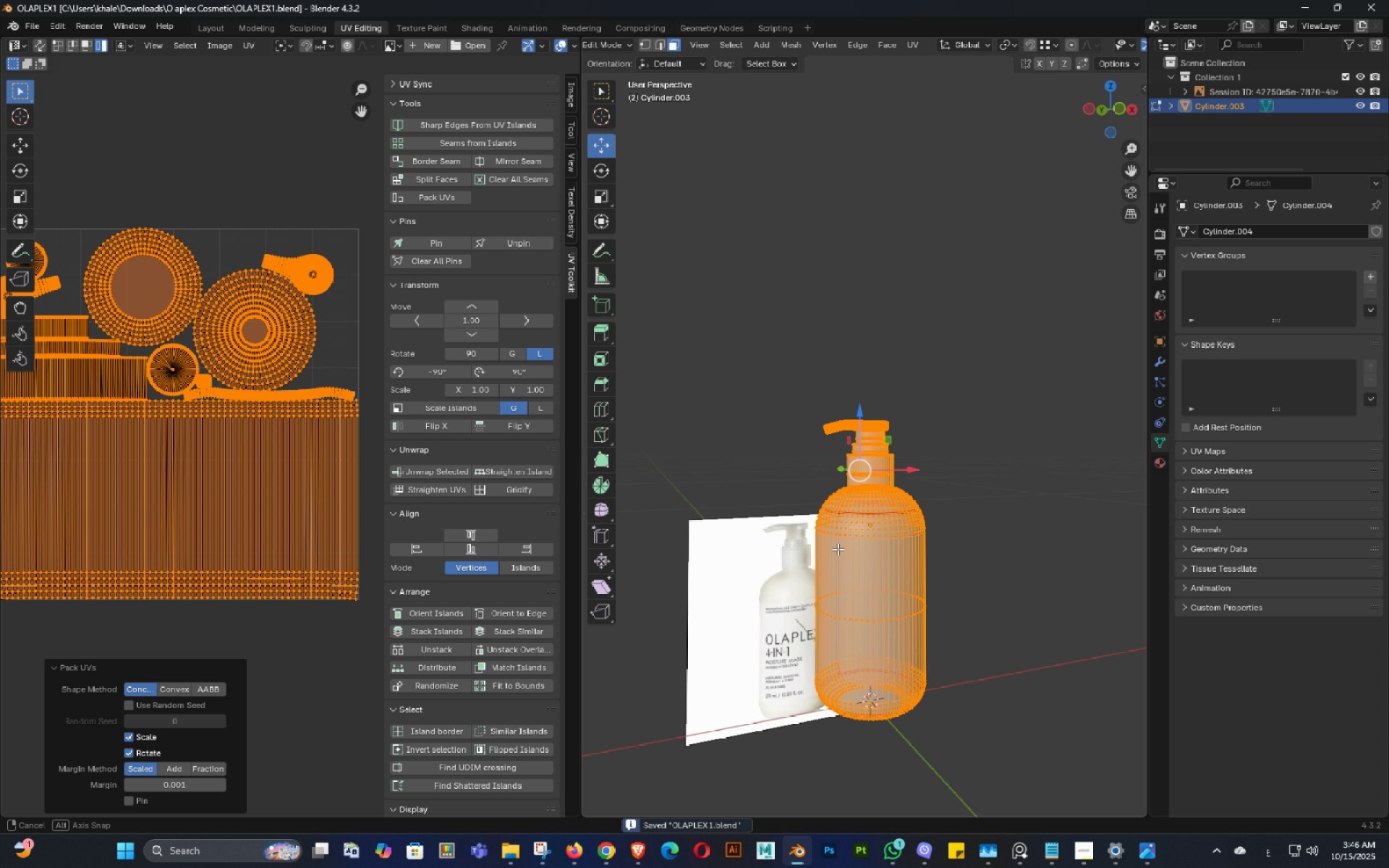 
double_click([838, 549])
 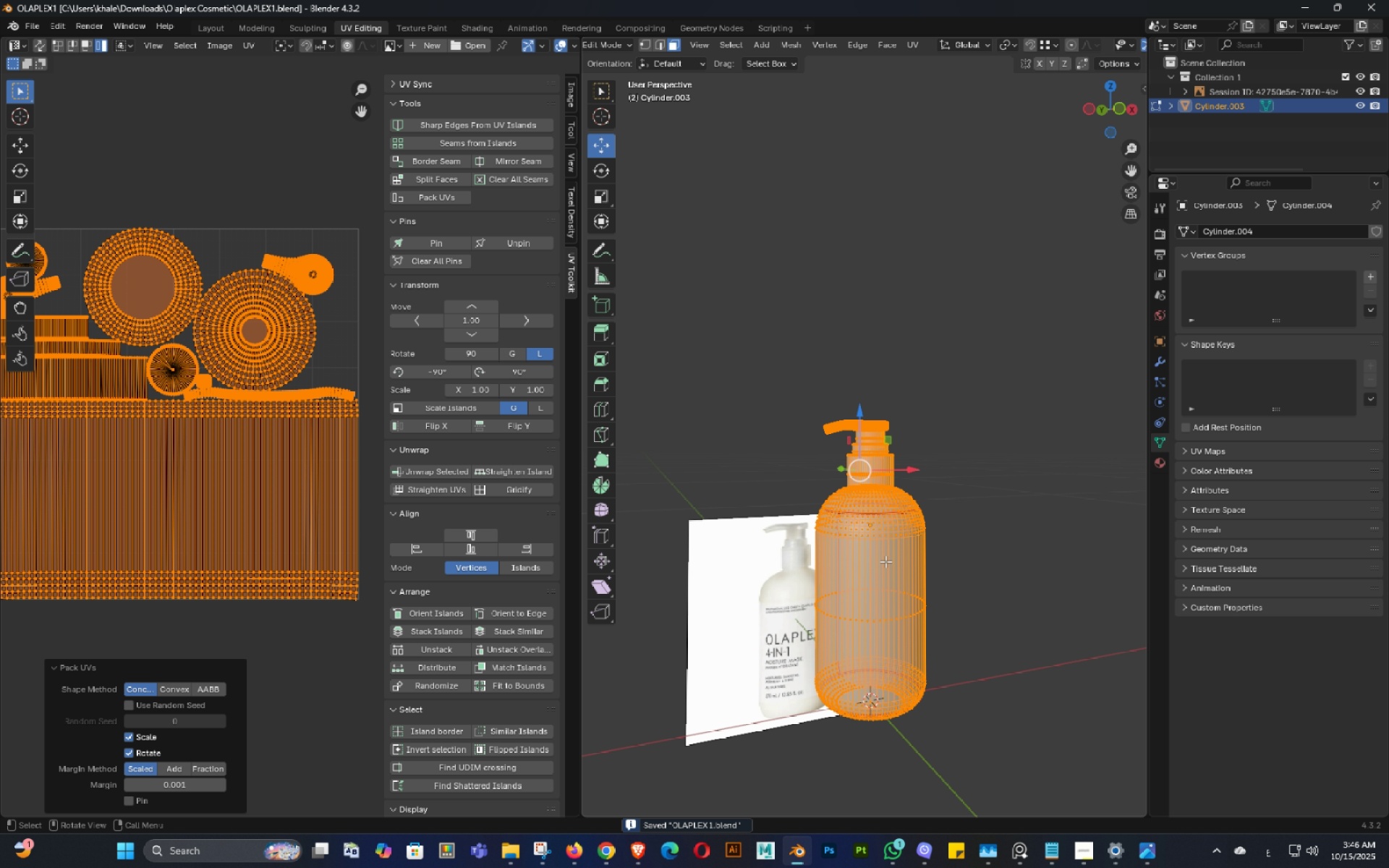 
scroll: coordinate [885, 562], scroll_direction: up, amount: 1.0
 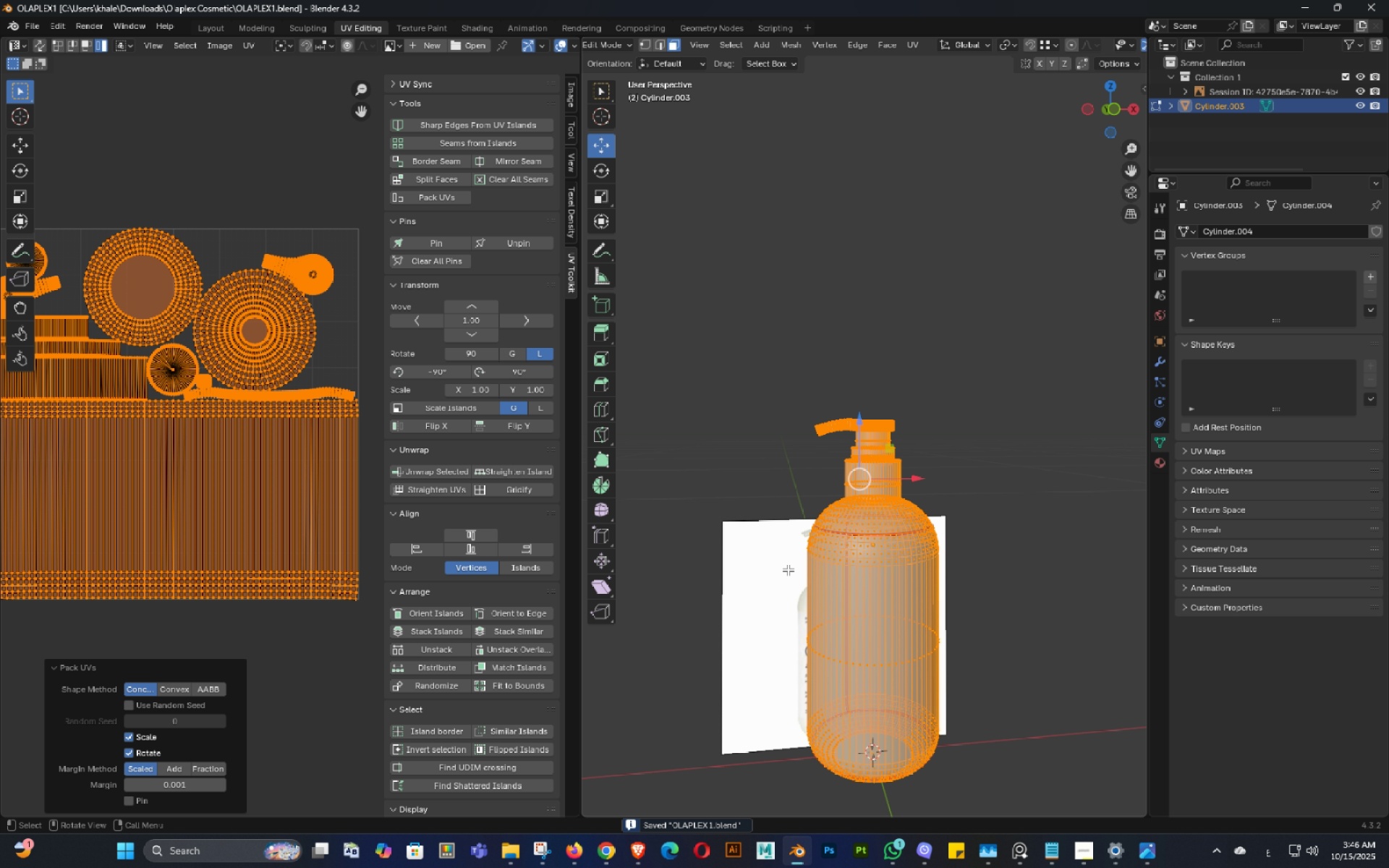 
scroll: coordinate [796, 568], scroll_direction: down, amount: 3.0
 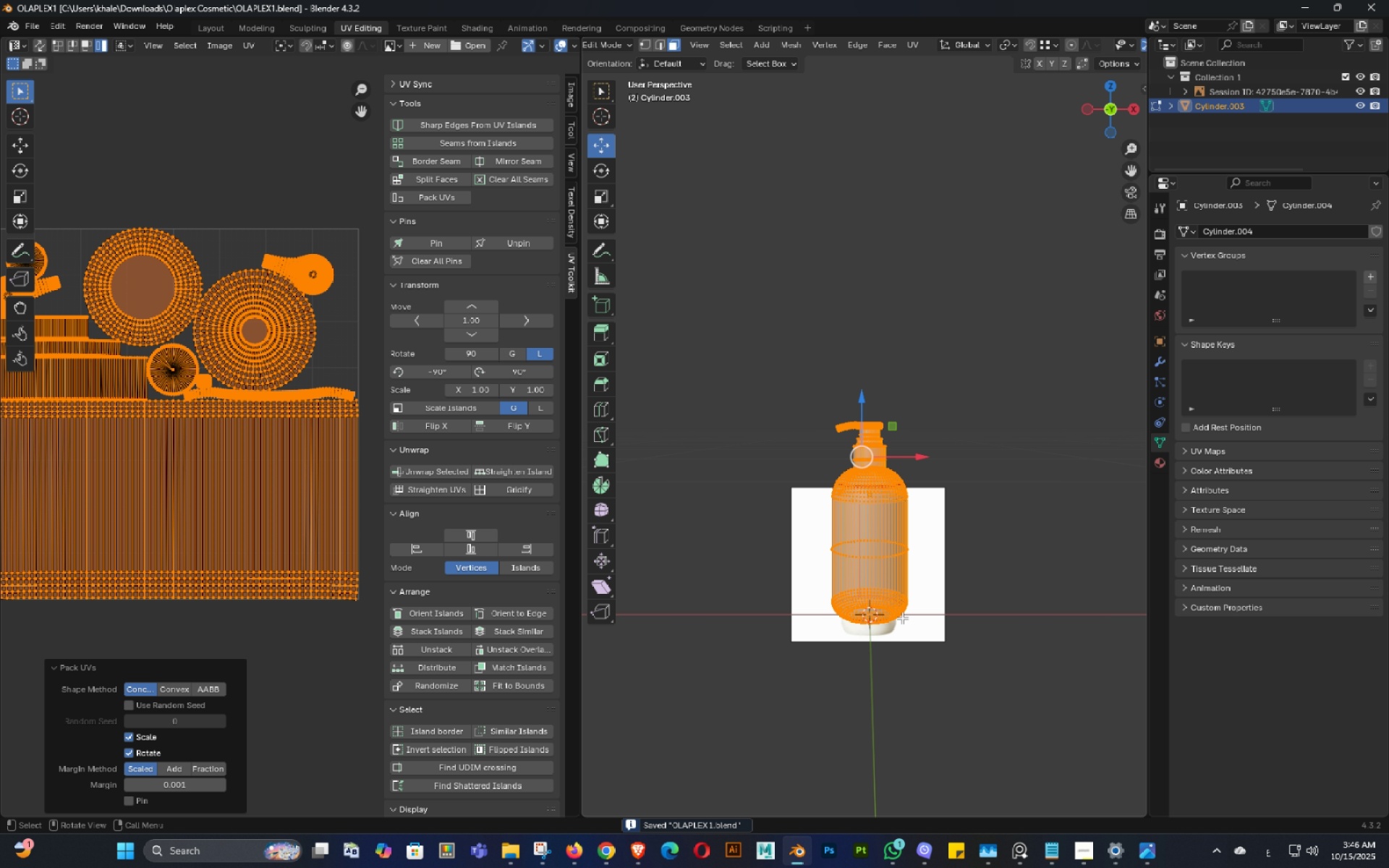 
key(Shift+ShiftLeft)
 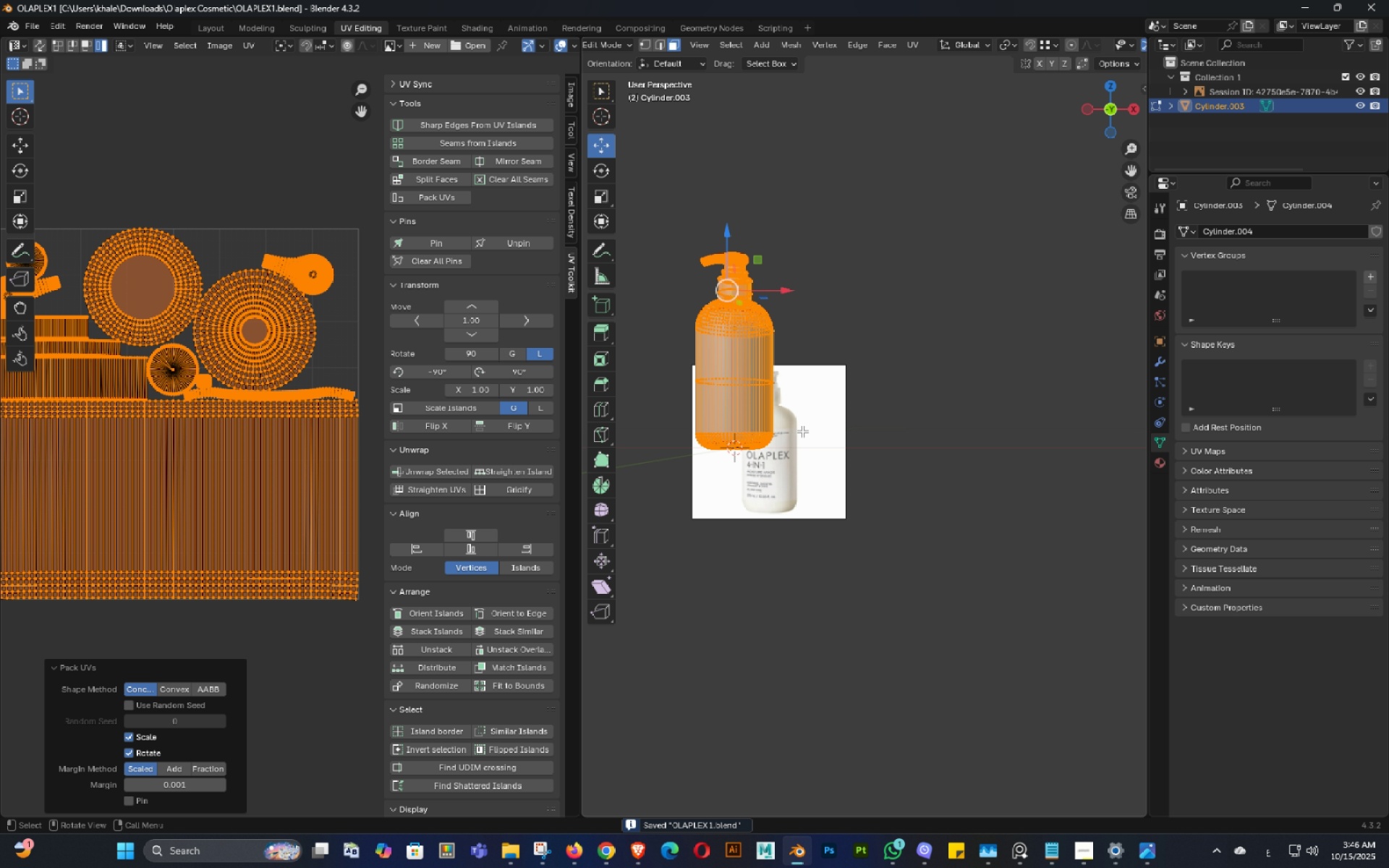 
scroll: coordinate [846, 489], scroll_direction: up, amount: 7.0
 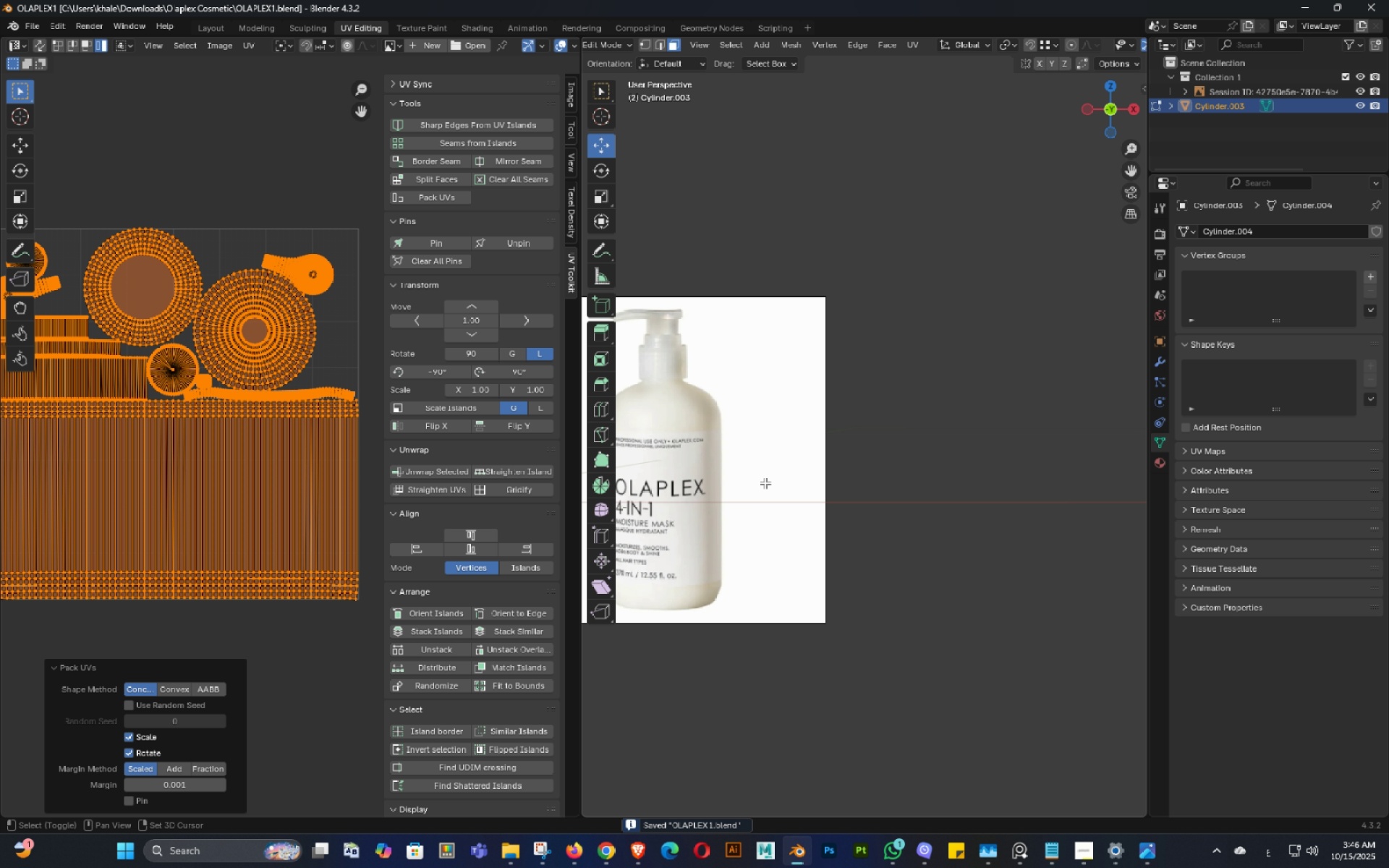 
hold_key(key=ShiftLeft, duration=0.48)
 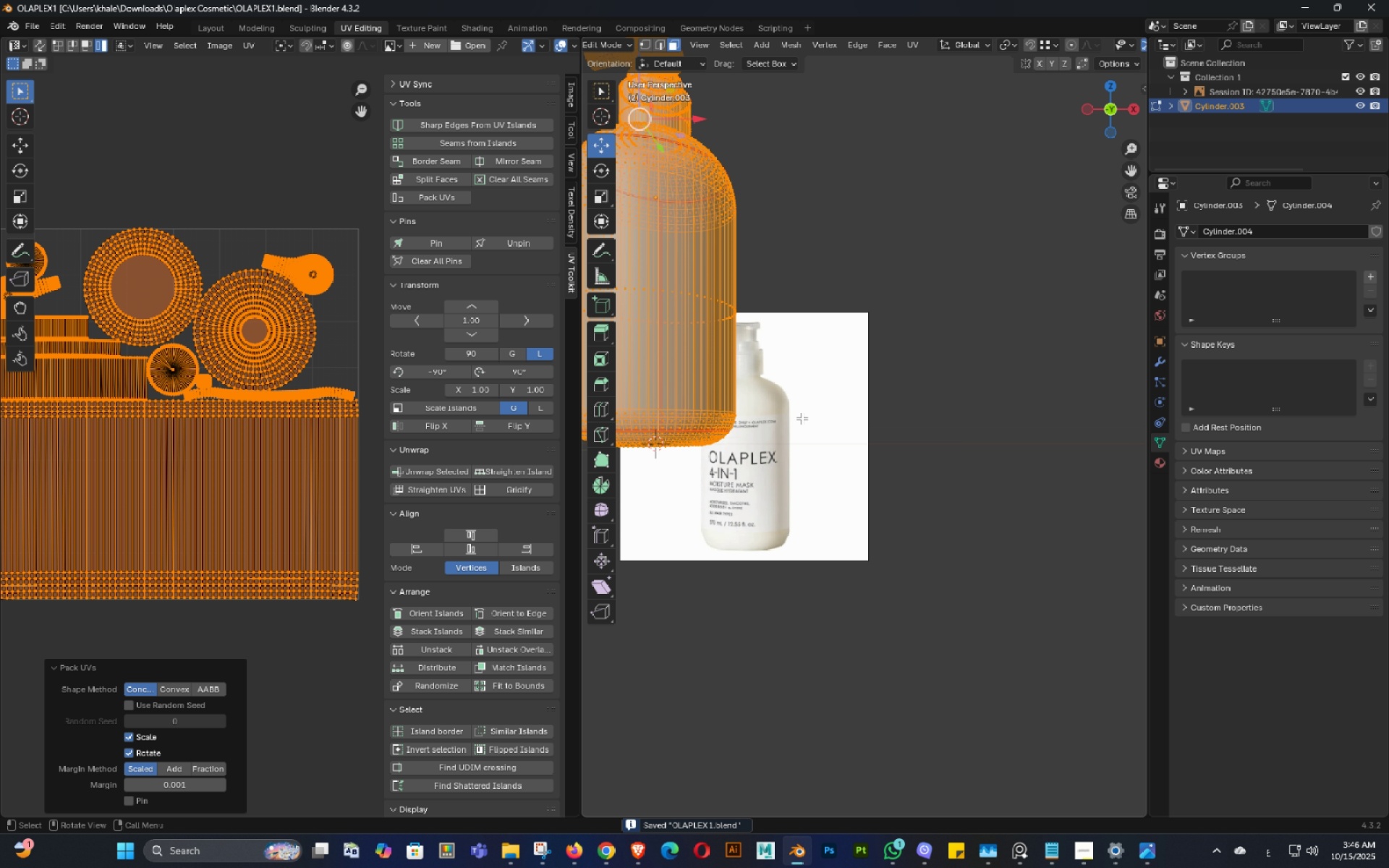 
scroll: coordinate [802, 418], scroll_direction: down, amount: 3.0
 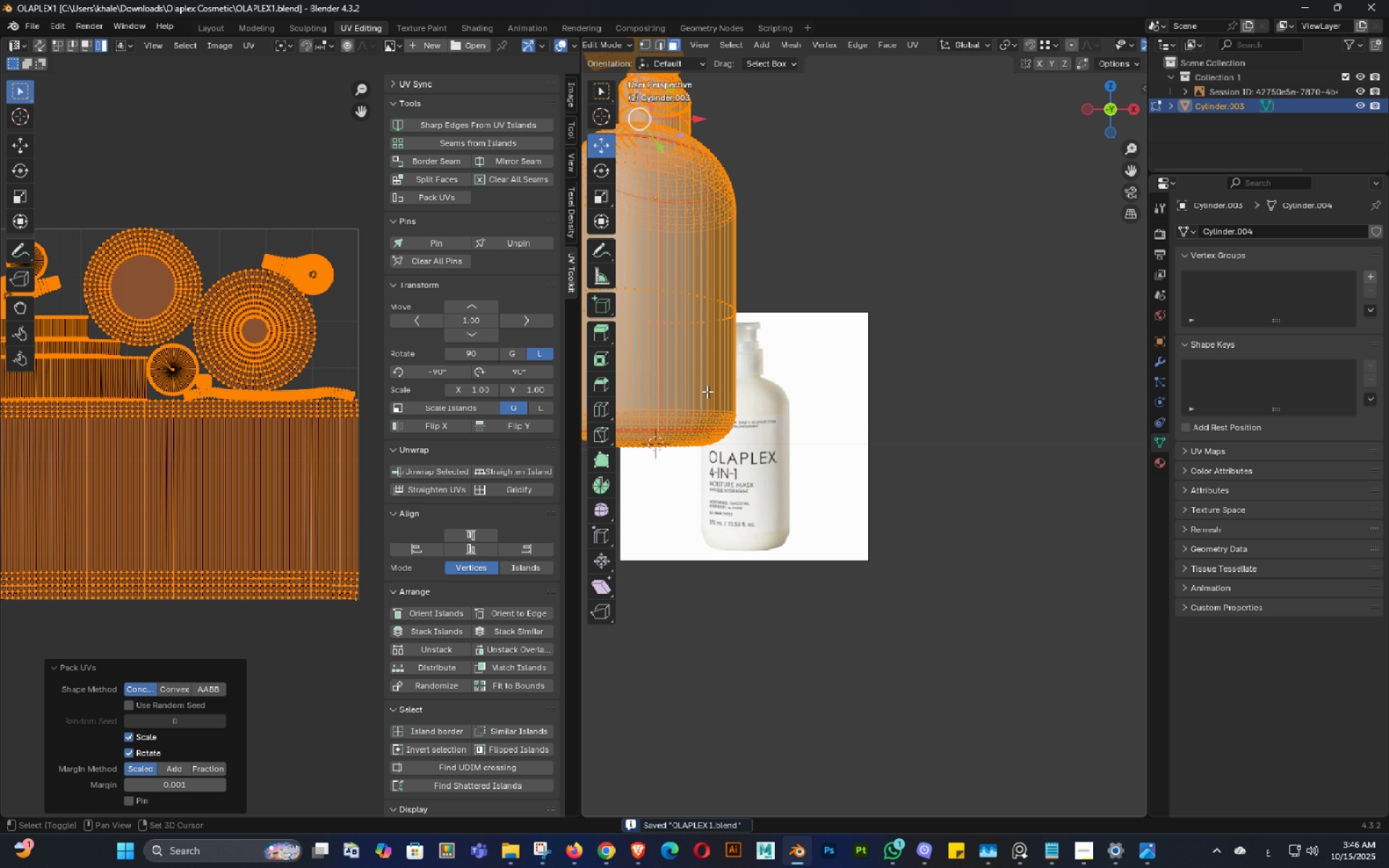 
hold_key(key=ShiftLeft, duration=0.49)
 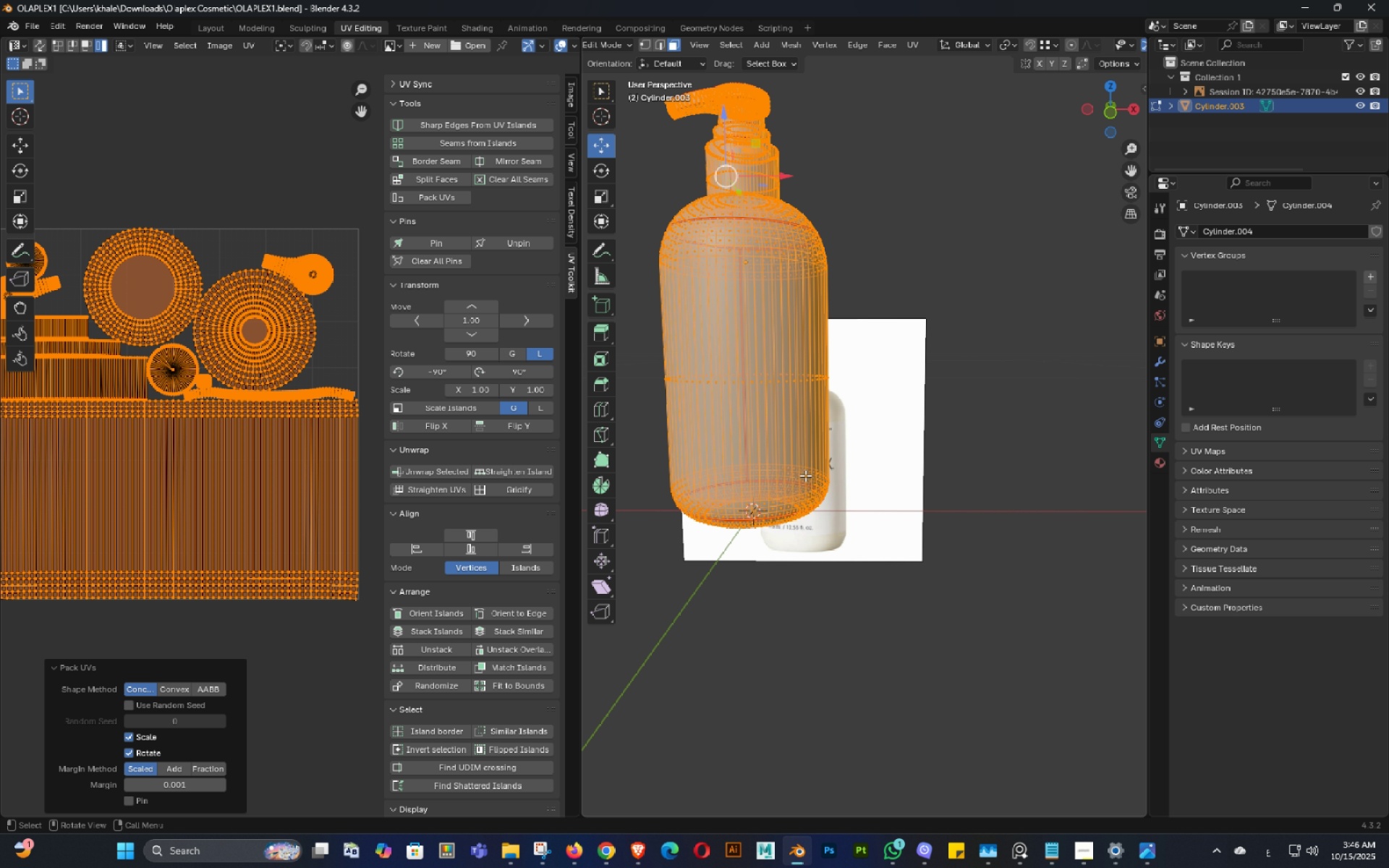 
double_click([805, 475])
 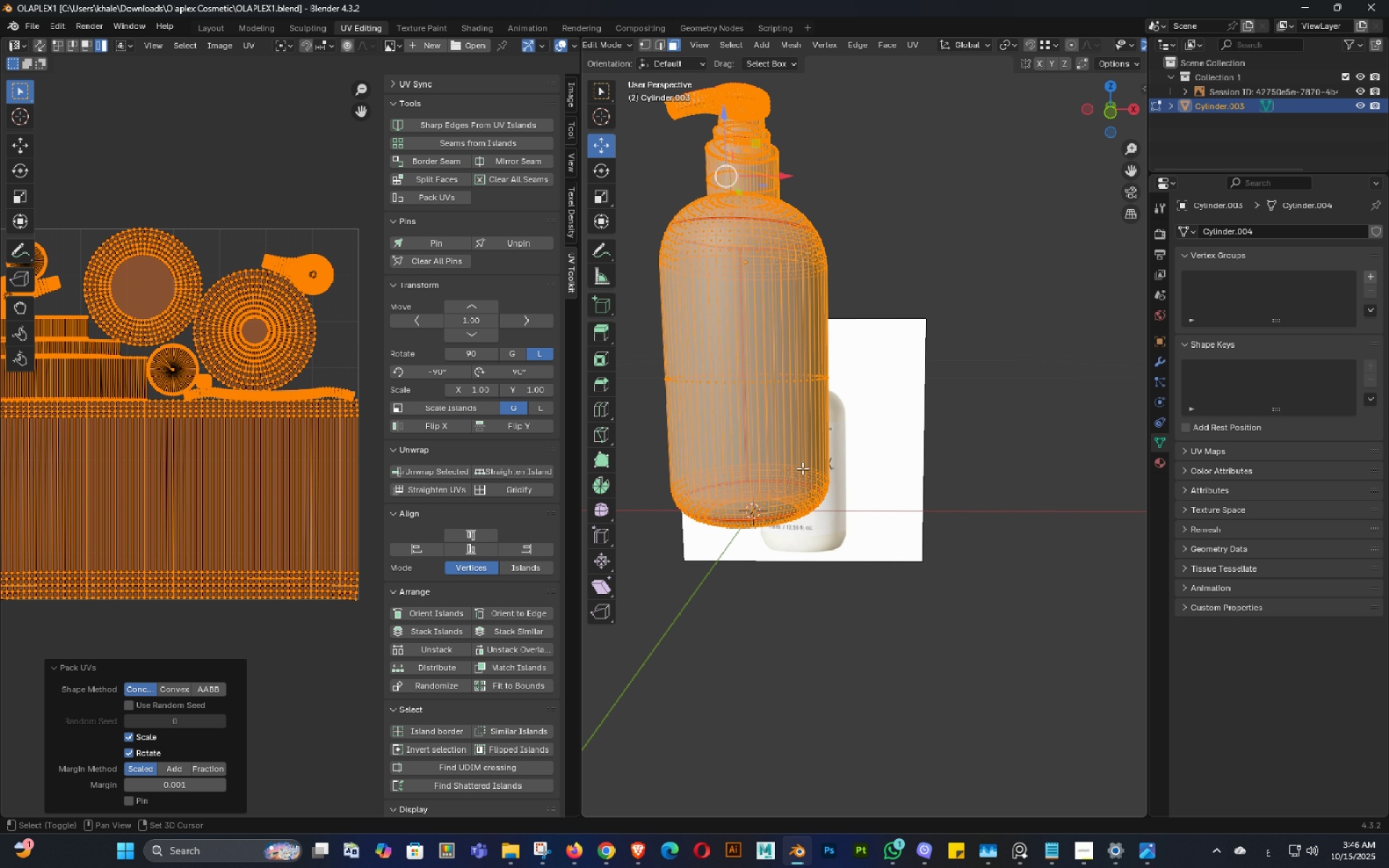 
key(Shift+ShiftLeft)
 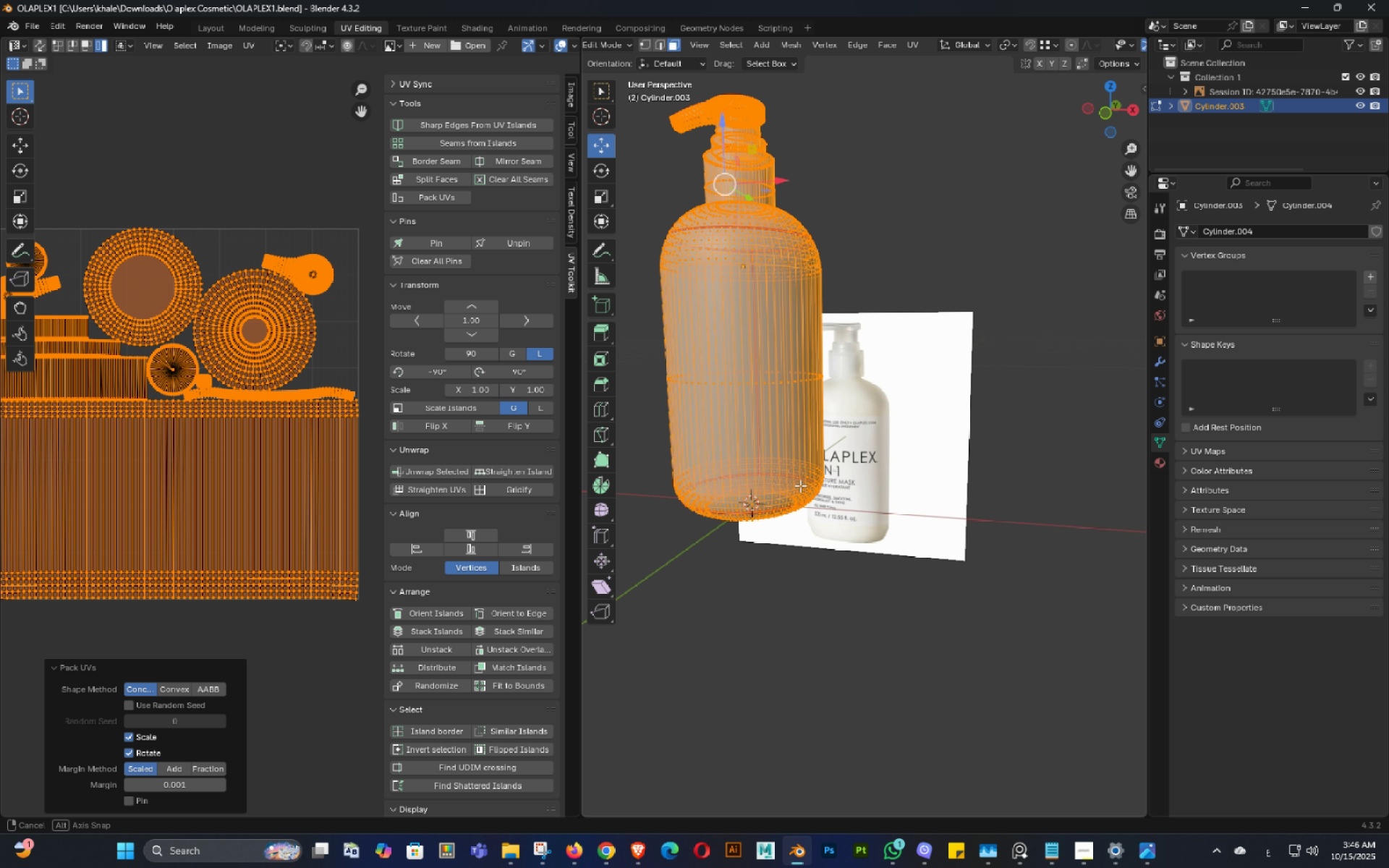 
triple_click([800, 485])
 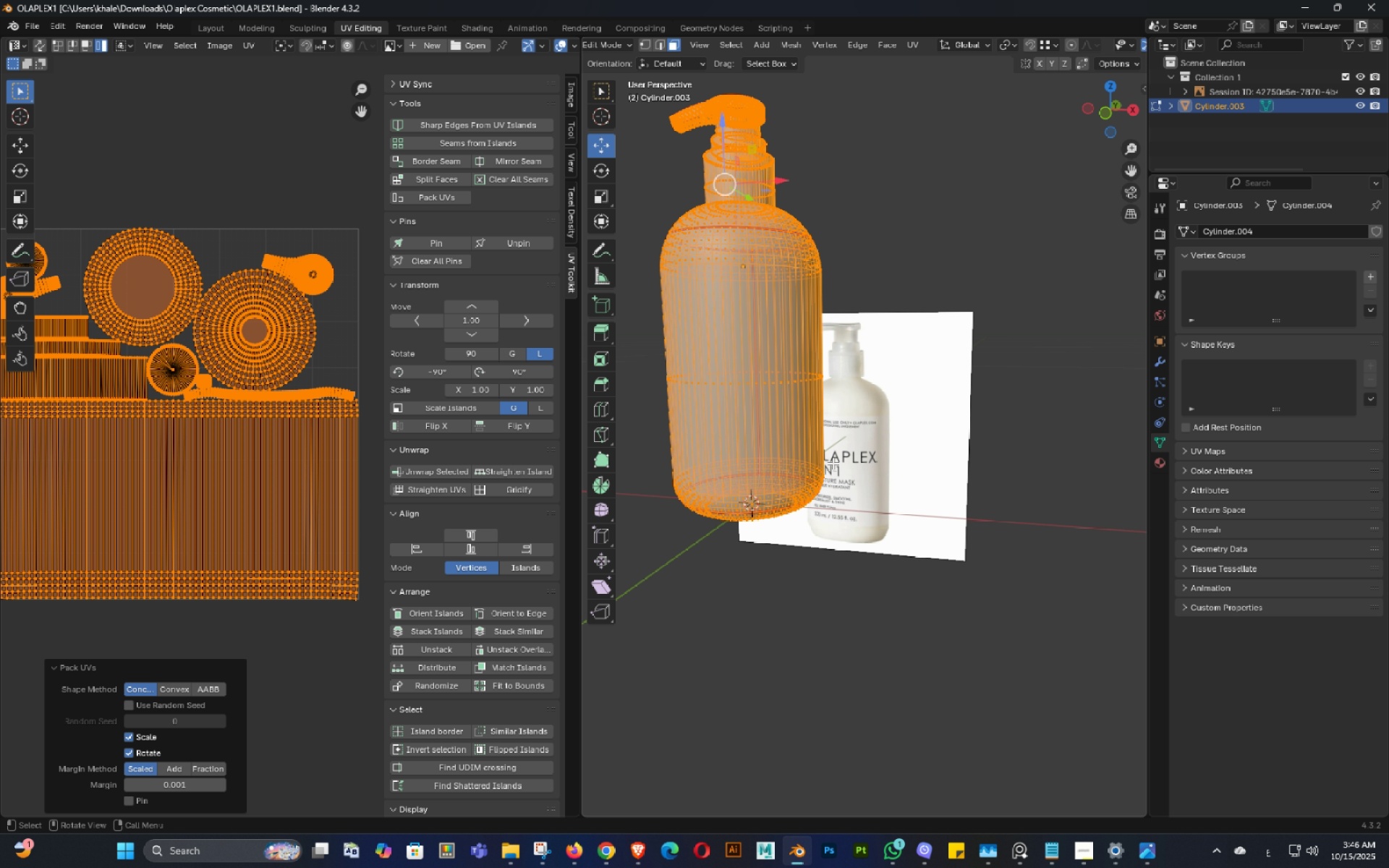 
hold_key(key=ShiftLeft, duration=0.37)
 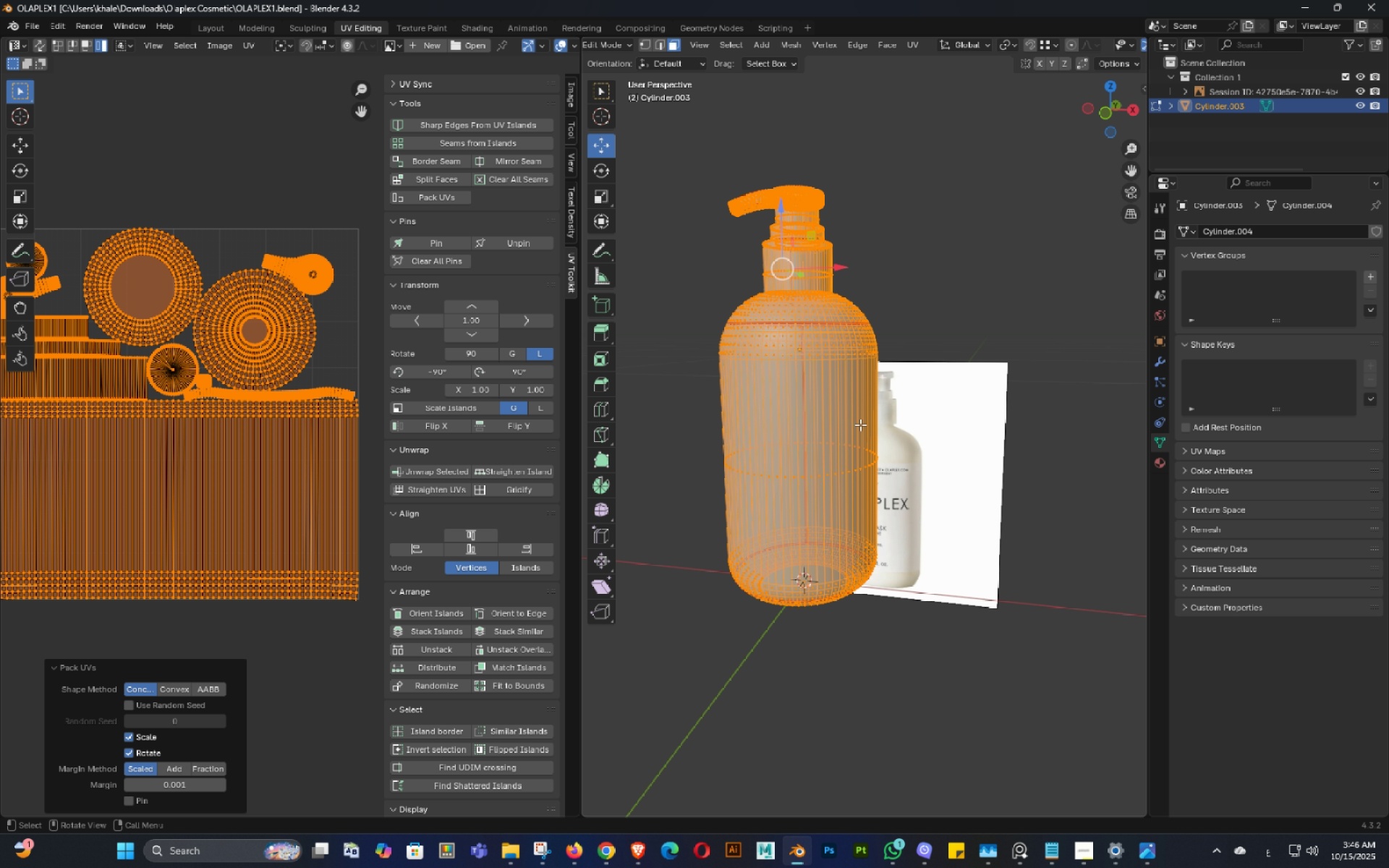 
key(Tab)
 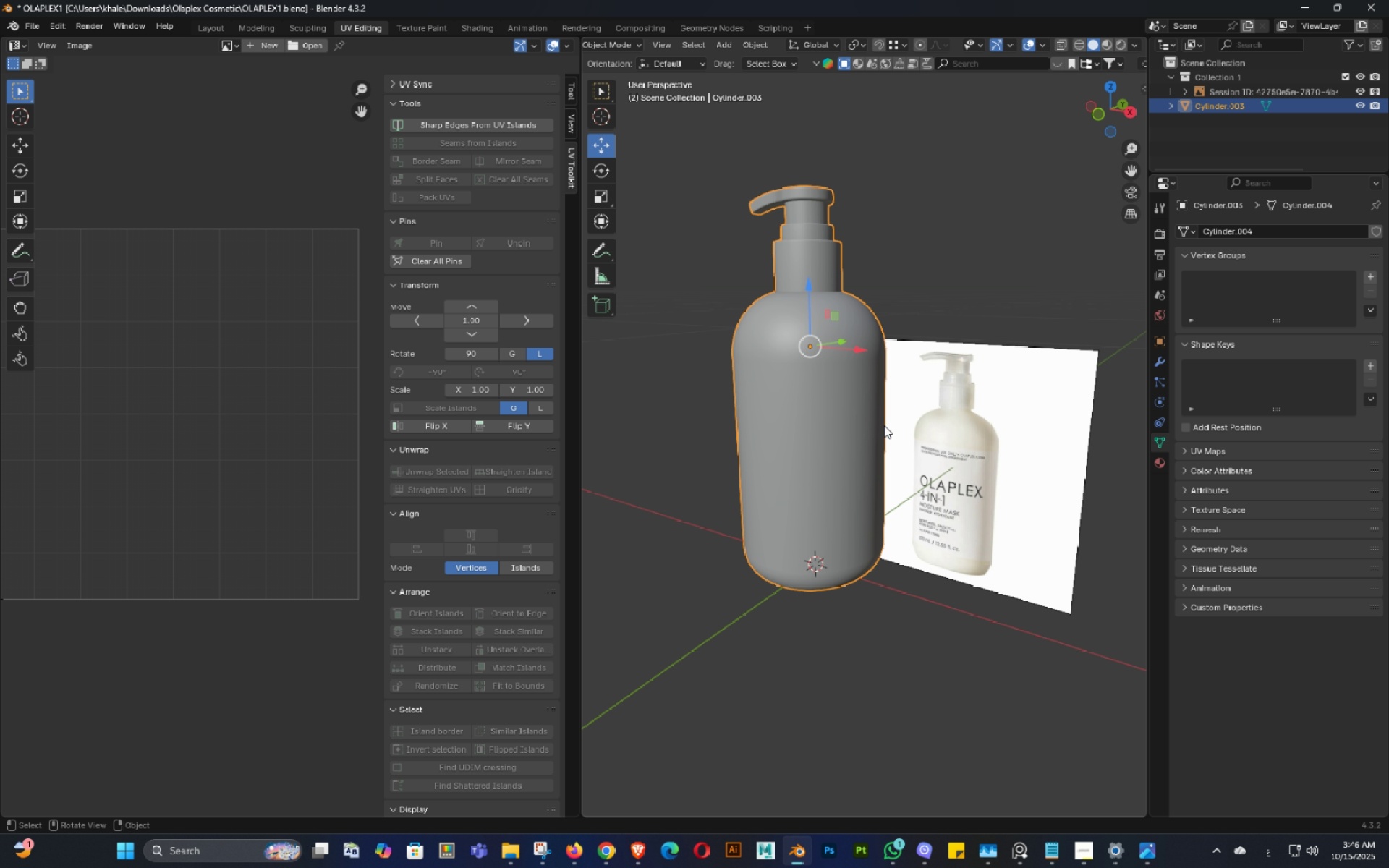 
double_click([896, 425])
 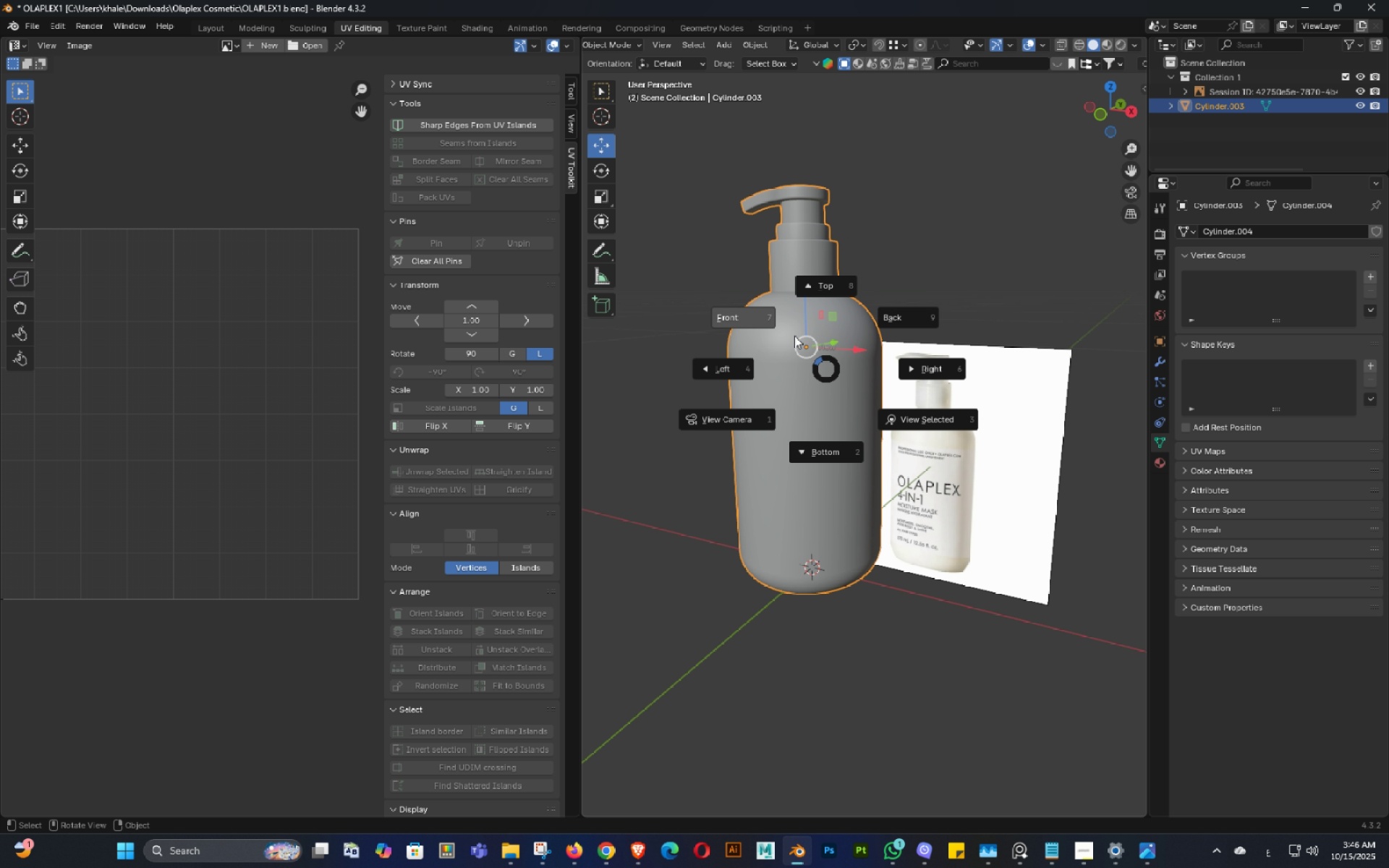 
key(Backquote)
 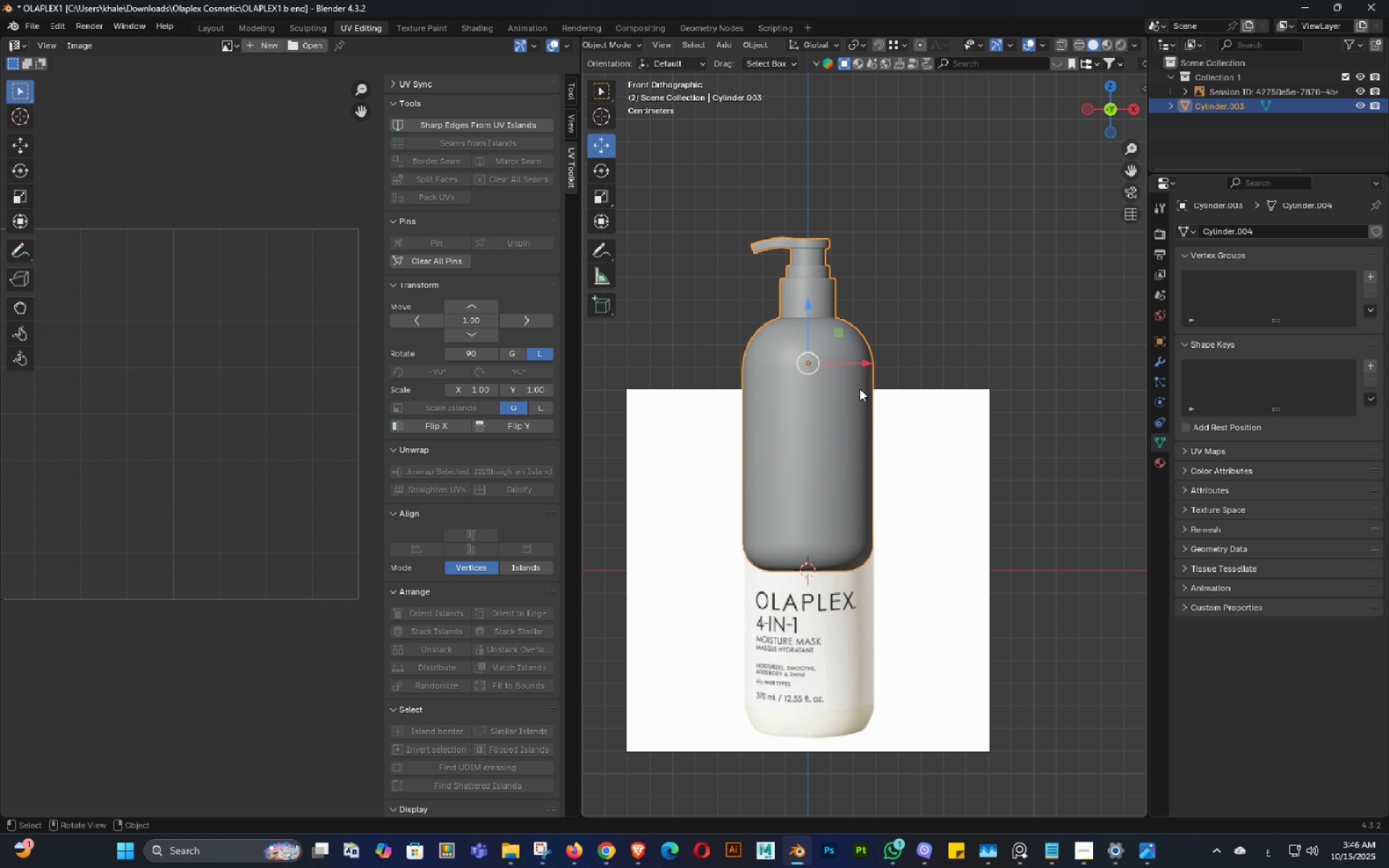 
scroll: coordinate [859, 388], scroll_direction: down, amount: 4.0
 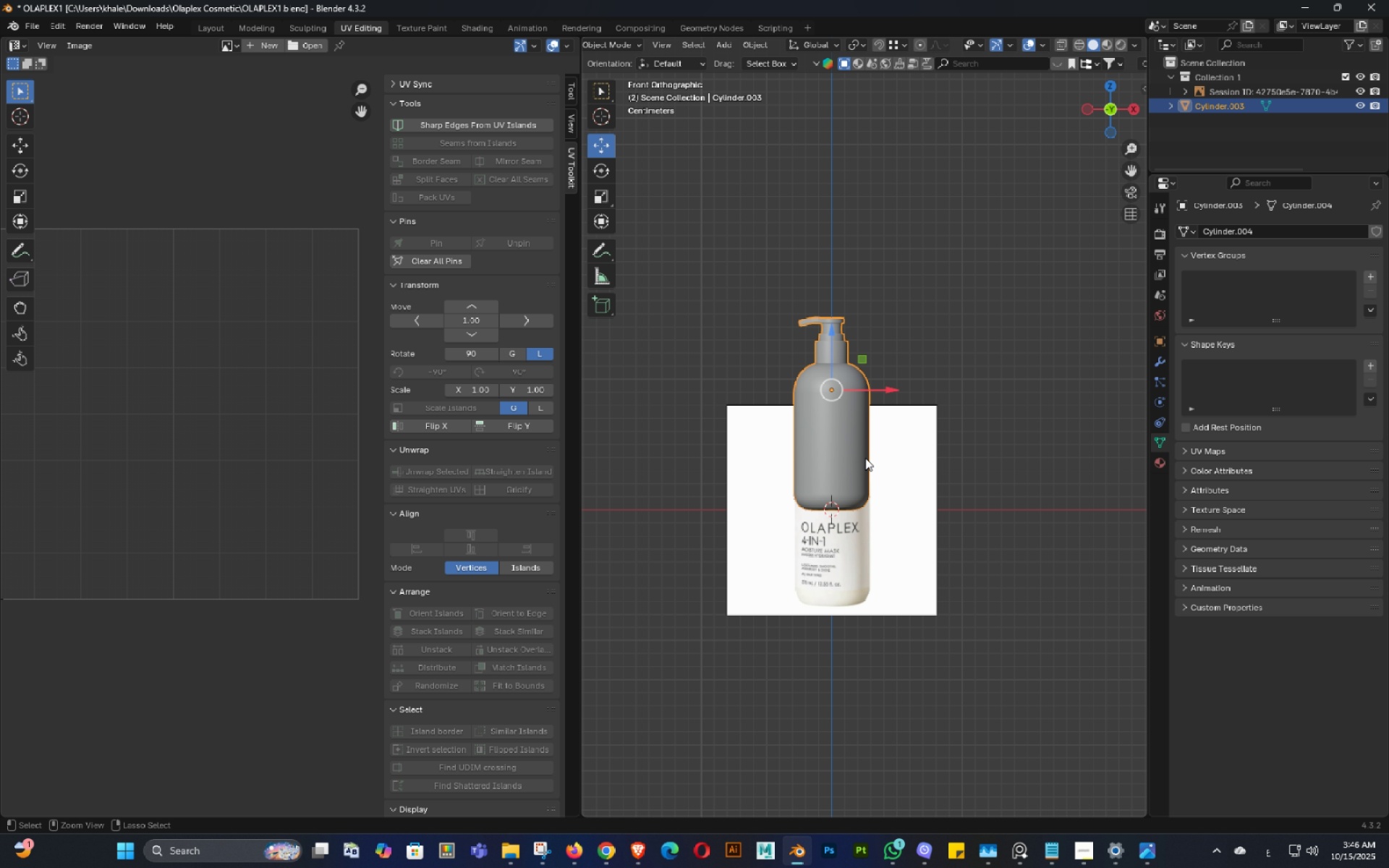 
key(Control+ControlLeft)
 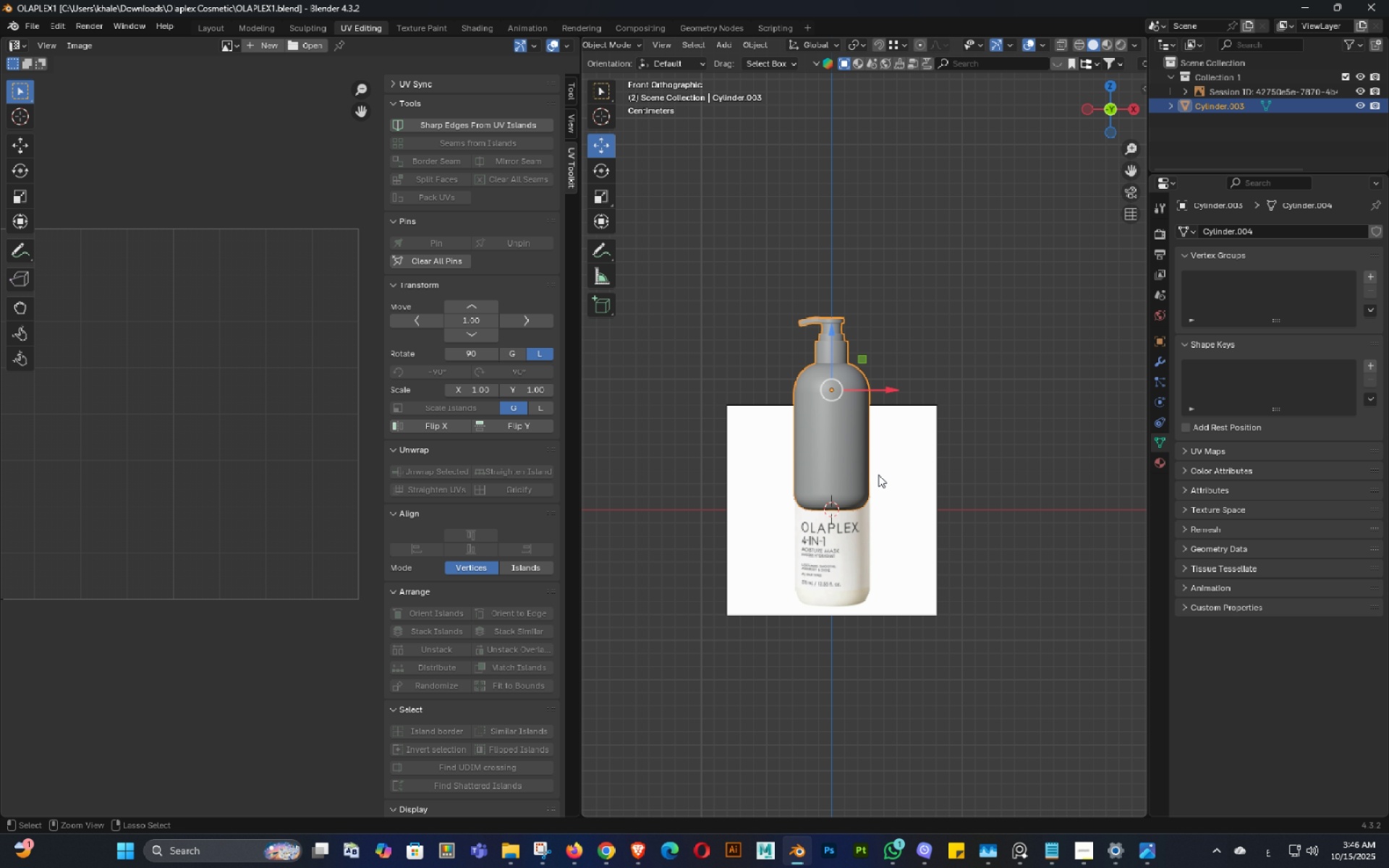 
key(Control+S)
 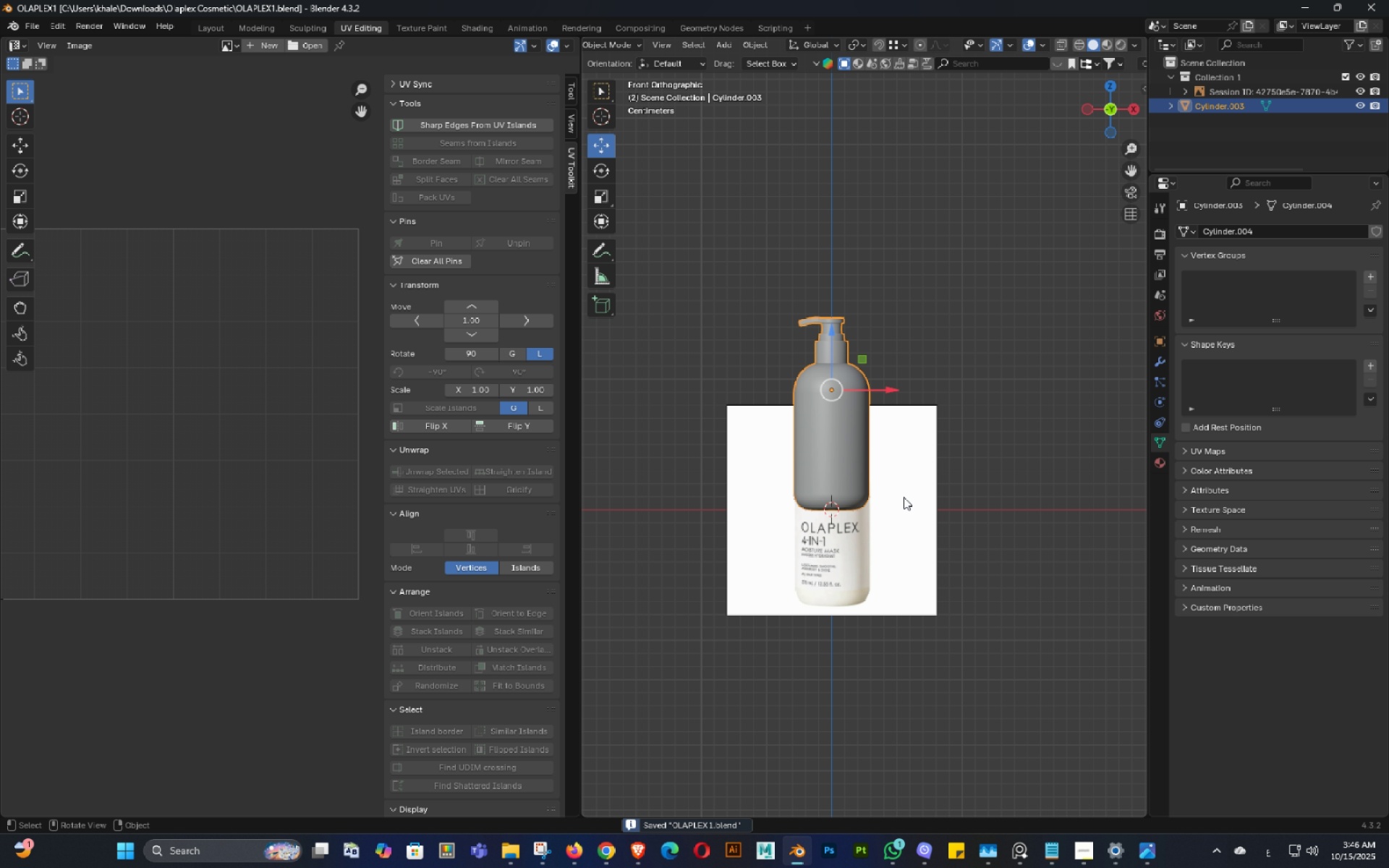 
left_click([904, 497])
 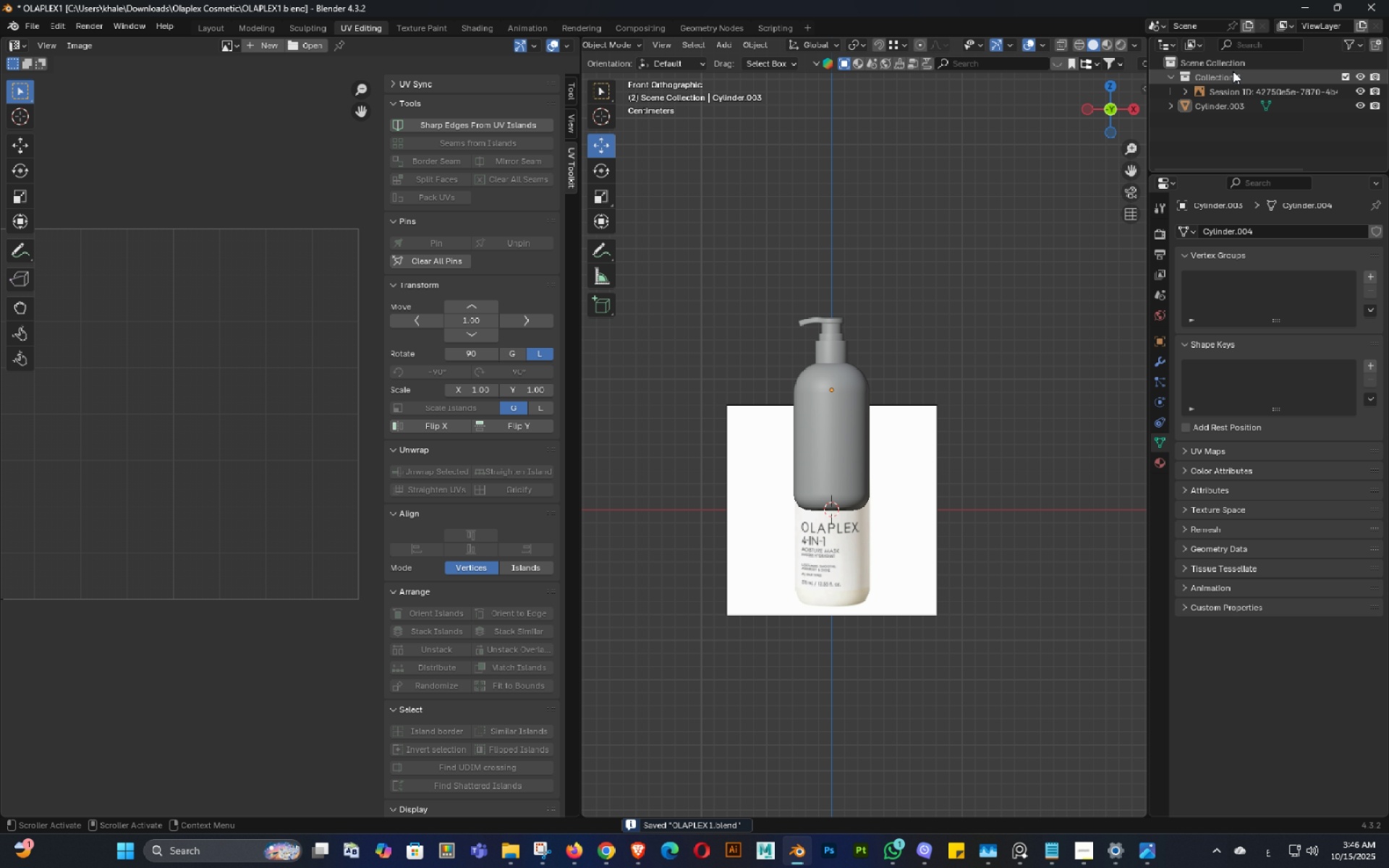 
left_click([1304, 84])
 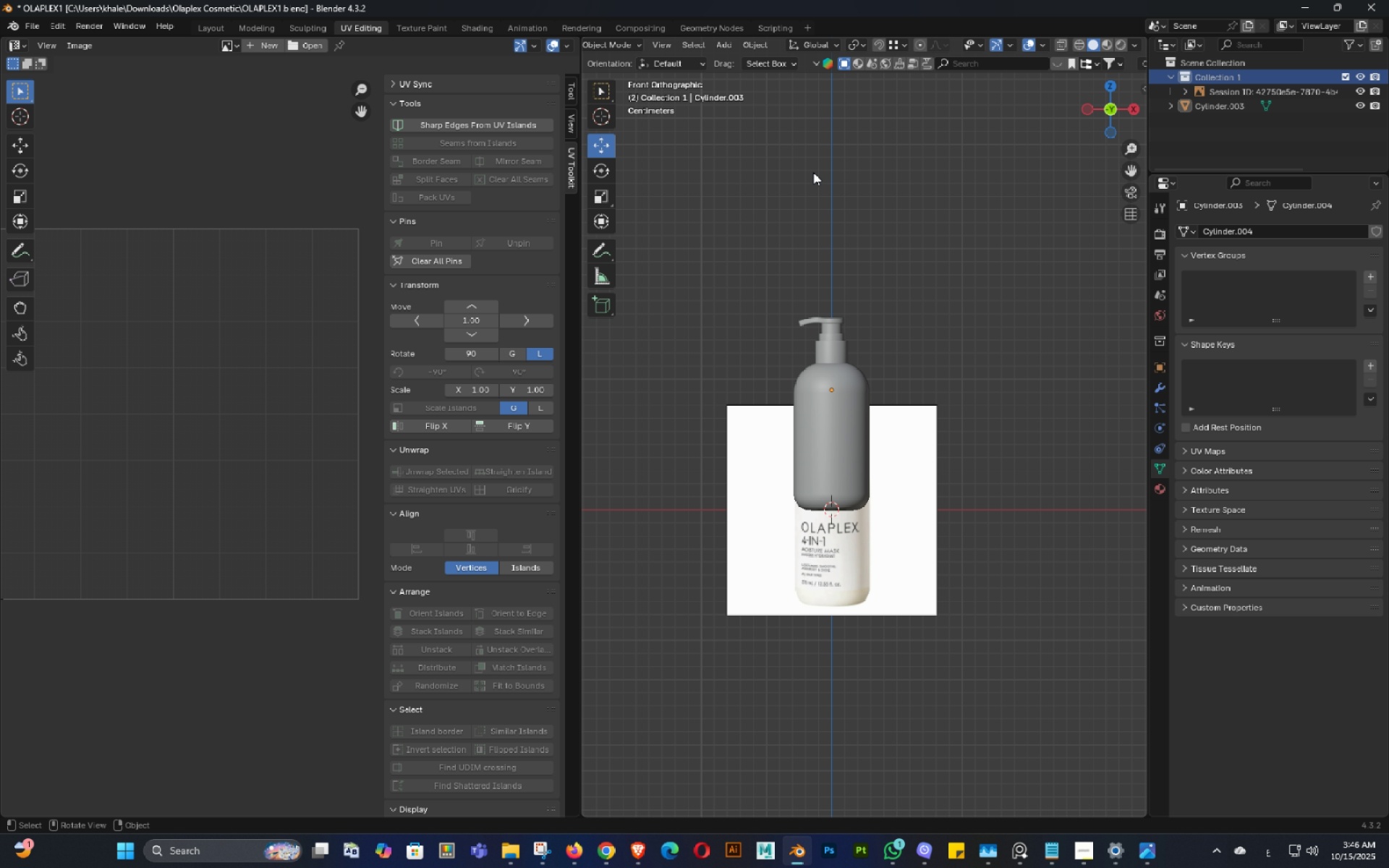 
key(Control+S)
 